 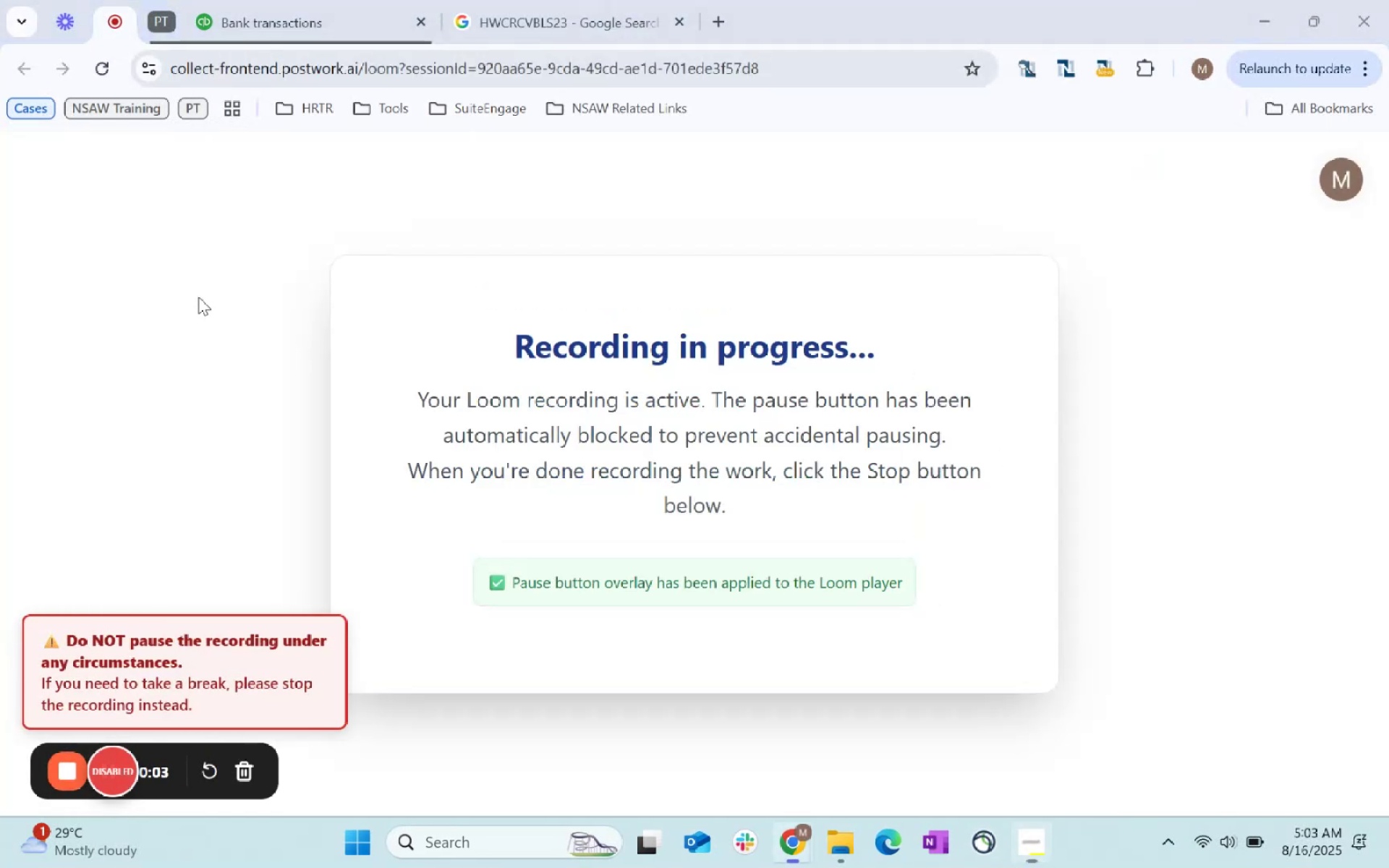 
left_click([334, 0])
 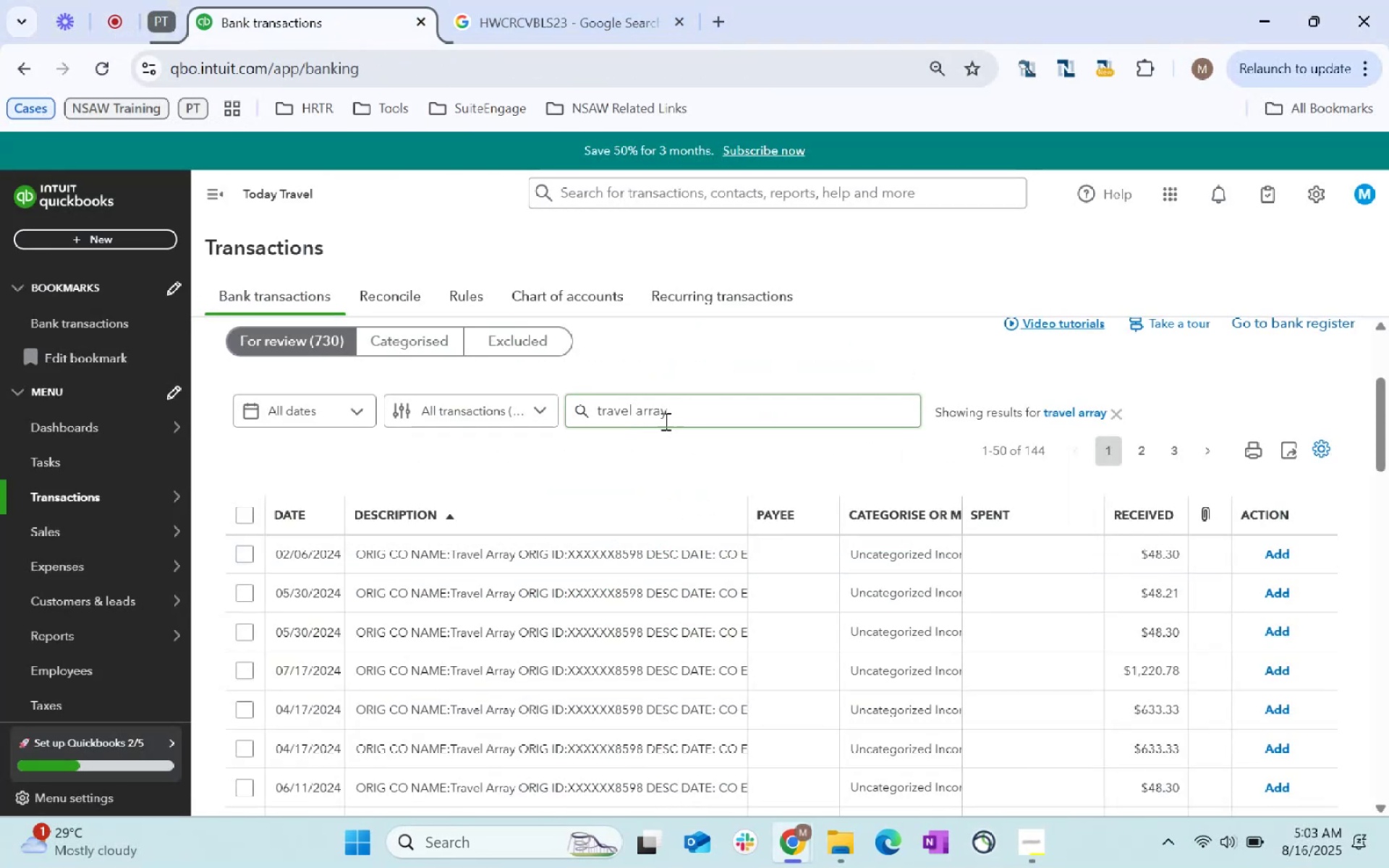 
left_click([239, 508])
 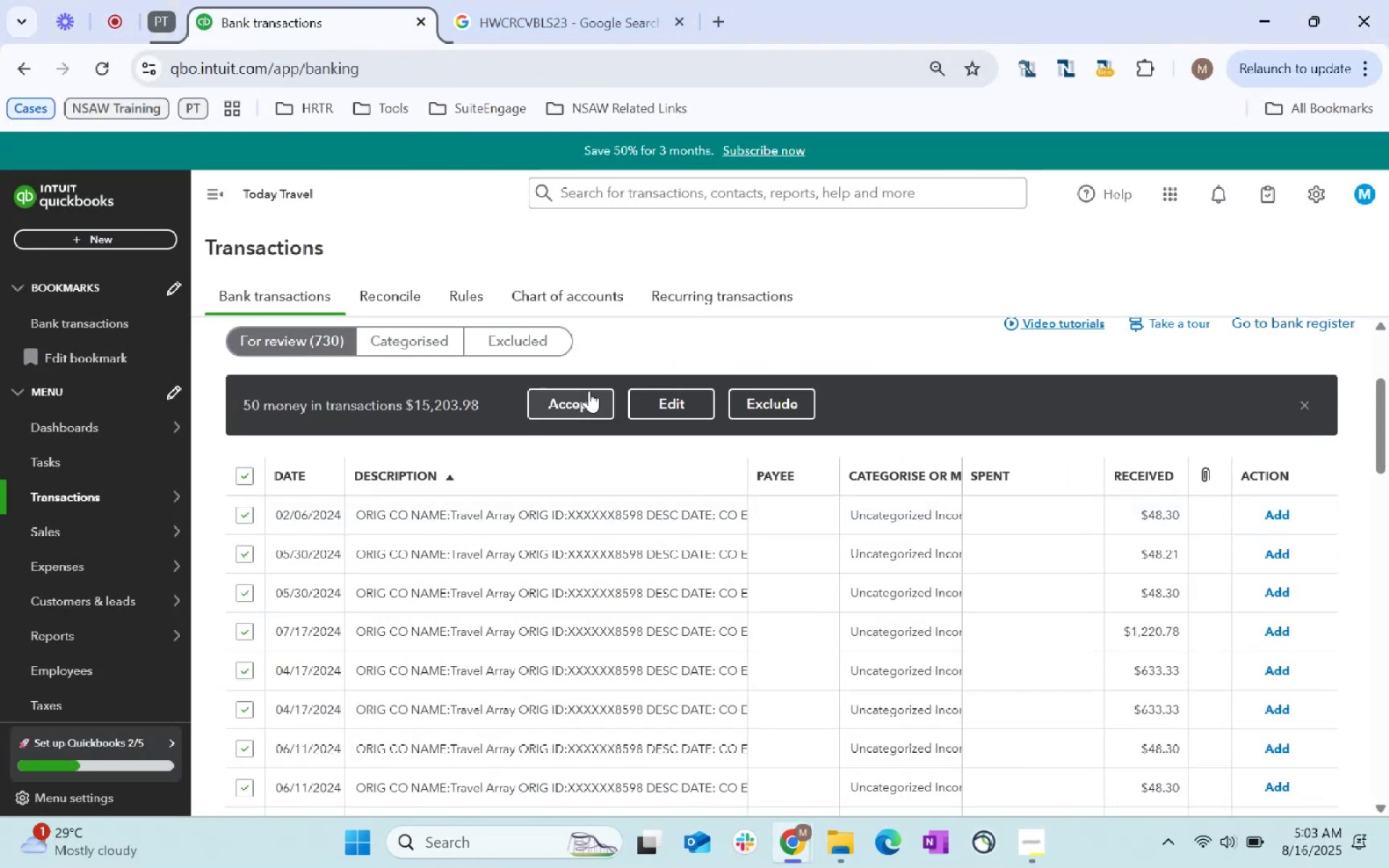 
left_click([648, 409])
 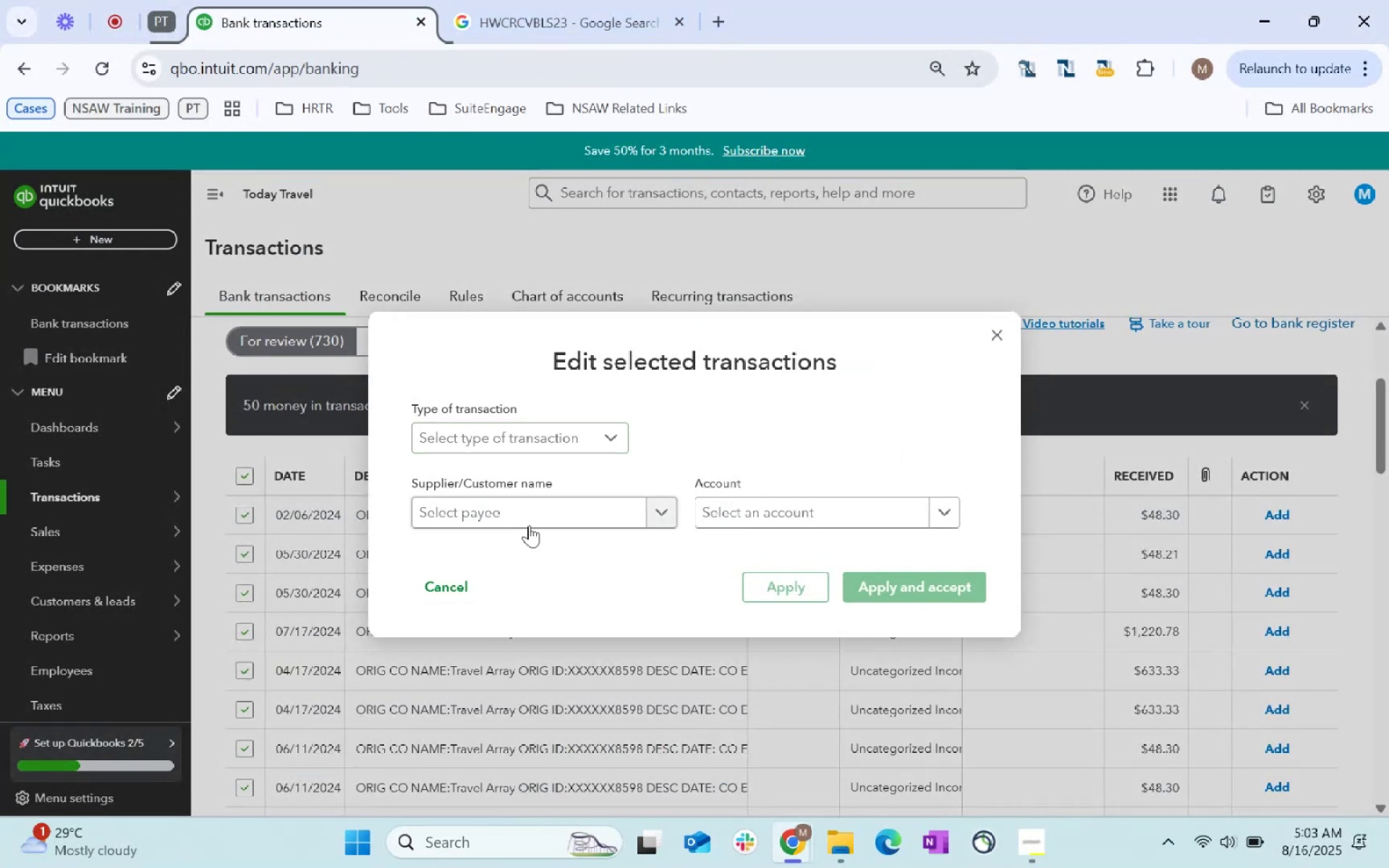 
left_click([536, 507])
 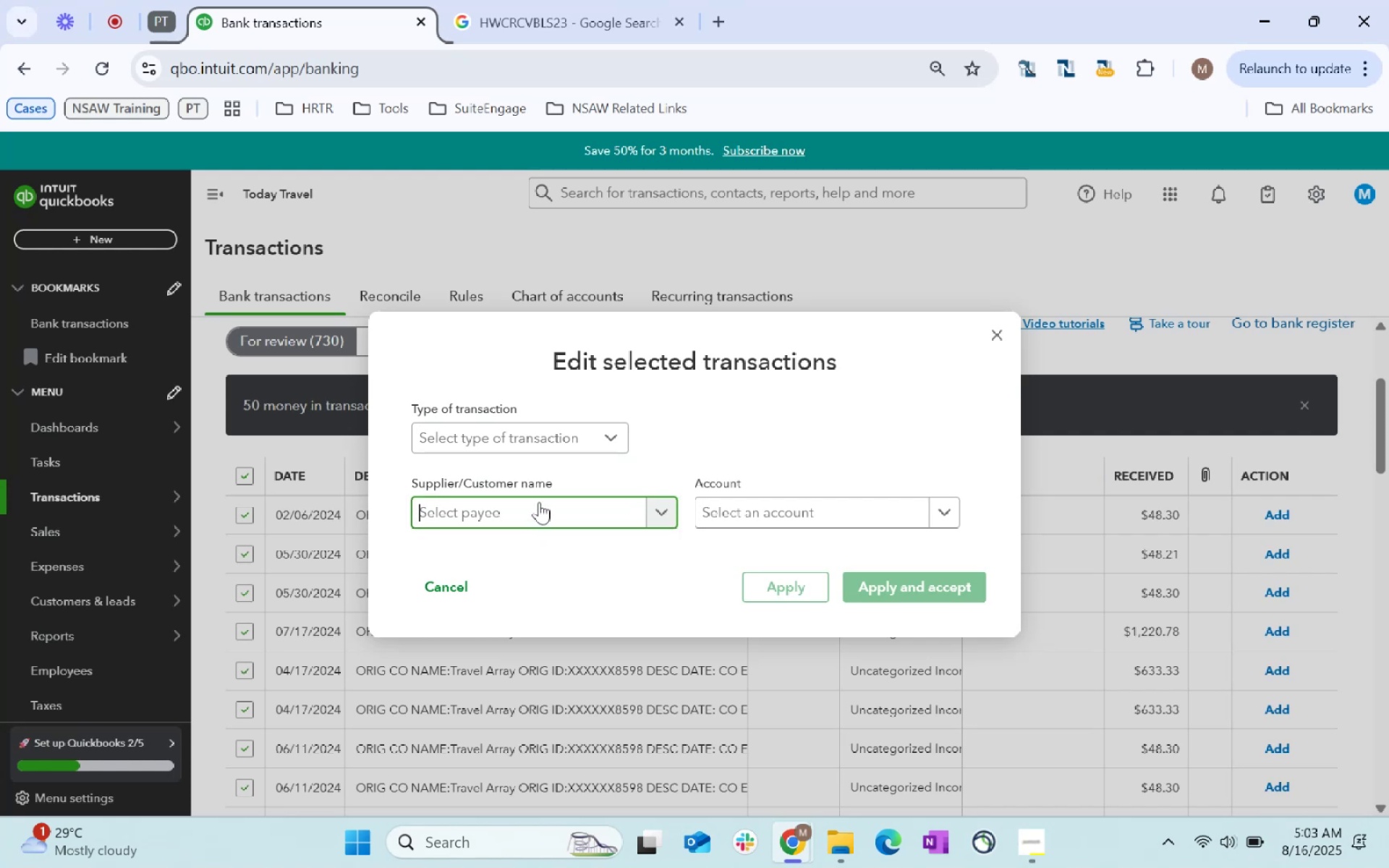 
type(Travel)
 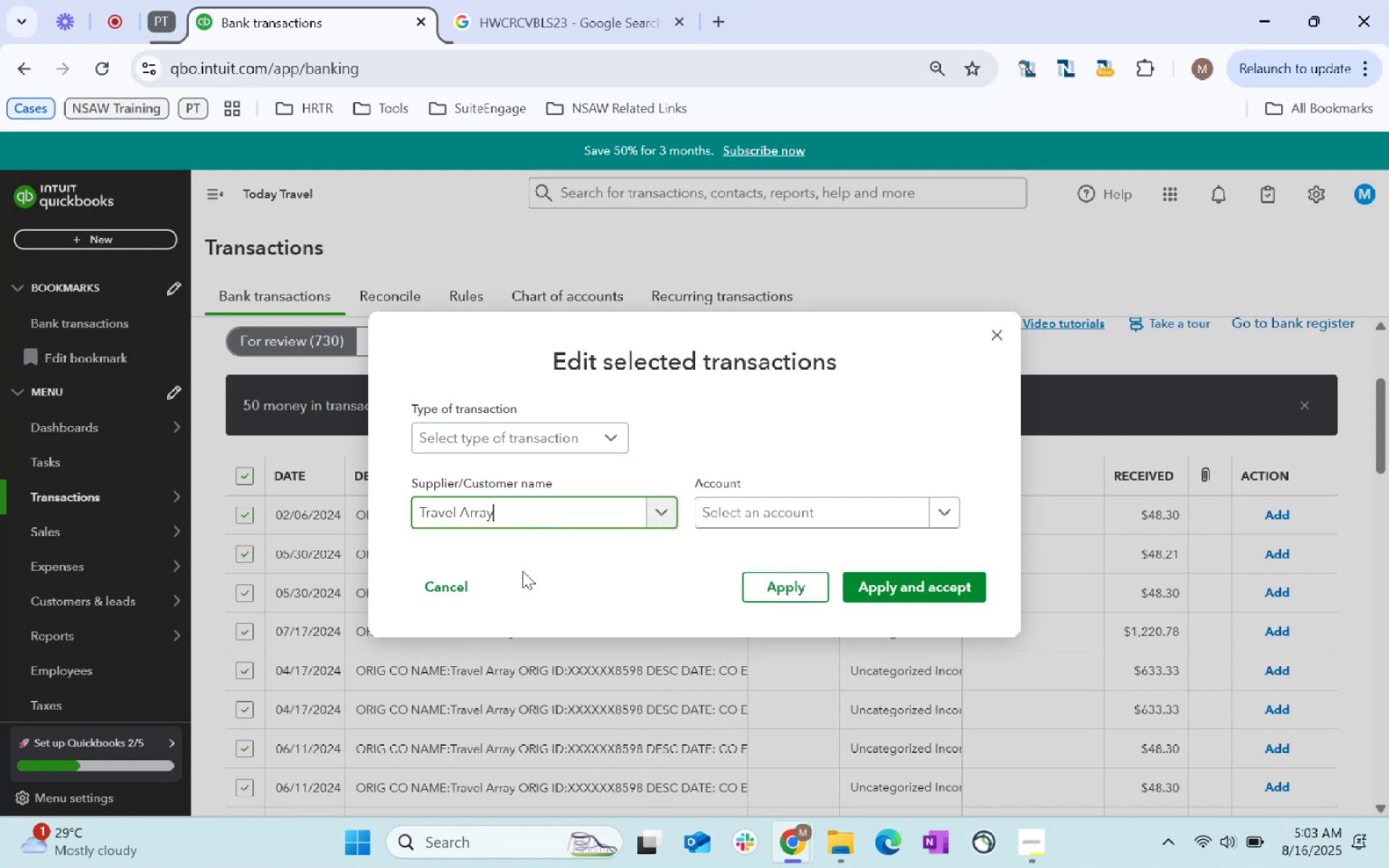 
left_click([740, 512])
 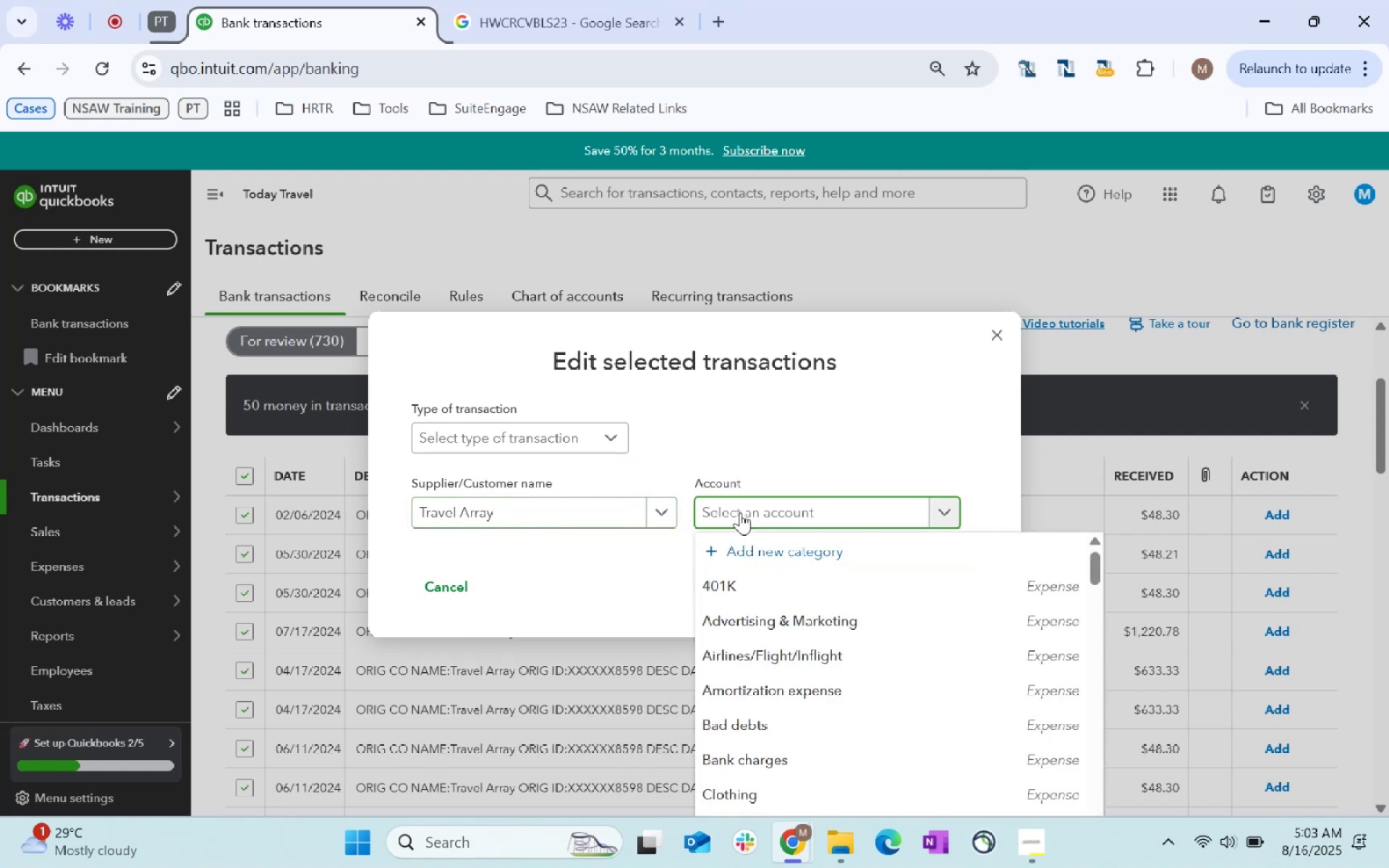 
type(Services)
 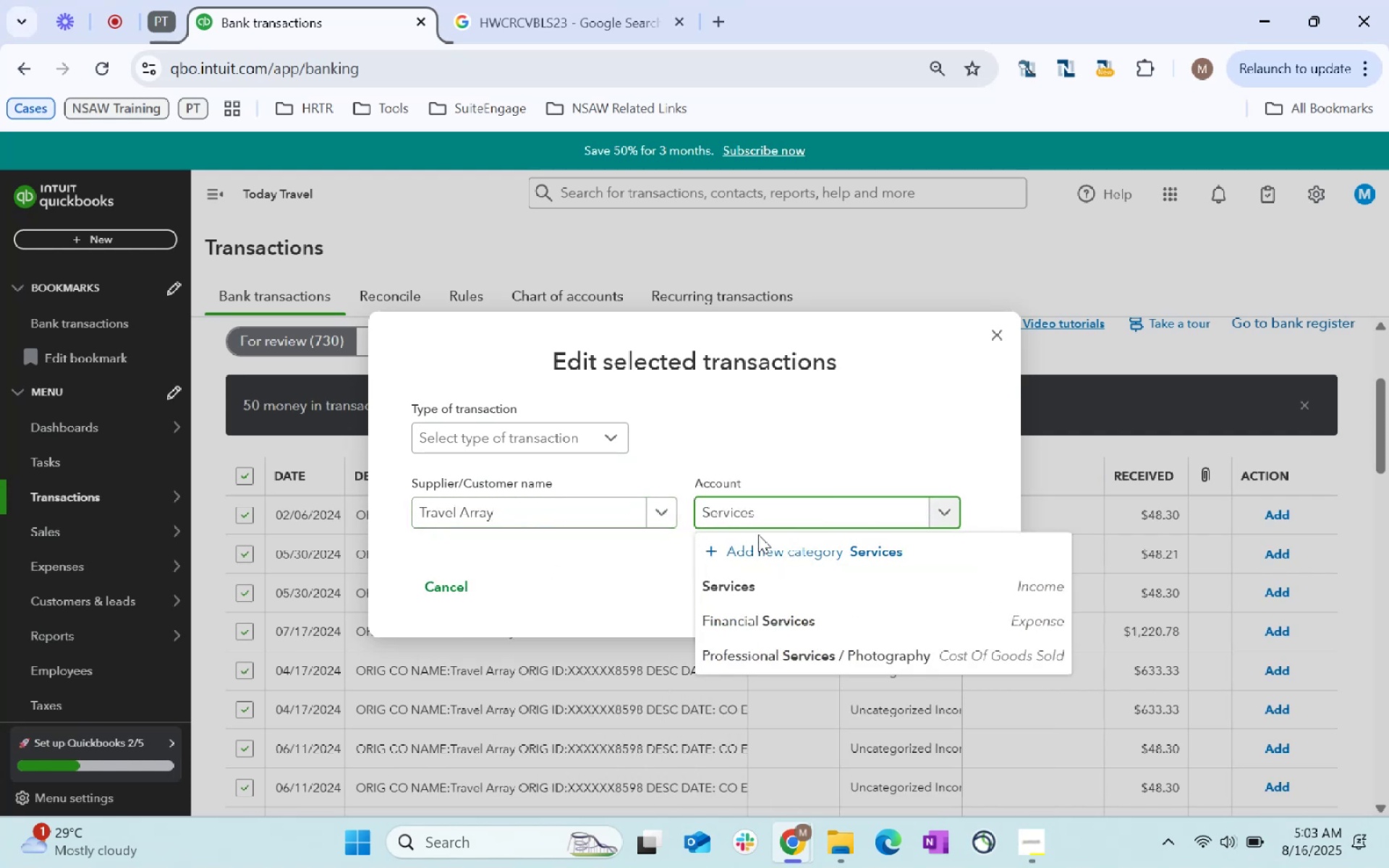 
left_click([776, 592])
 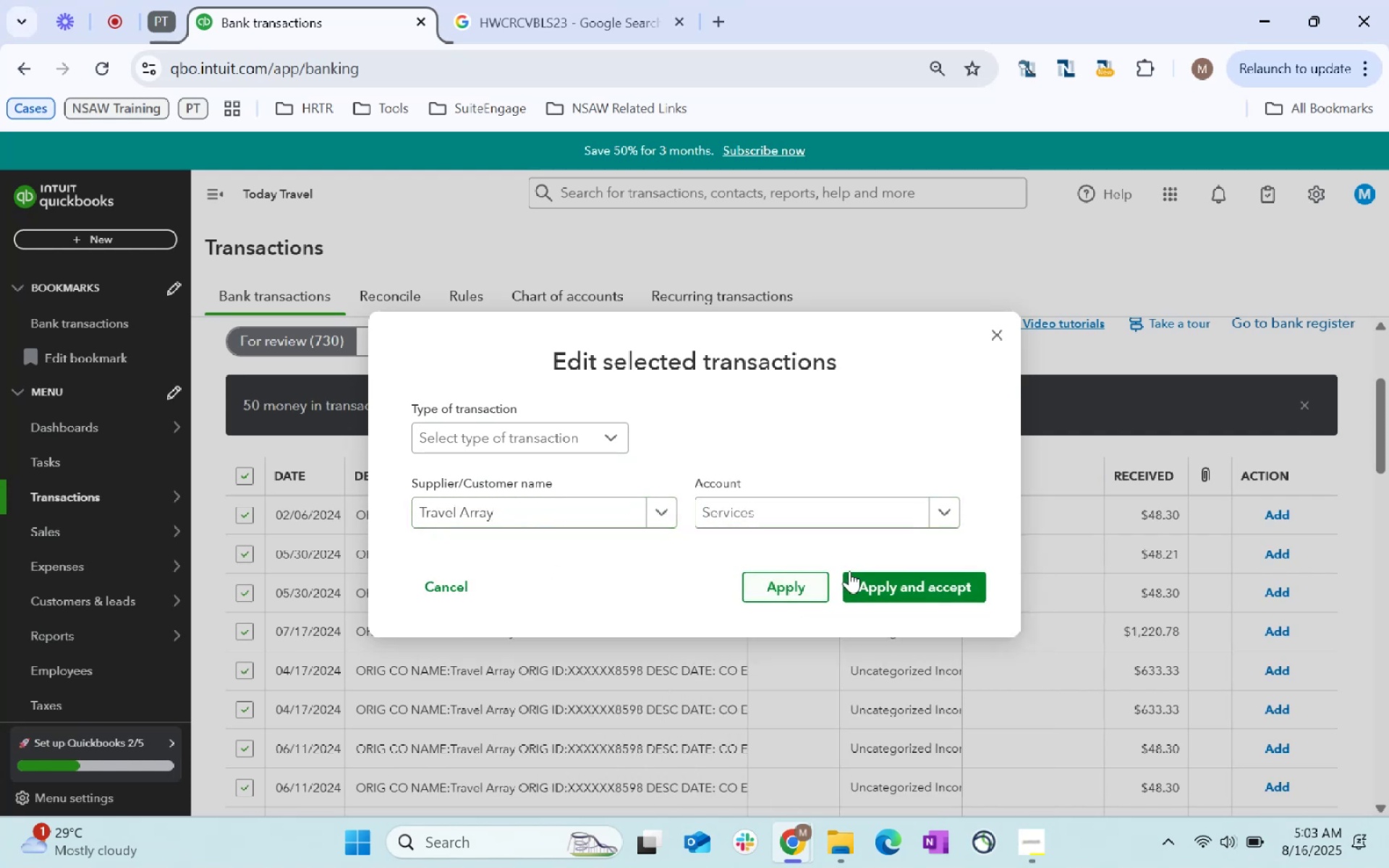 
left_click([886, 594])
 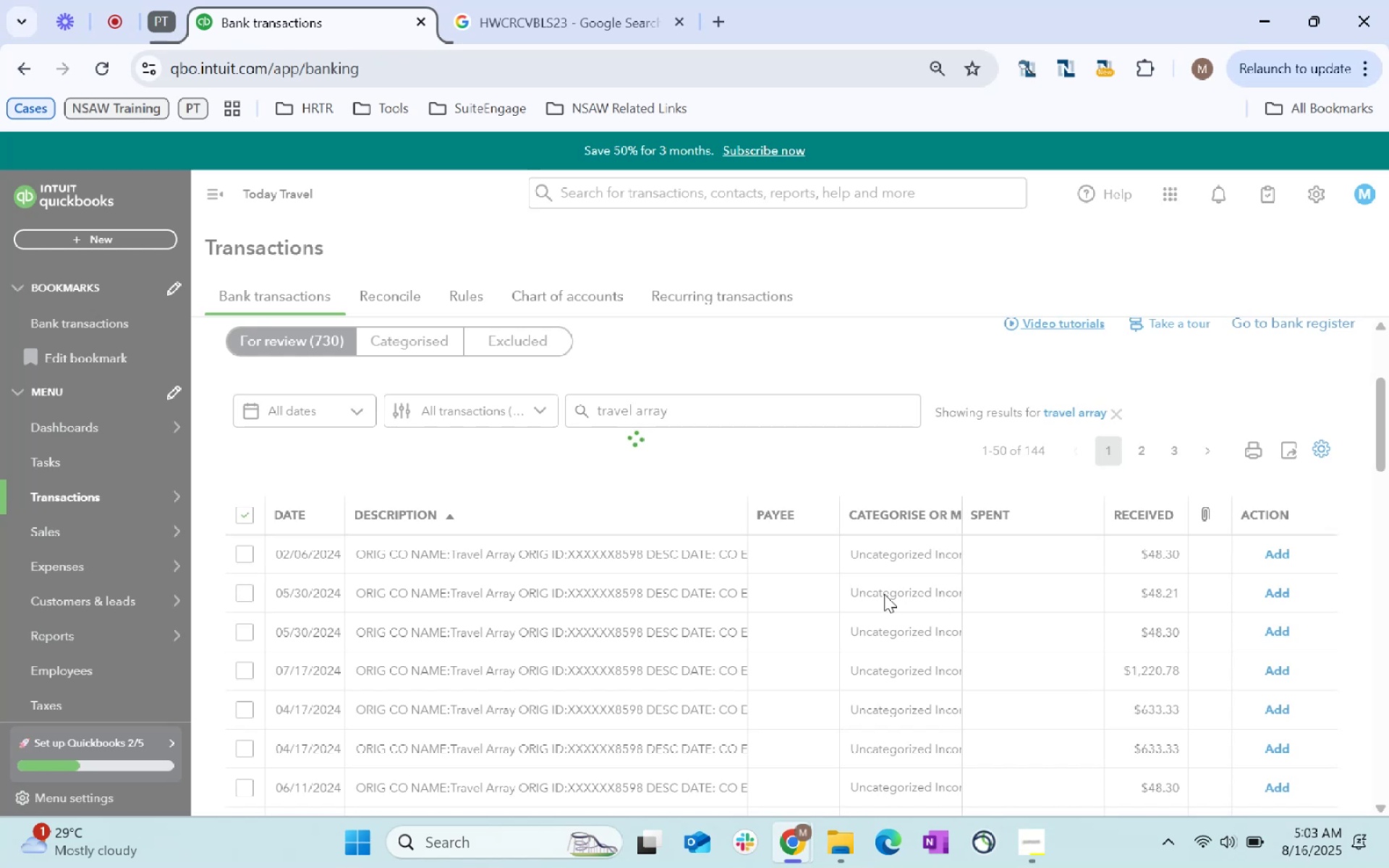 
wait(17.29)
 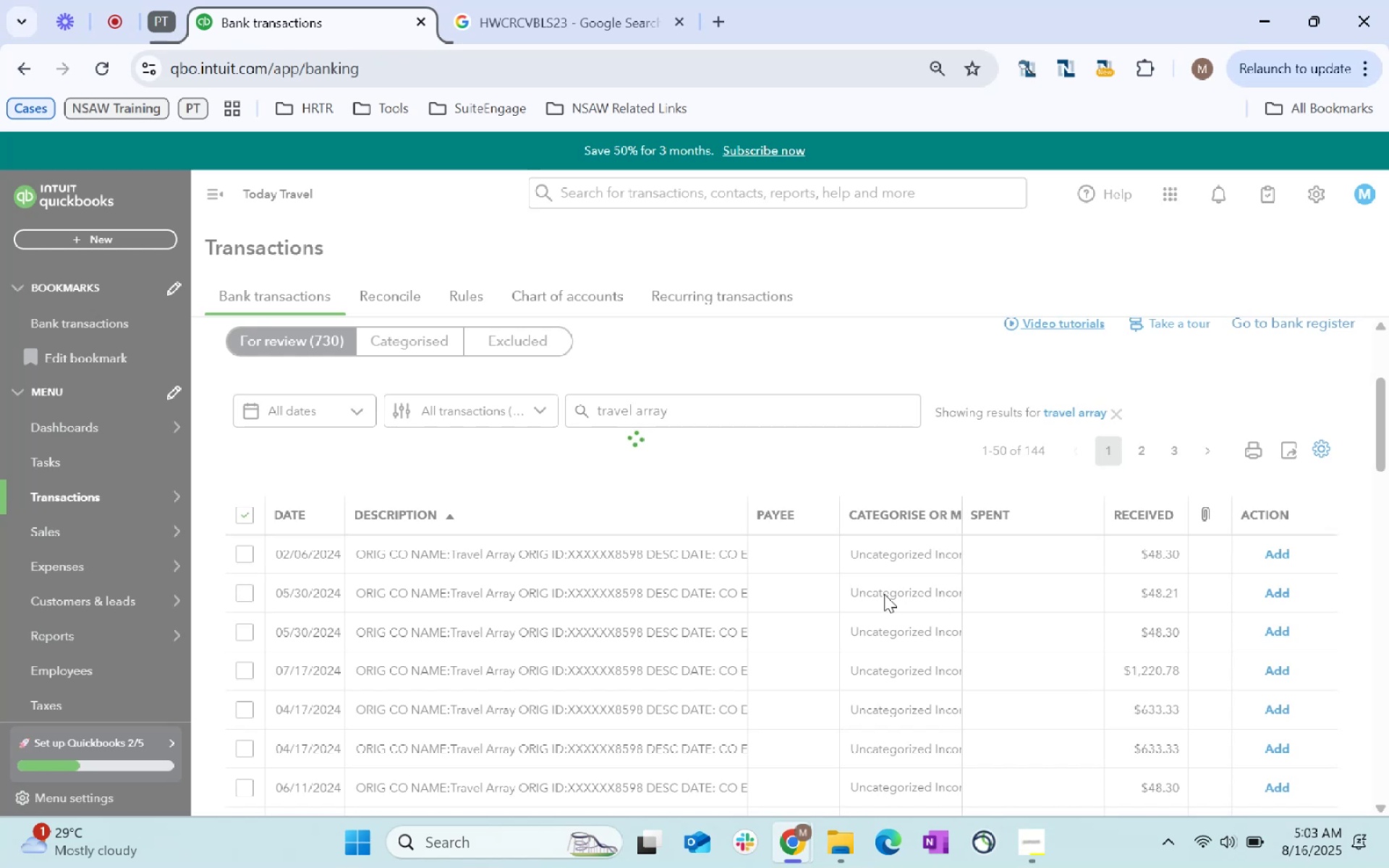 
left_click([647, 393])
 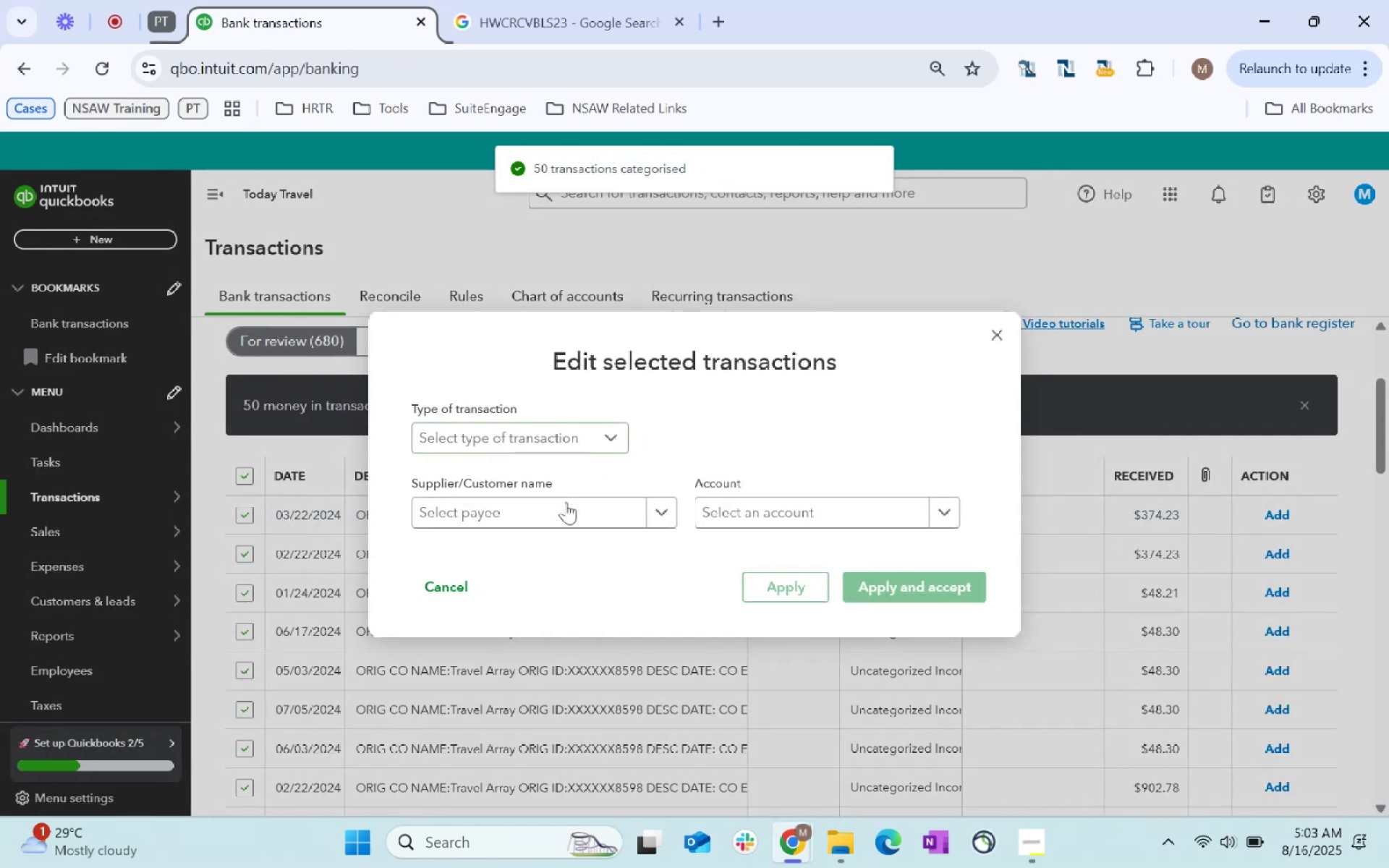 
left_click([561, 504])
 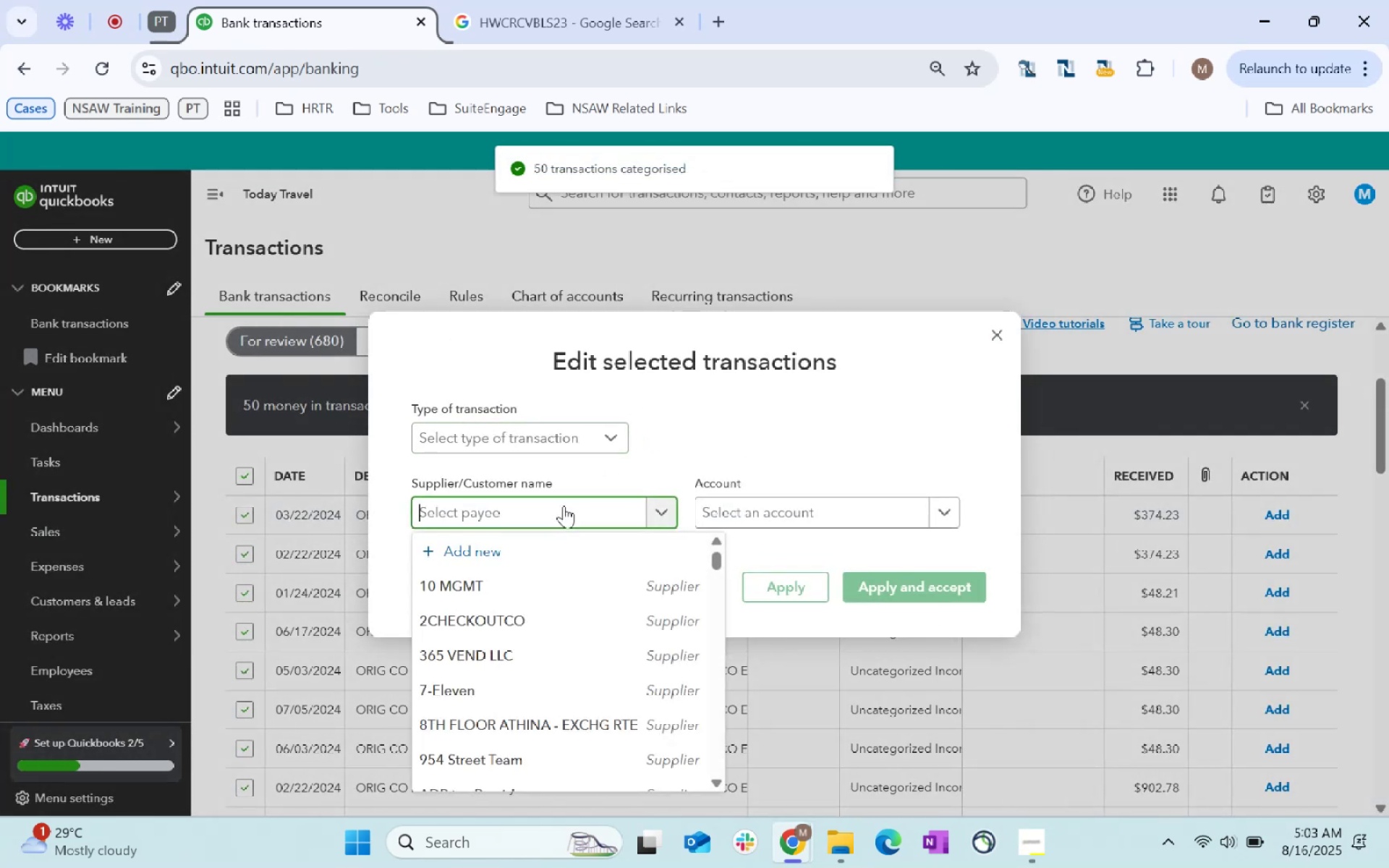 
type(Travel Array)
key(Tab)
type(Services)
 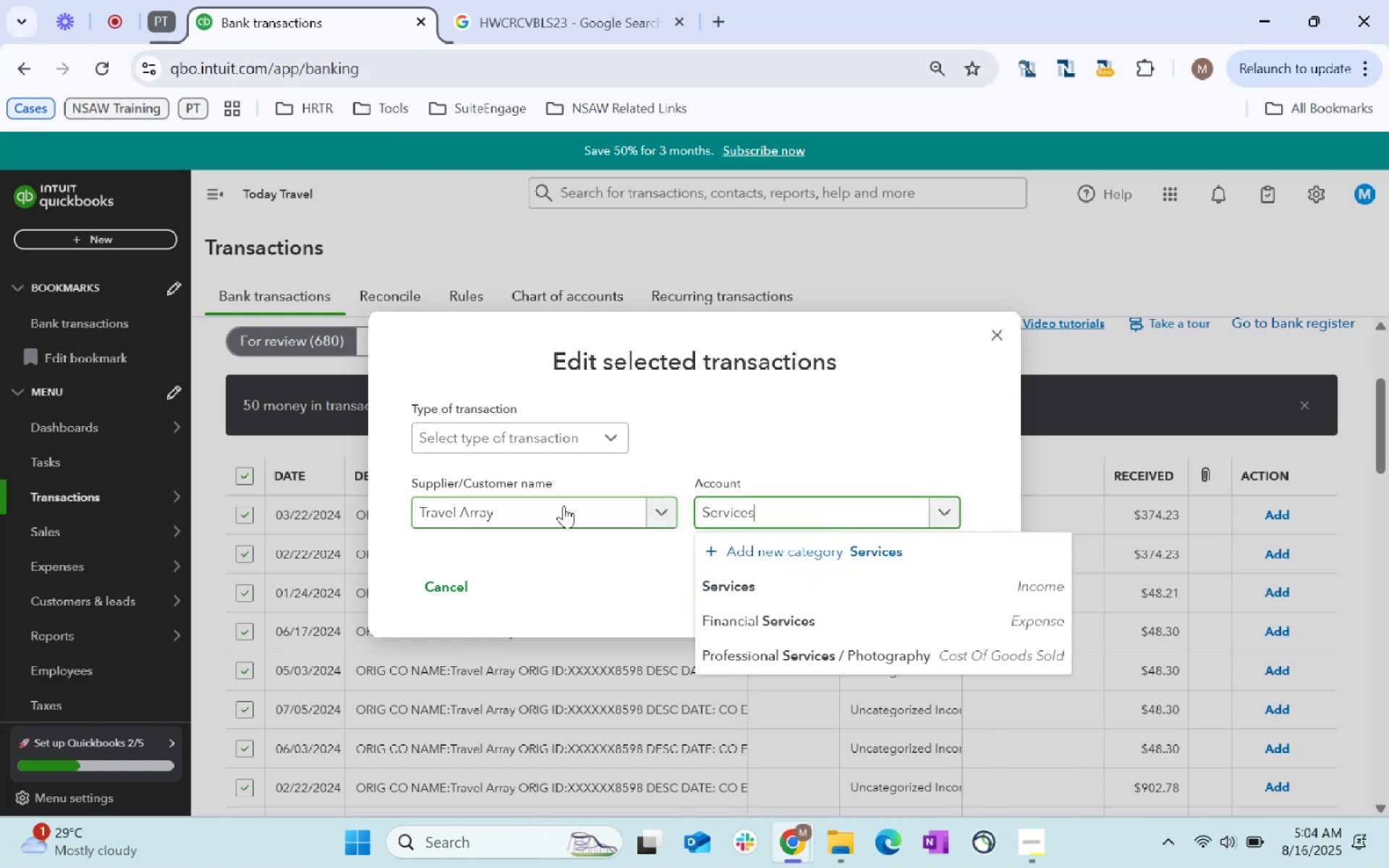 
left_click([1019, 583])
 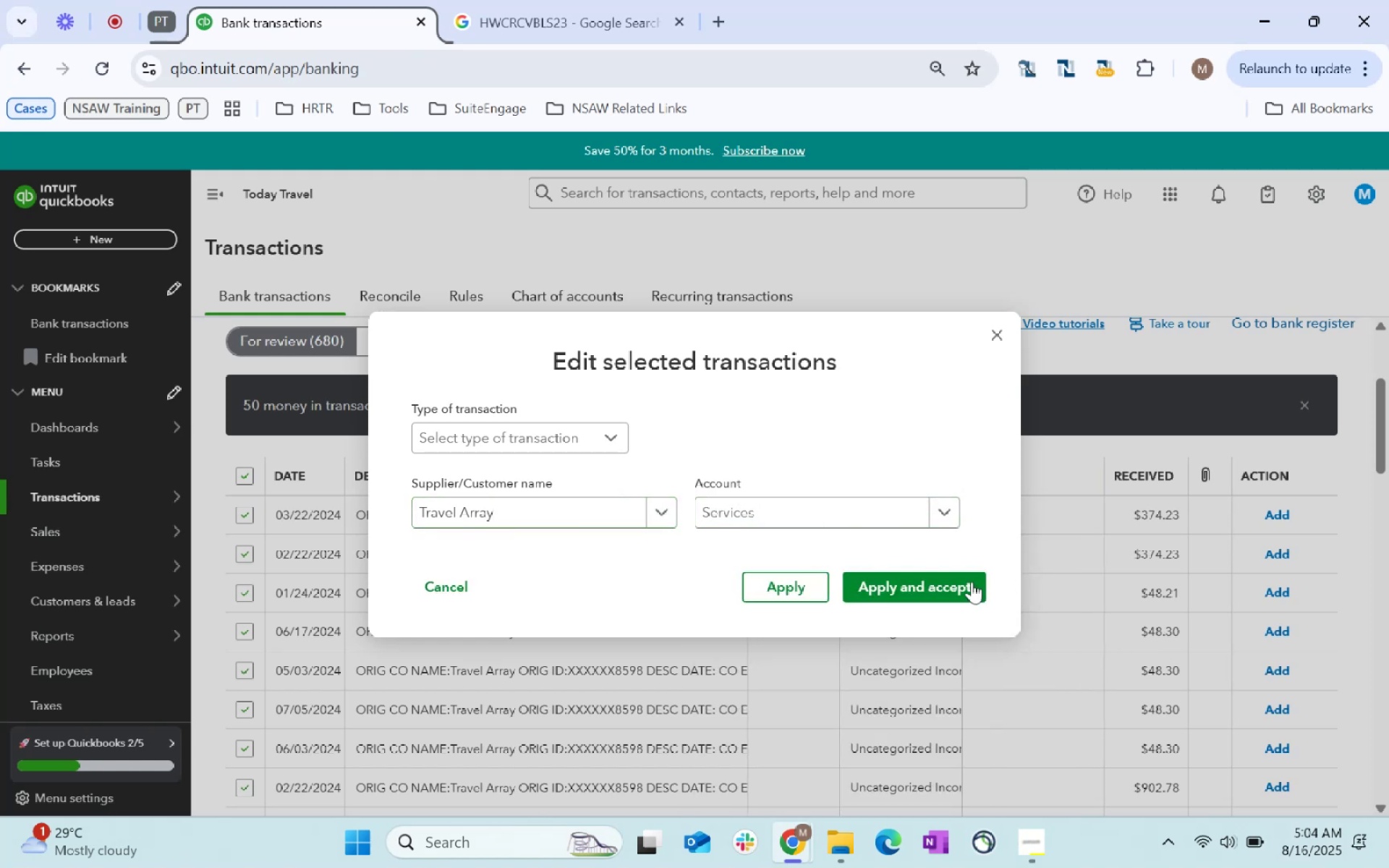 
left_click([953, 583])
 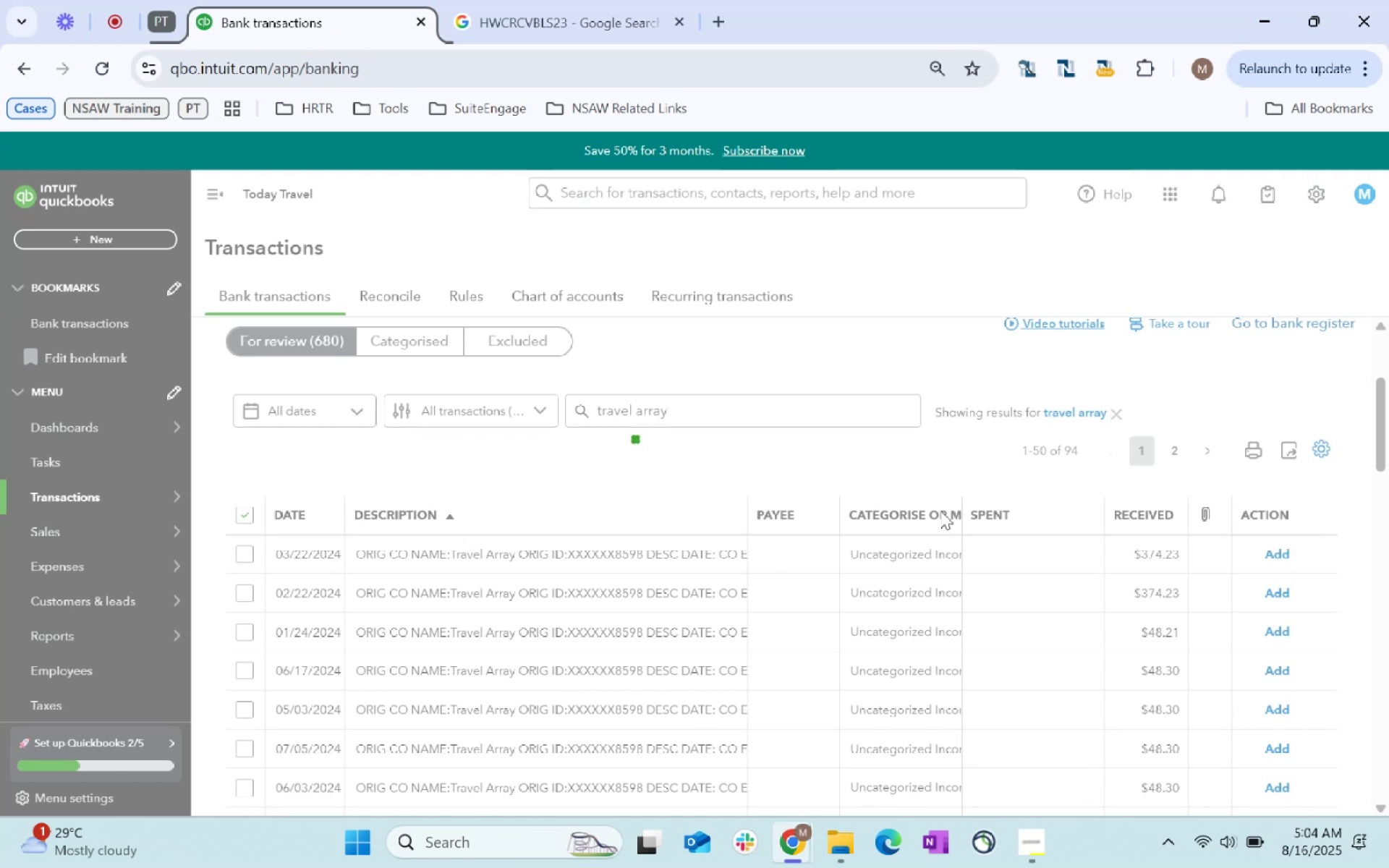 
wait(12.54)
 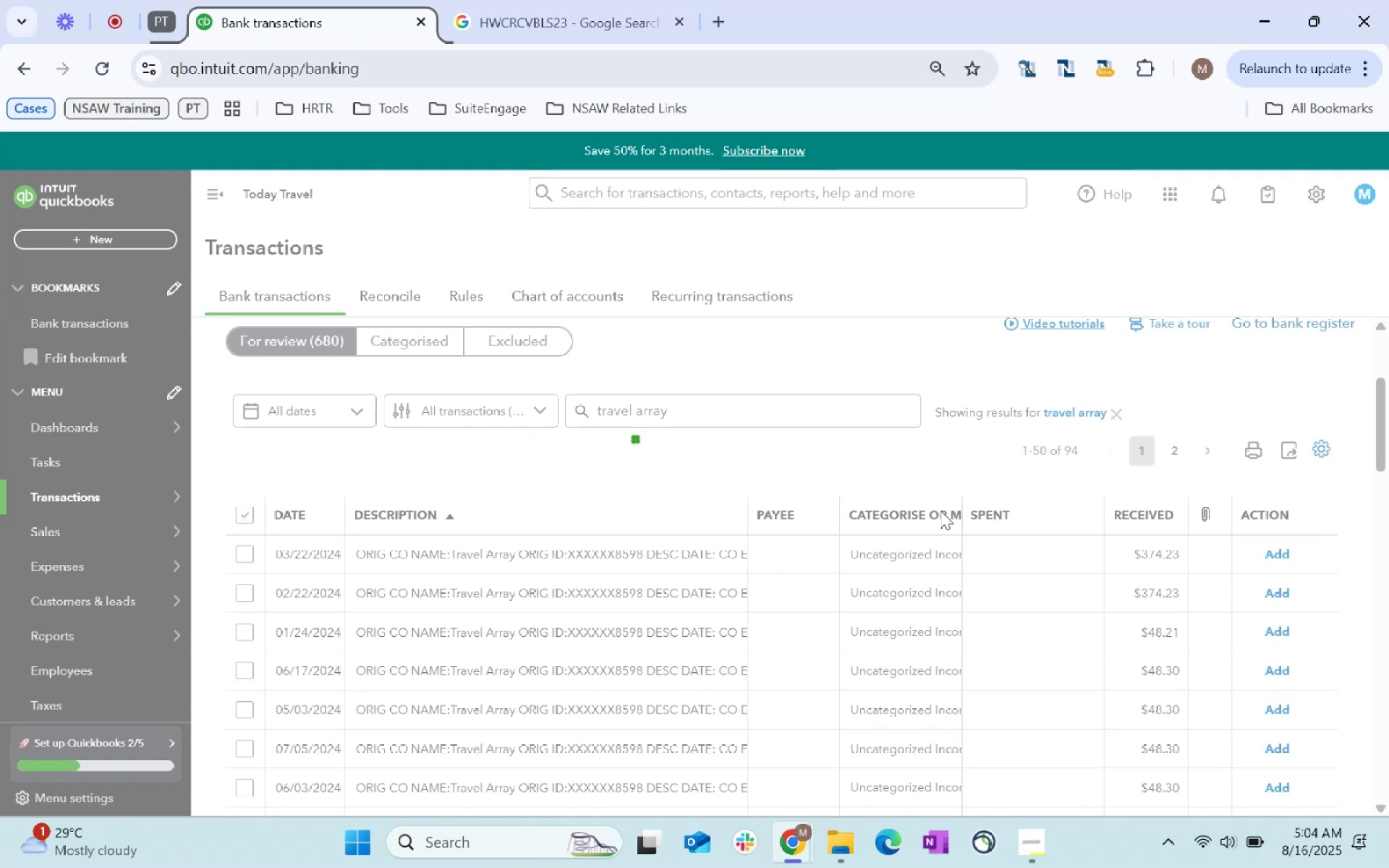 
double_click([242, 515])
 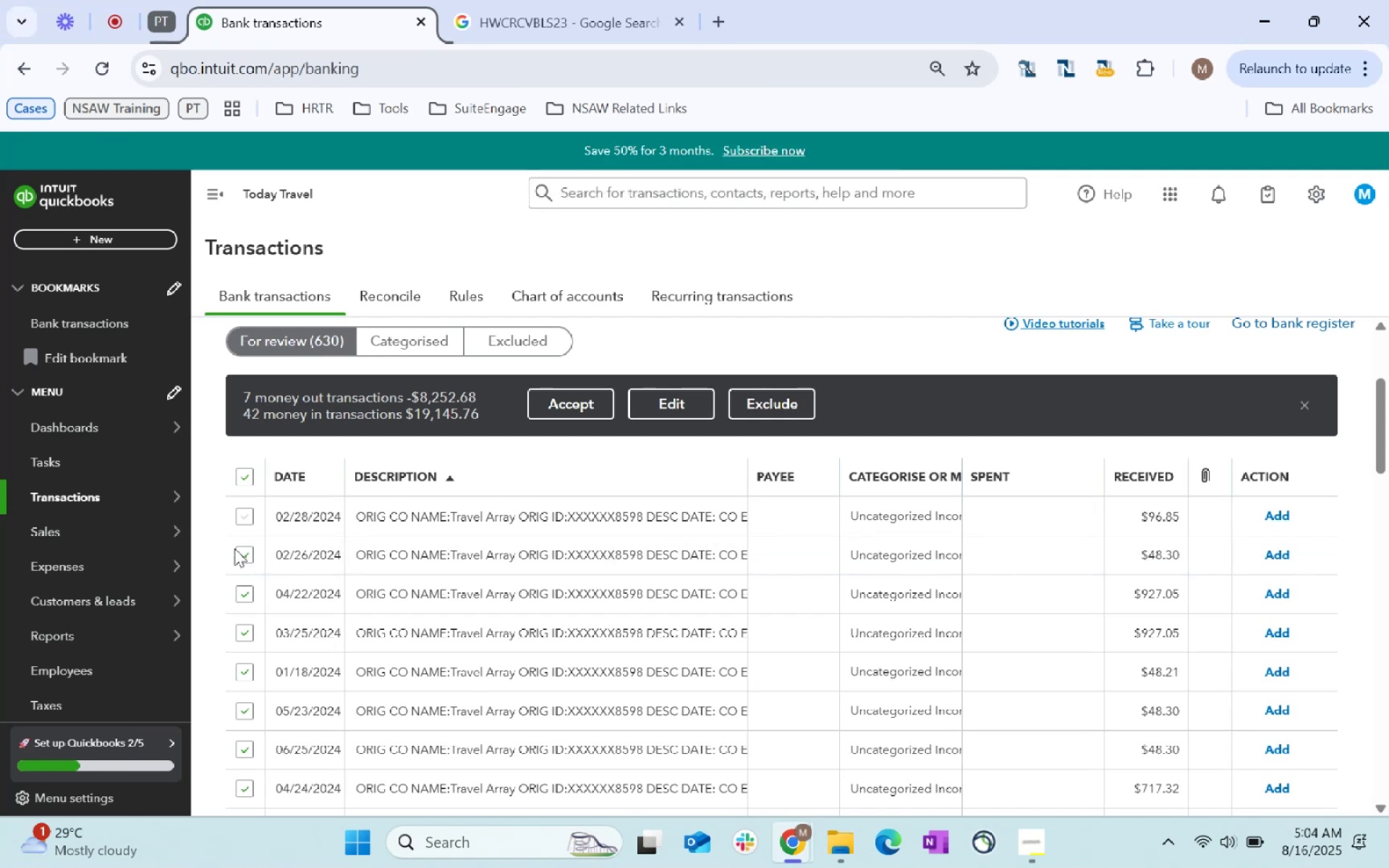 
double_click([242, 519])
 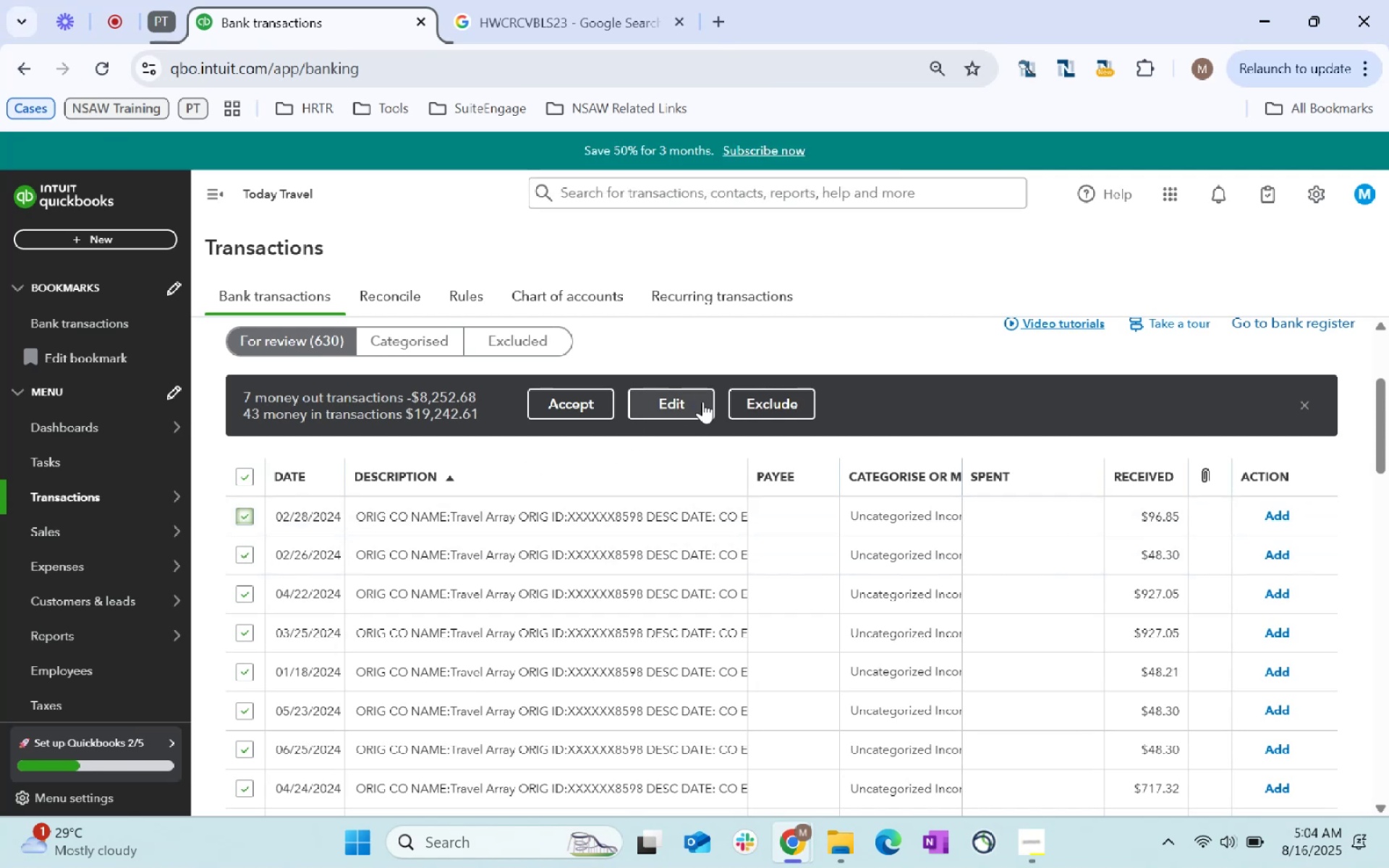 
left_click([689, 401])
 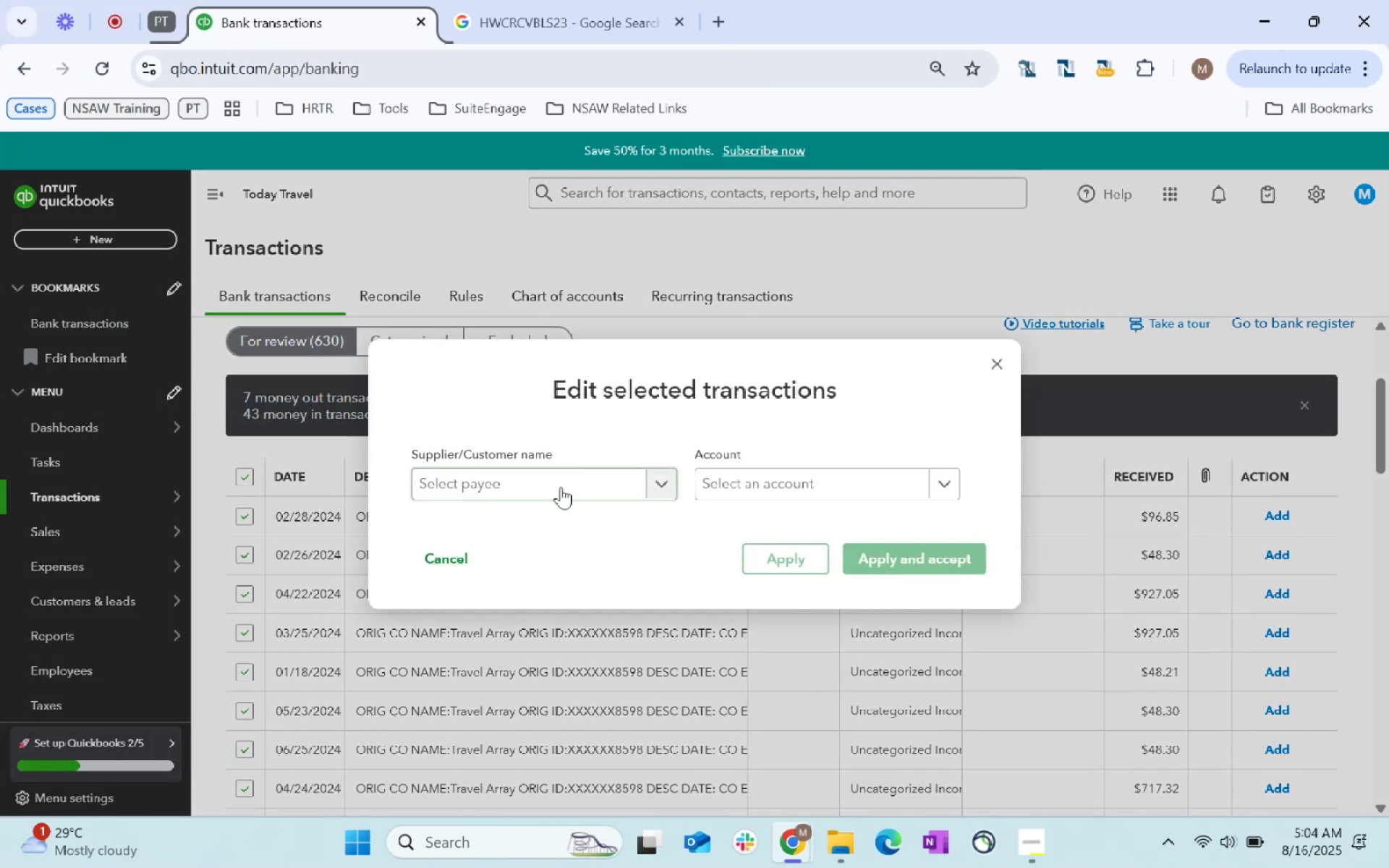 
left_click([559, 492])
 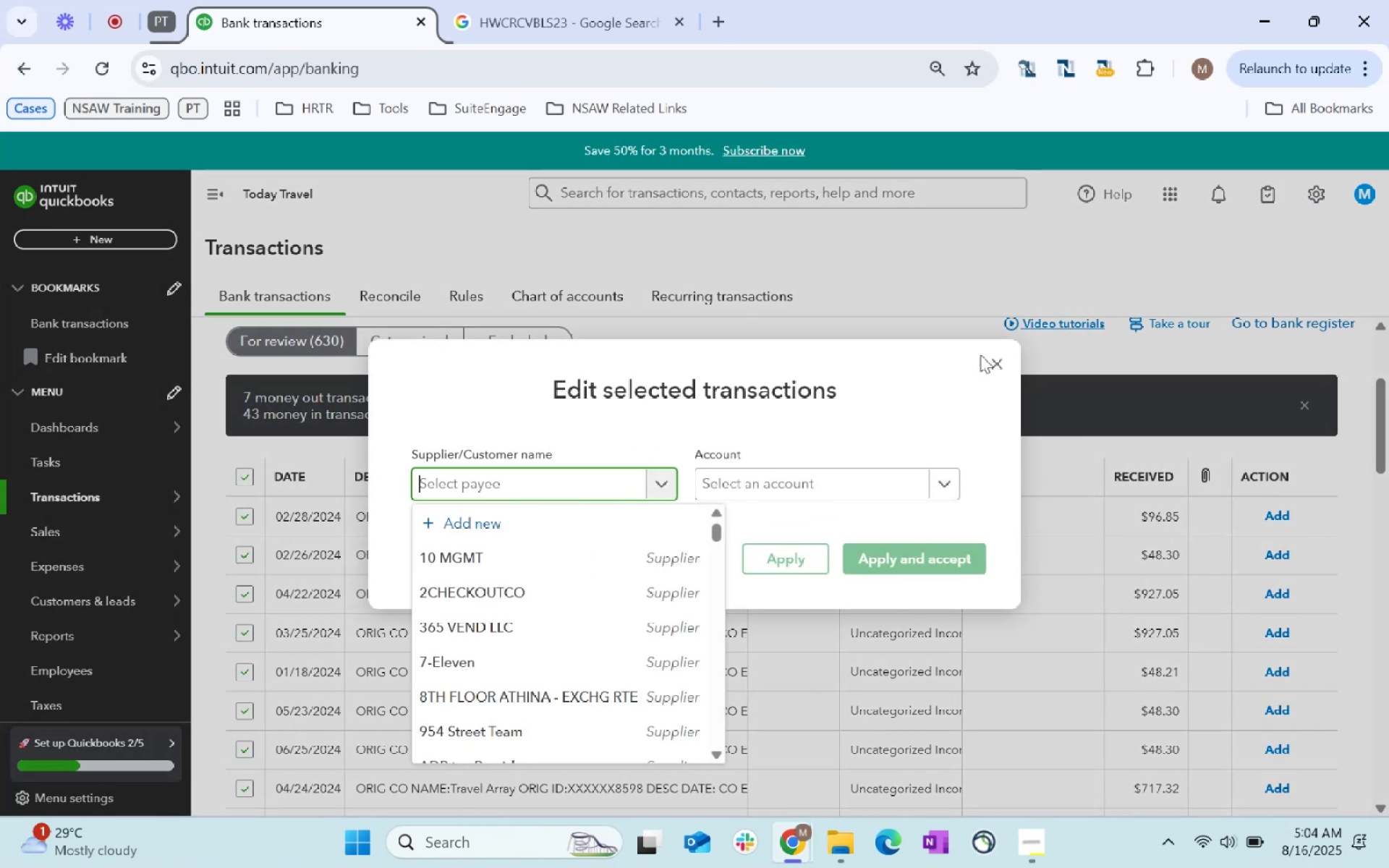 
left_click([993, 362])
 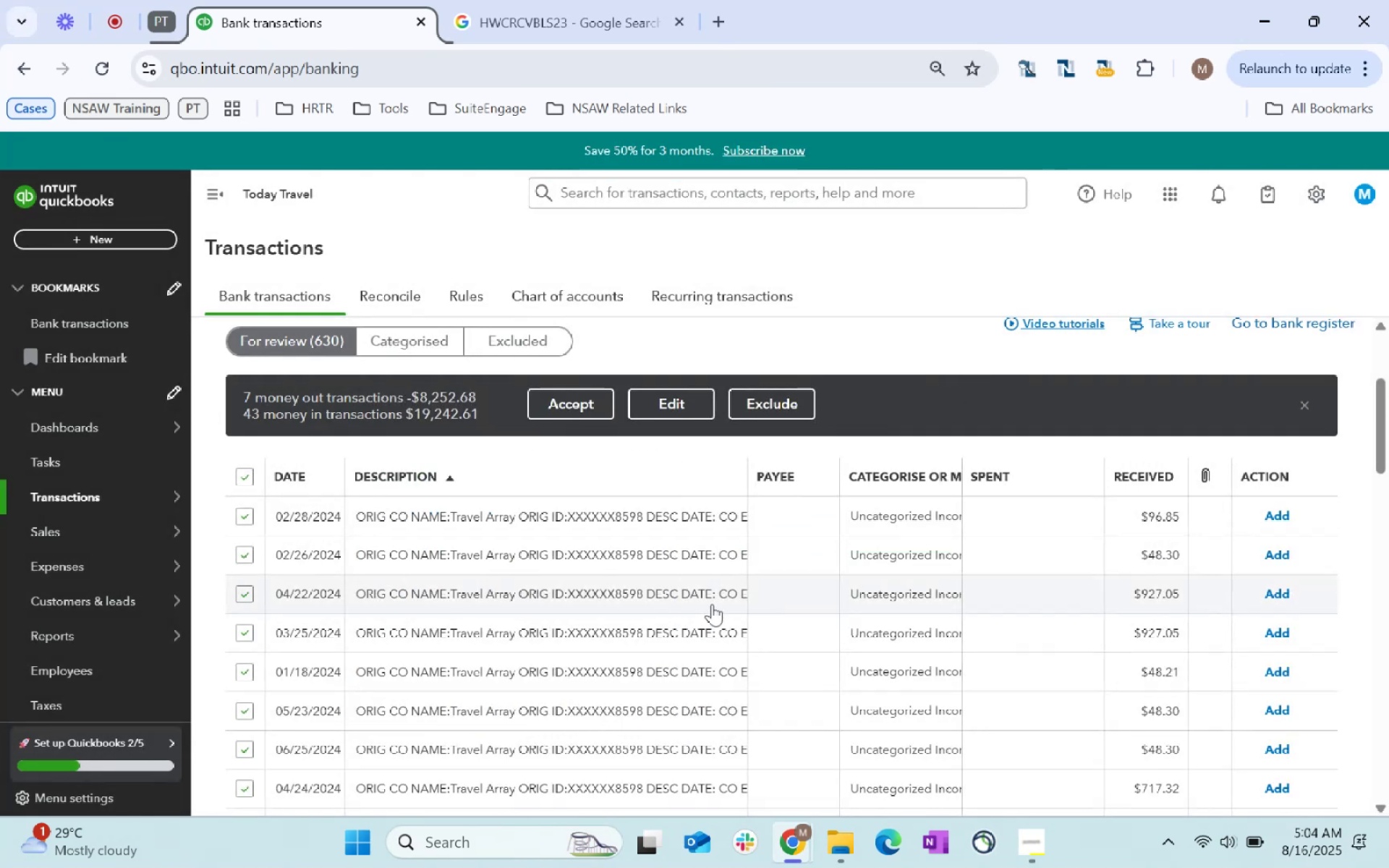 
scroll: coordinate [742, 597], scroll_direction: down, amount: 35.0
 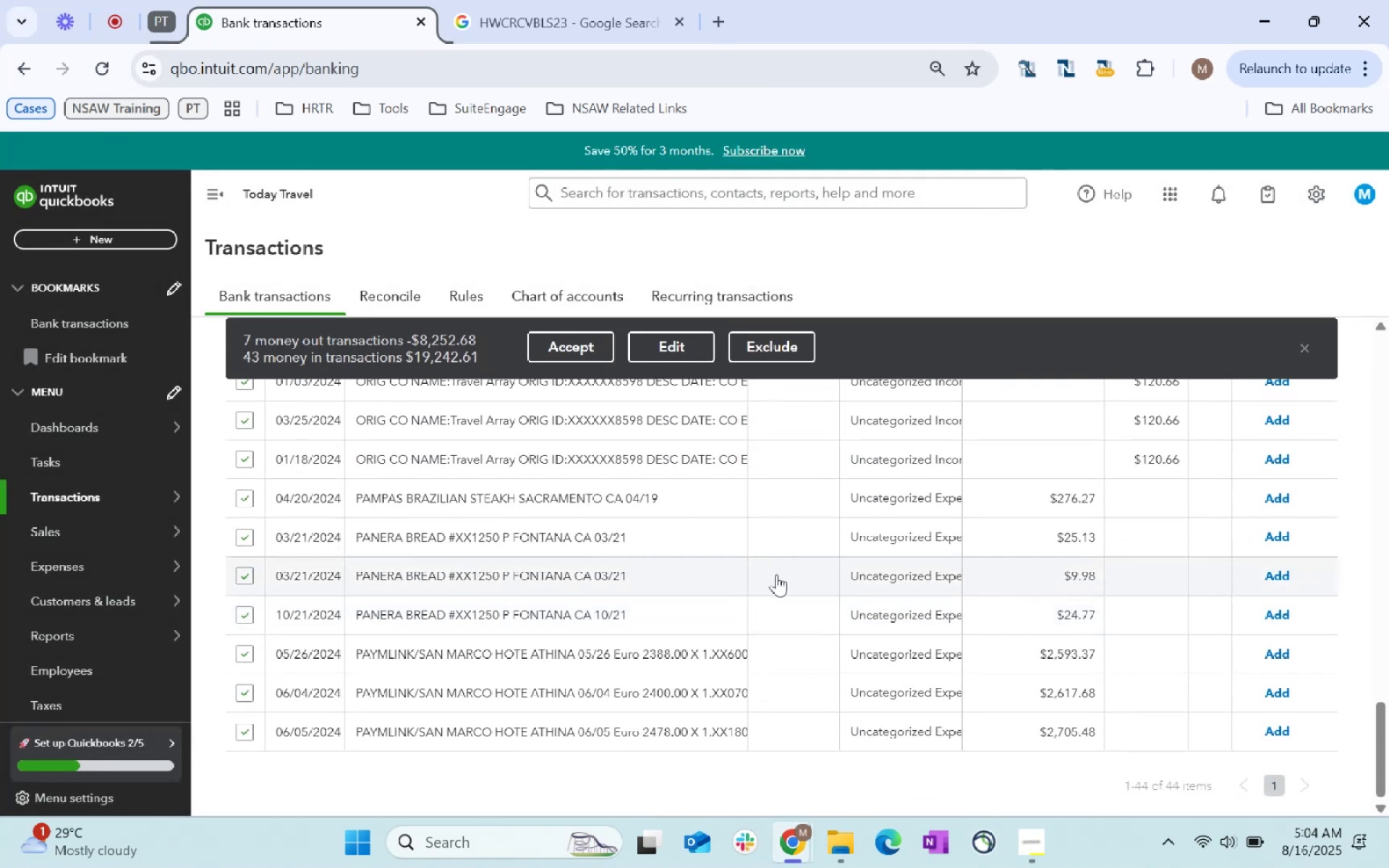 
scroll: coordinate [871, 596], scroll_direction: up, amount: 38.0
 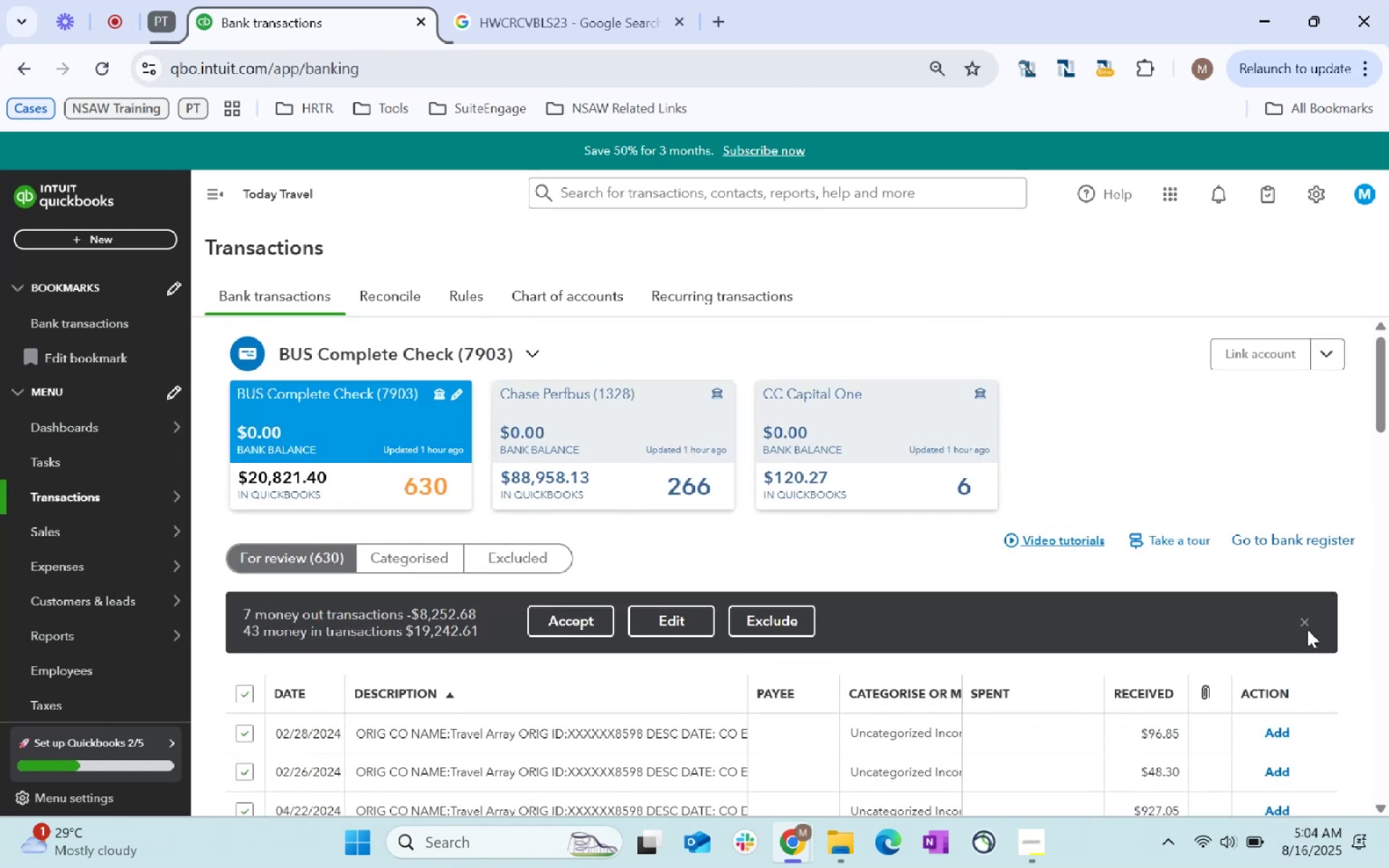 
double_click([1304, 626])
 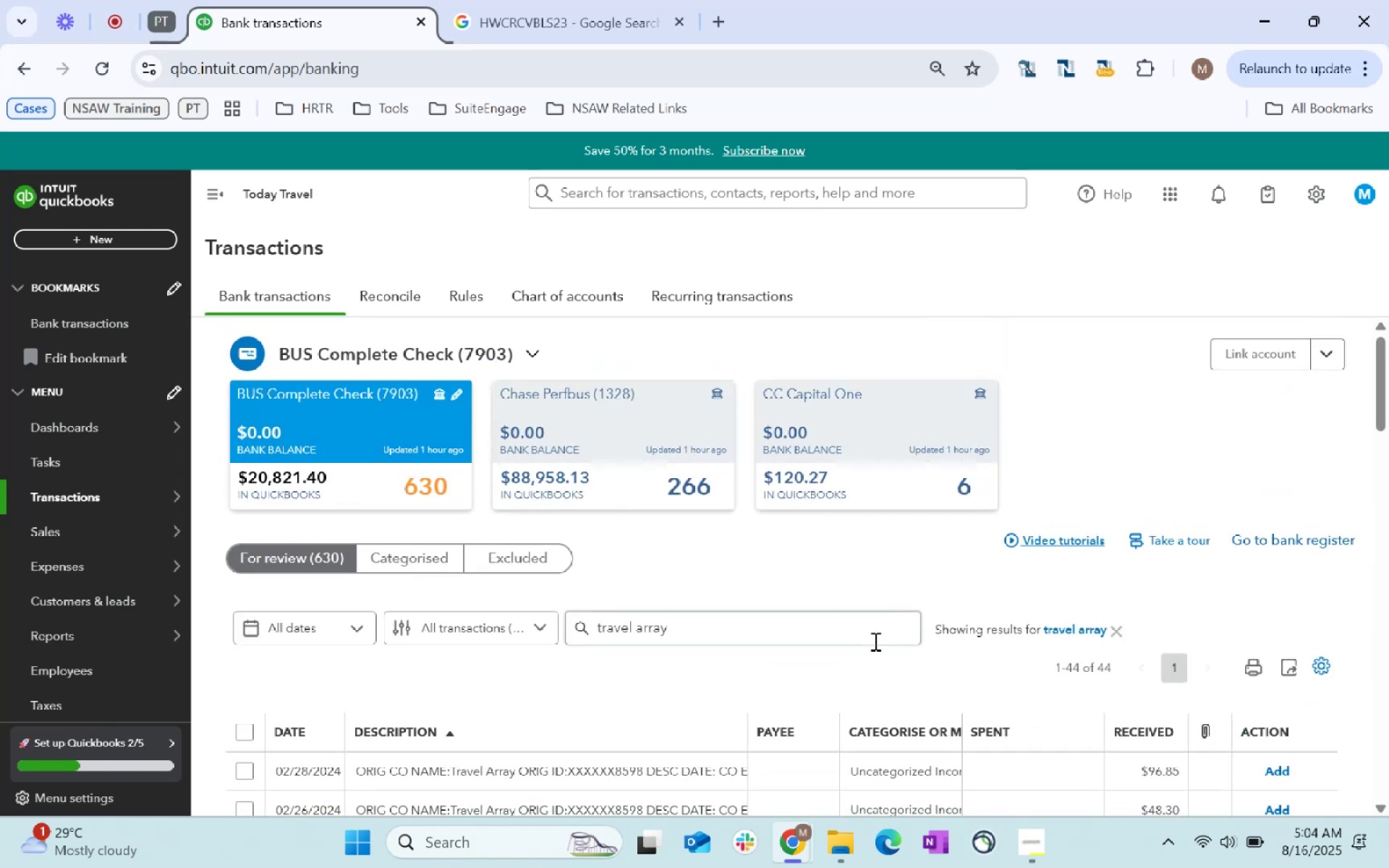 
left_click([836, 637])
 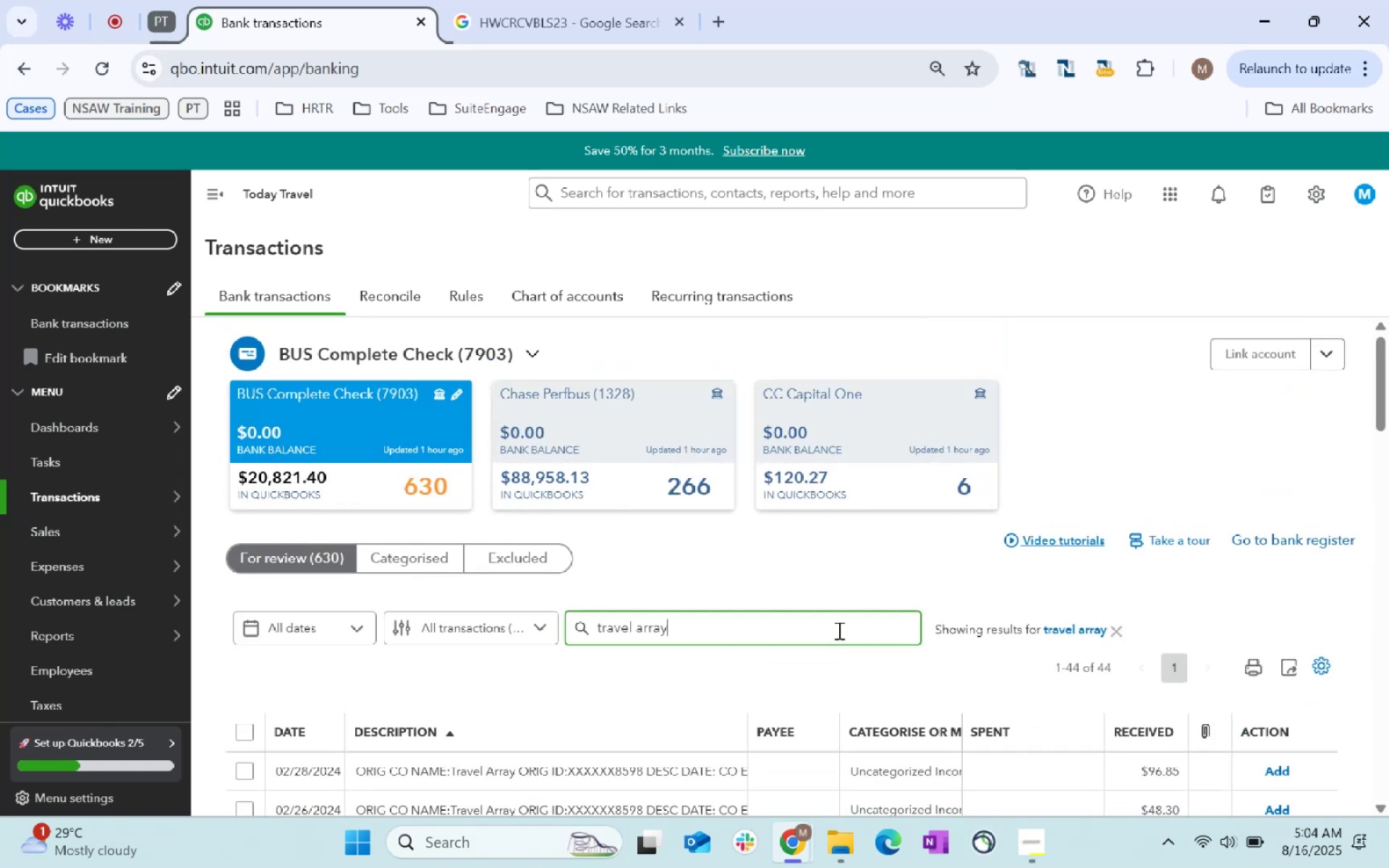 
key(Enter)
 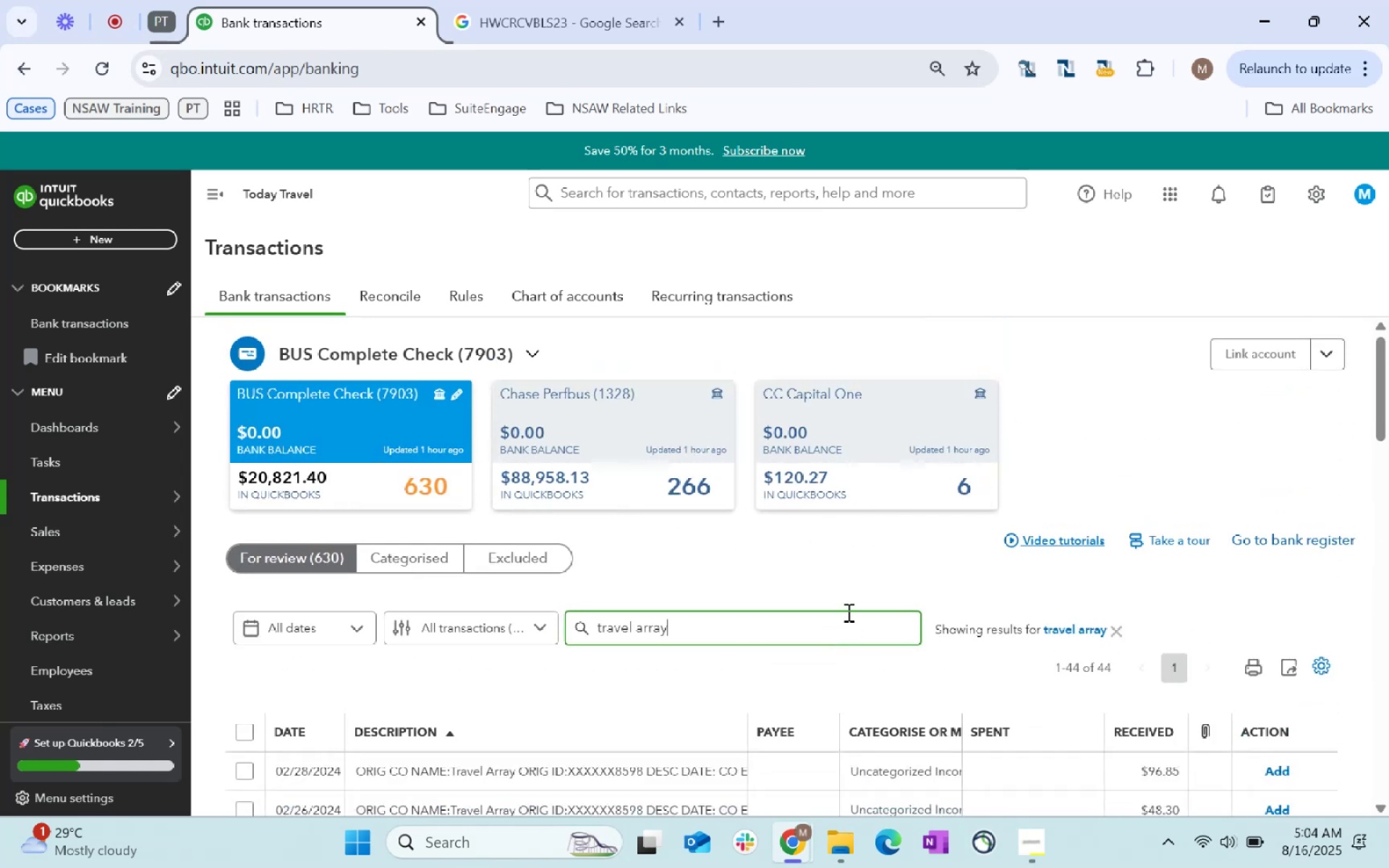 
scroll: coordinate [841, 608], scroll_direction: down, amount: 92.0
 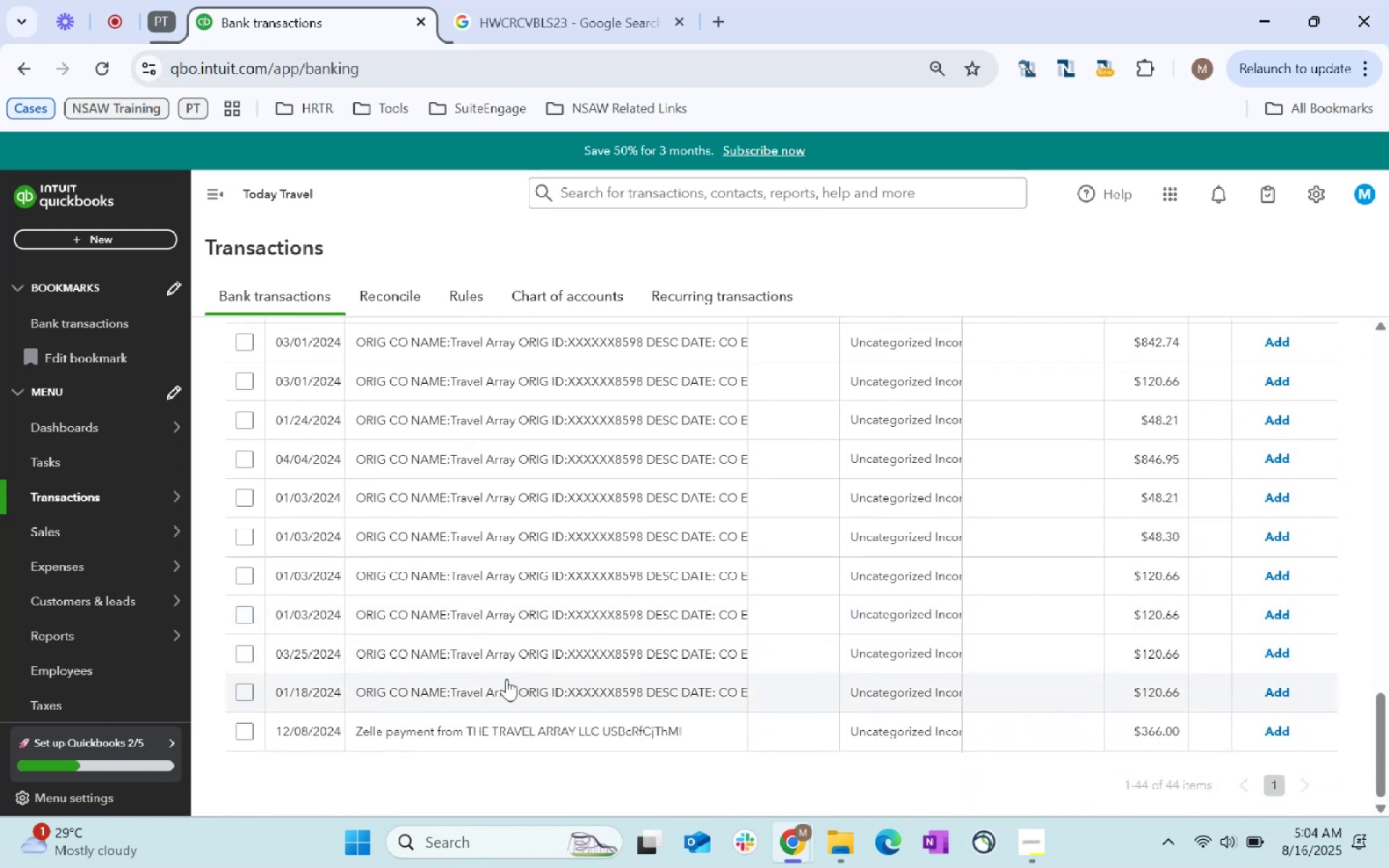 
scroll: coordinate [483, 627], scroll_direction: up, amount: 13.0
 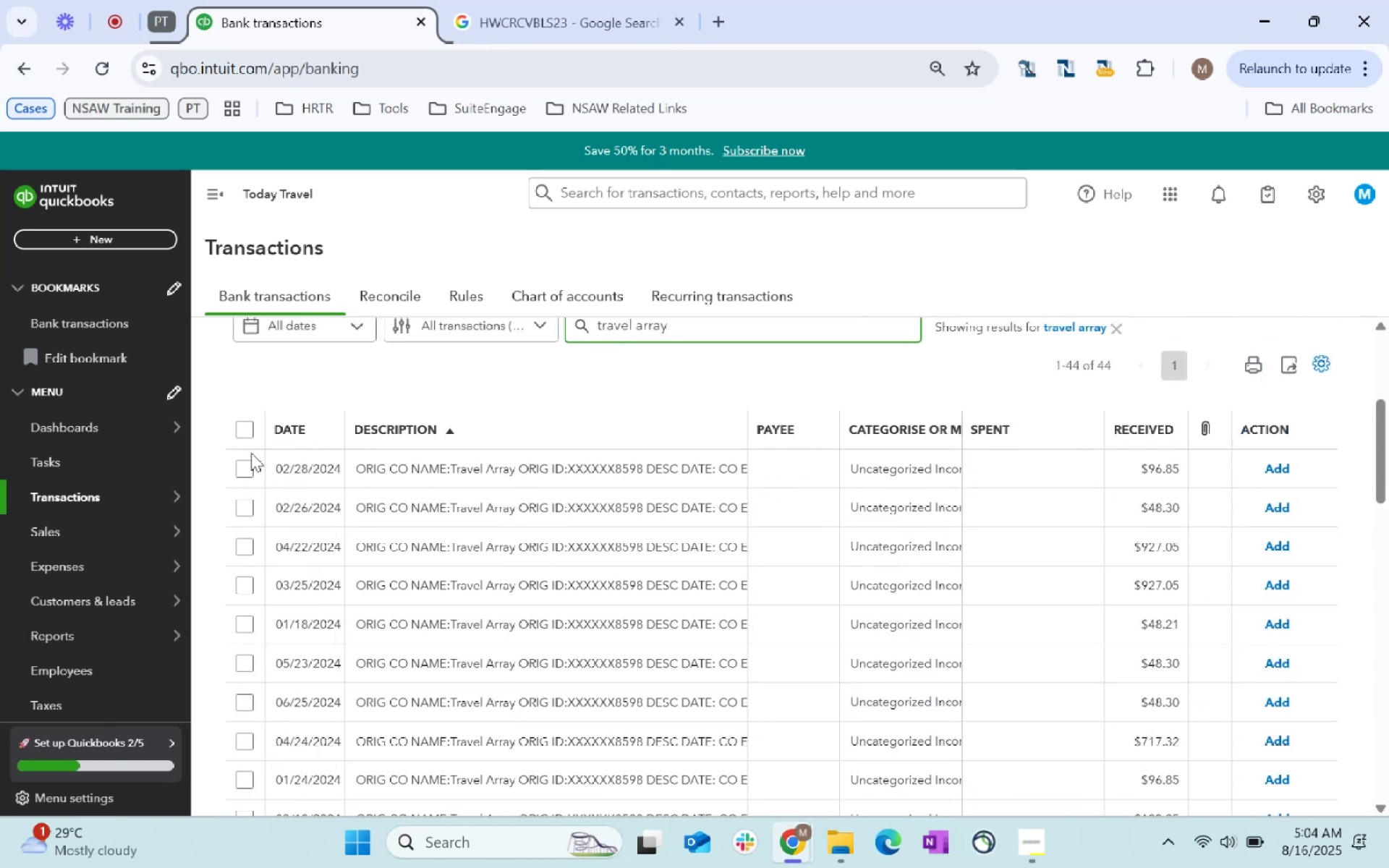 
left_click([239, 426])
 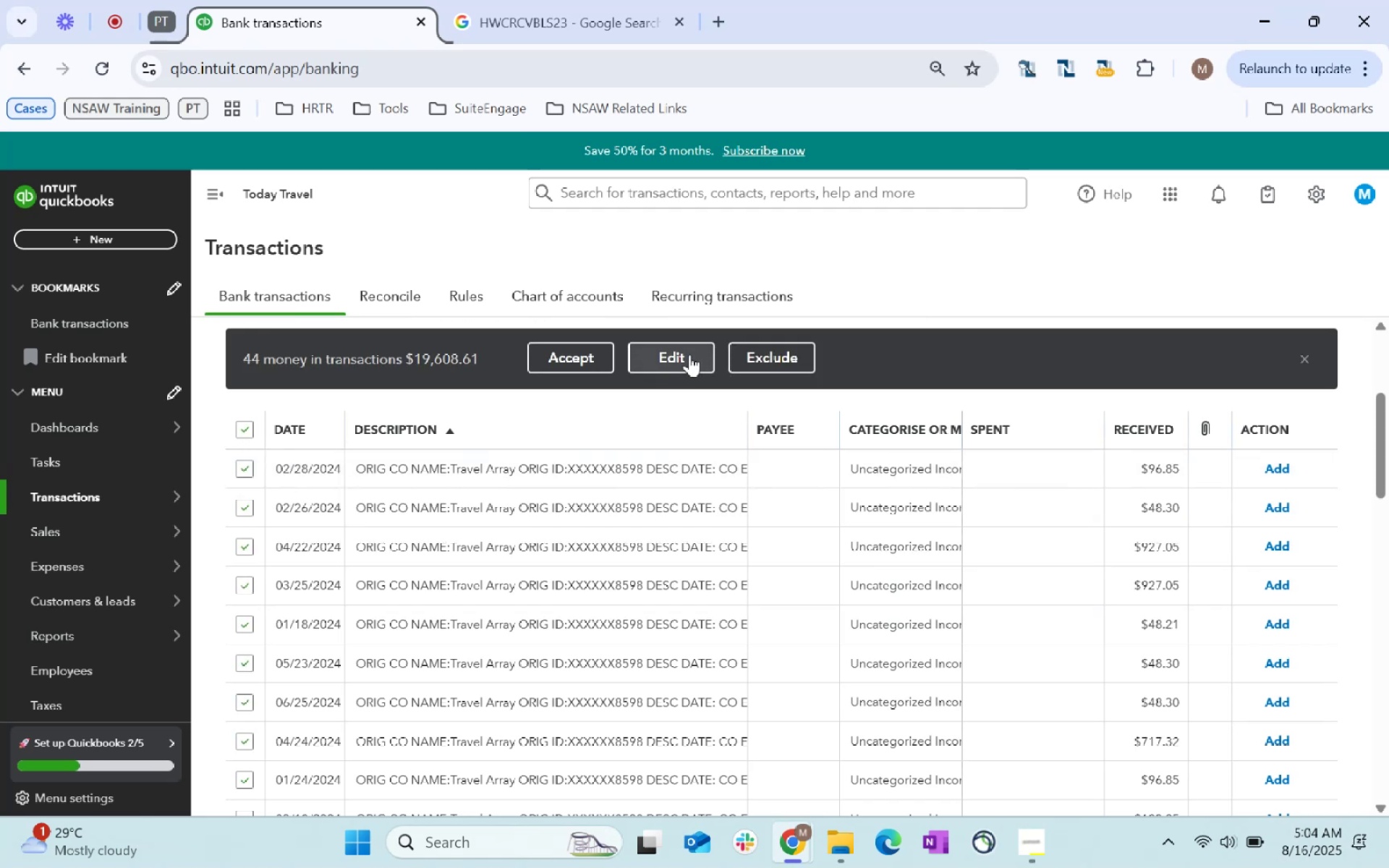 
left_click([689, 354])
 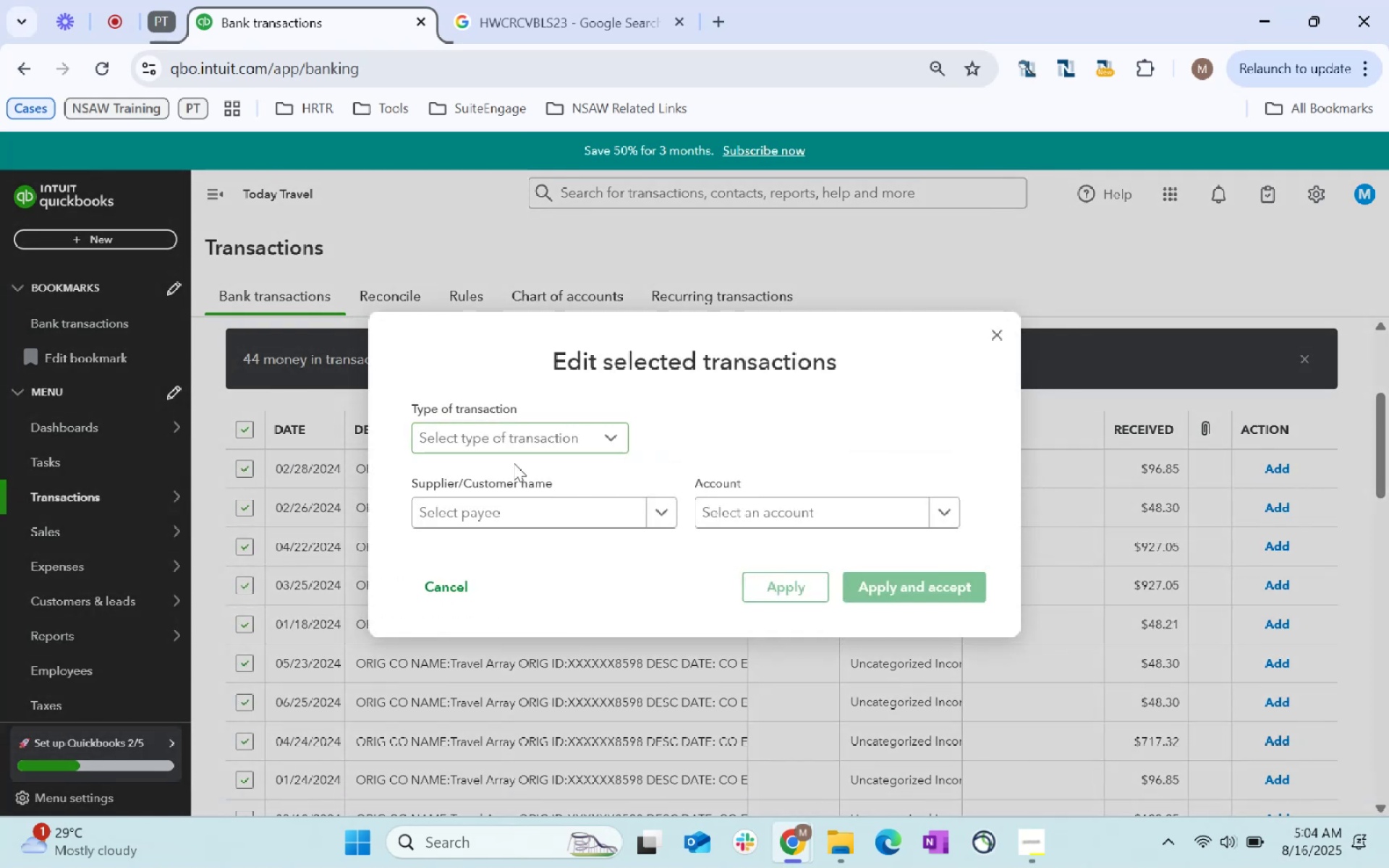 
left_click([509, 507])
 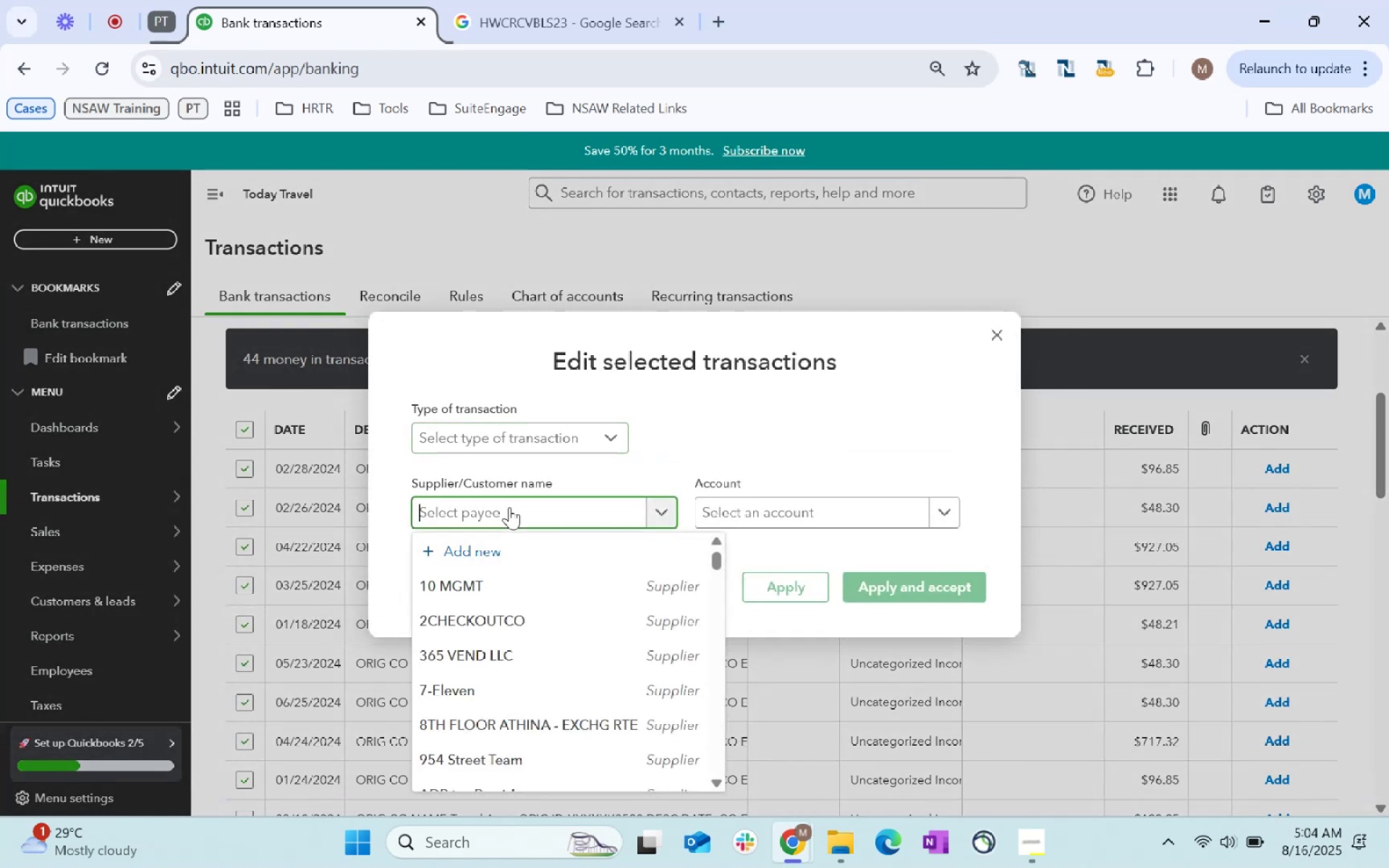 
type(Travel Arrau)
key(Backspace)
type(y)
key(Tab)
 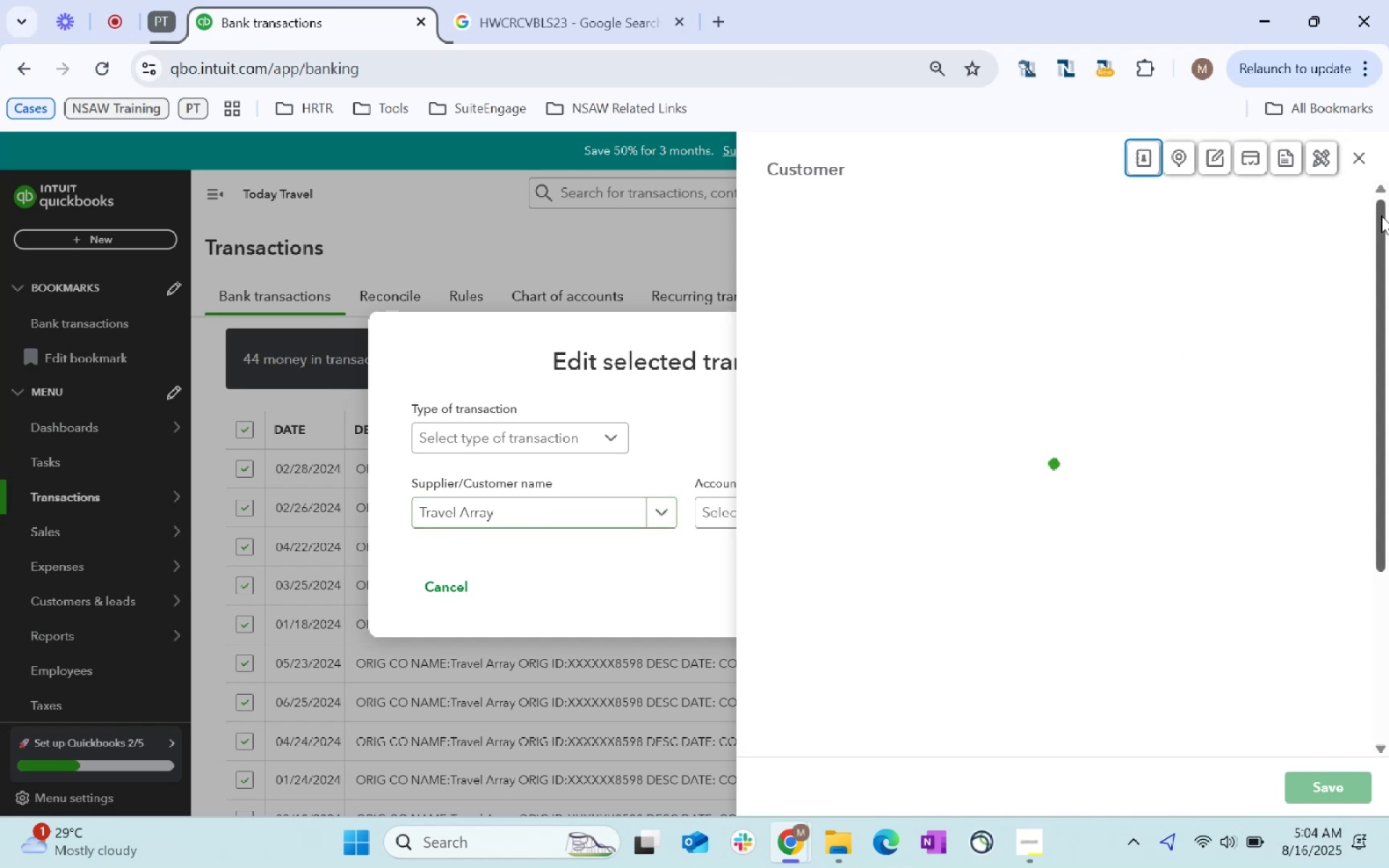 
left_click([1363, 161])
 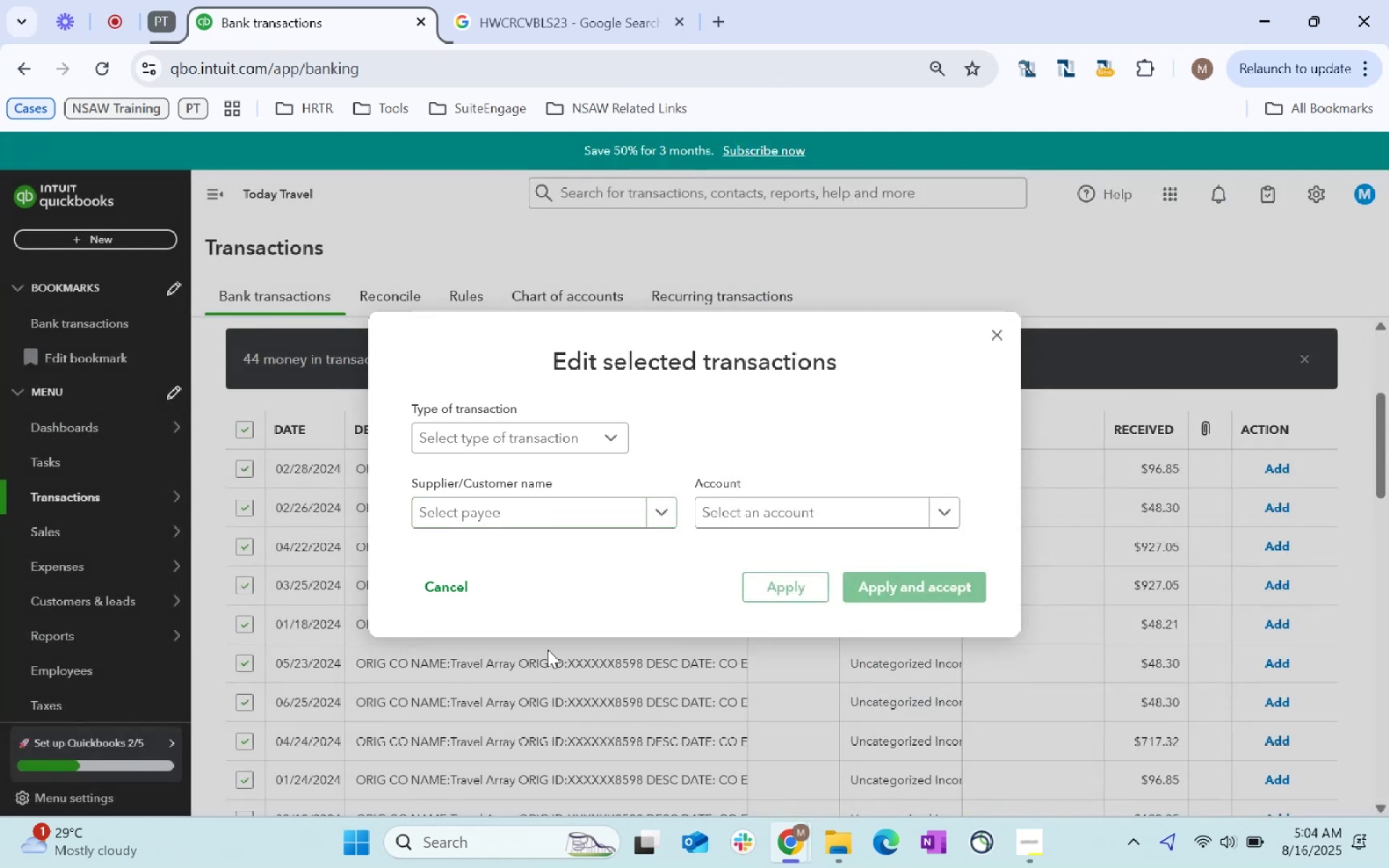 
left_click_drag(start_coordinate=[561, 479], to_coordinate=[551, 490])
 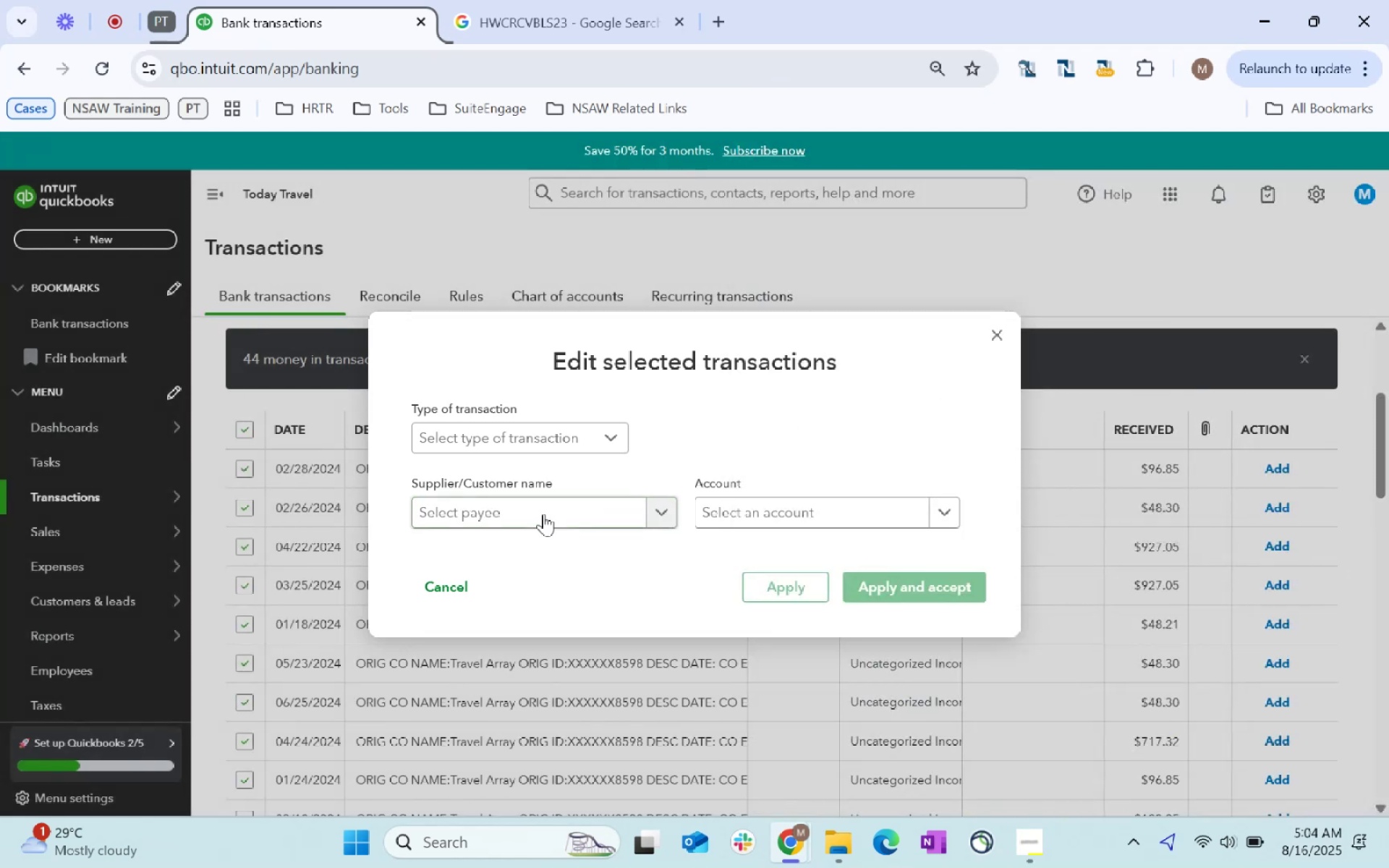 
double_click([543, 514])
 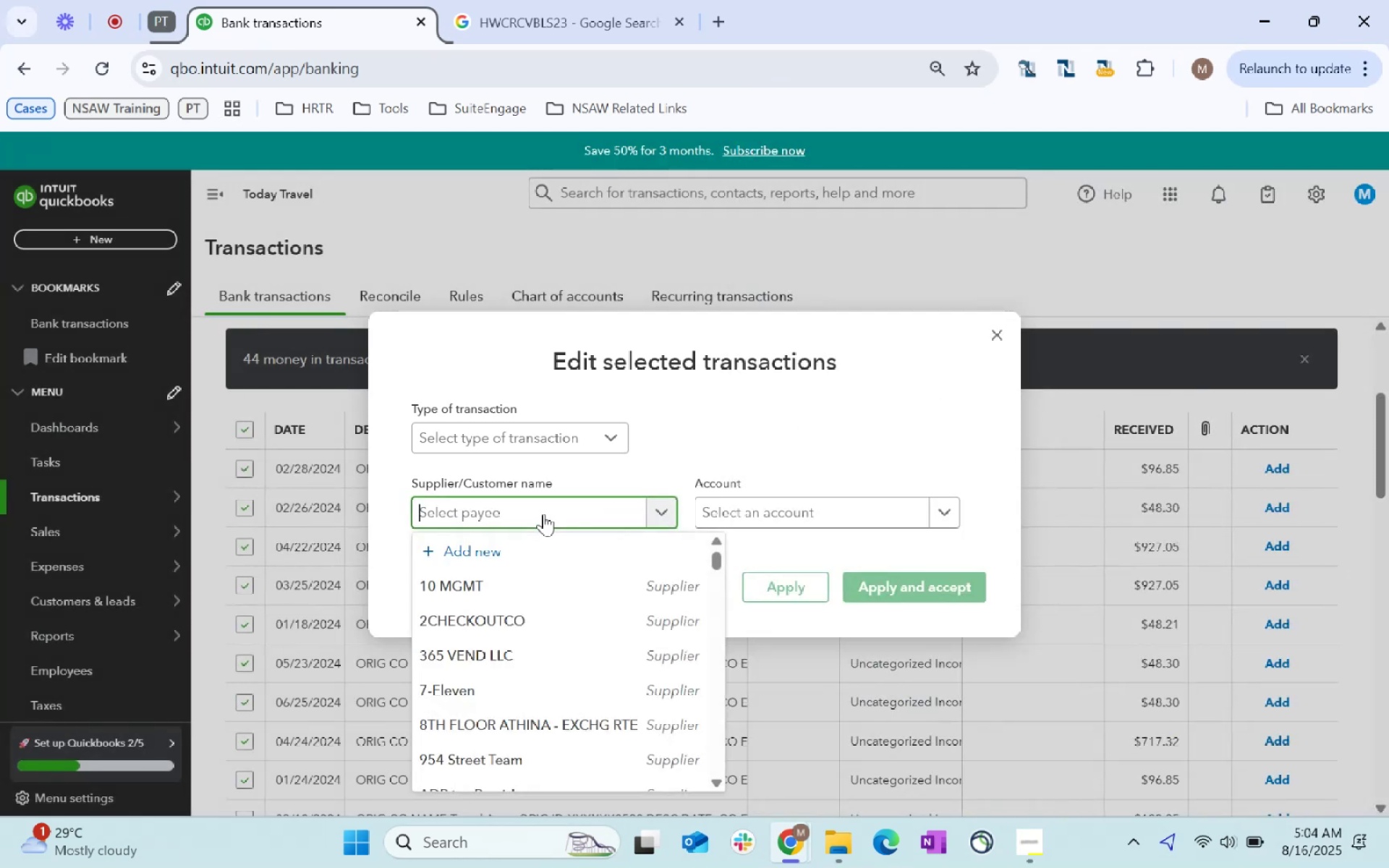 
type(Travel Array)
key(Tab)
type(Srvices)
key(Backspace)
key(Backspace)
key(Backspace)
key(Backspace)
key(Backspace)
key(Backspace)
type(ervices)
key(Tab)
 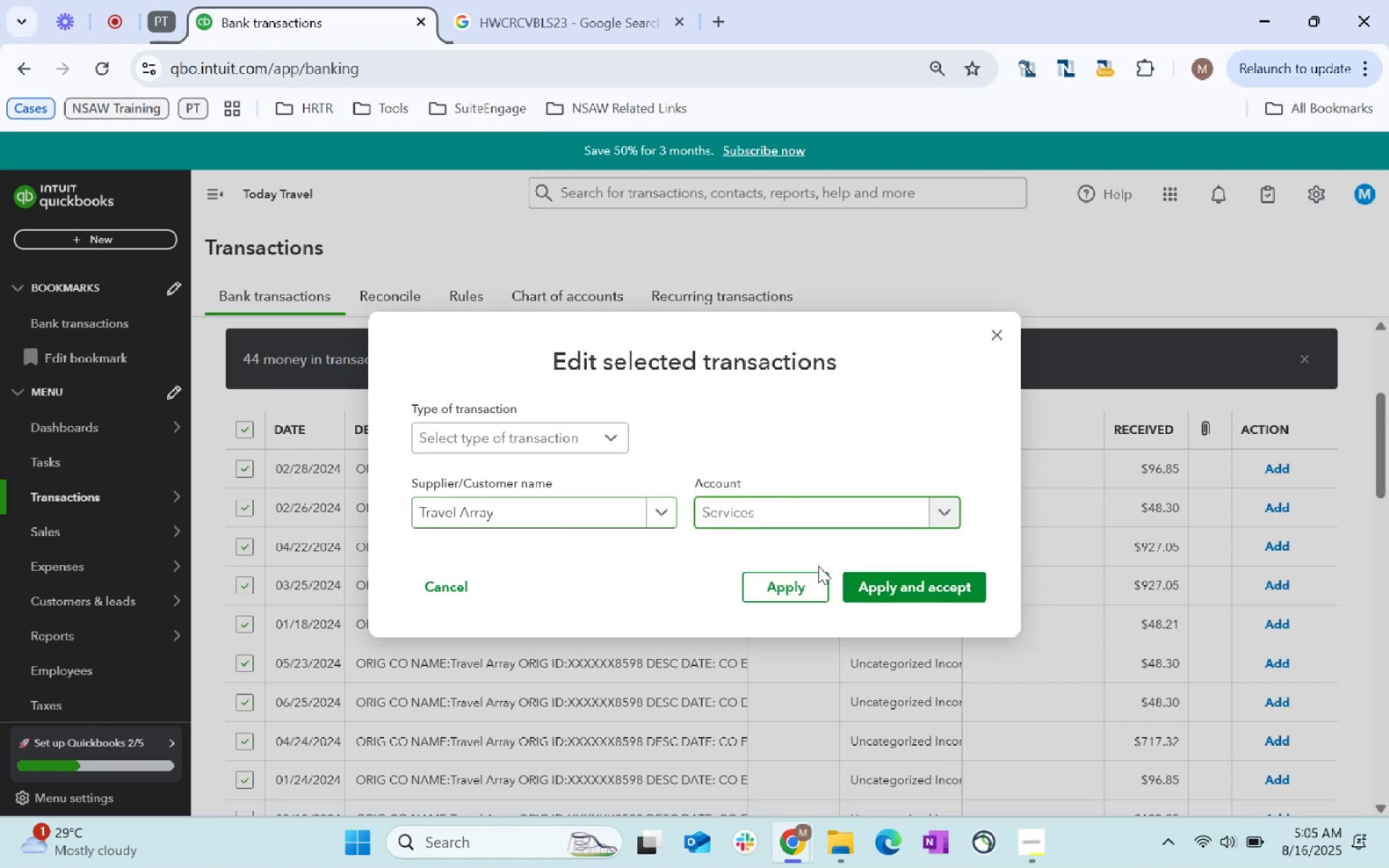 
left_click([916, 585])
 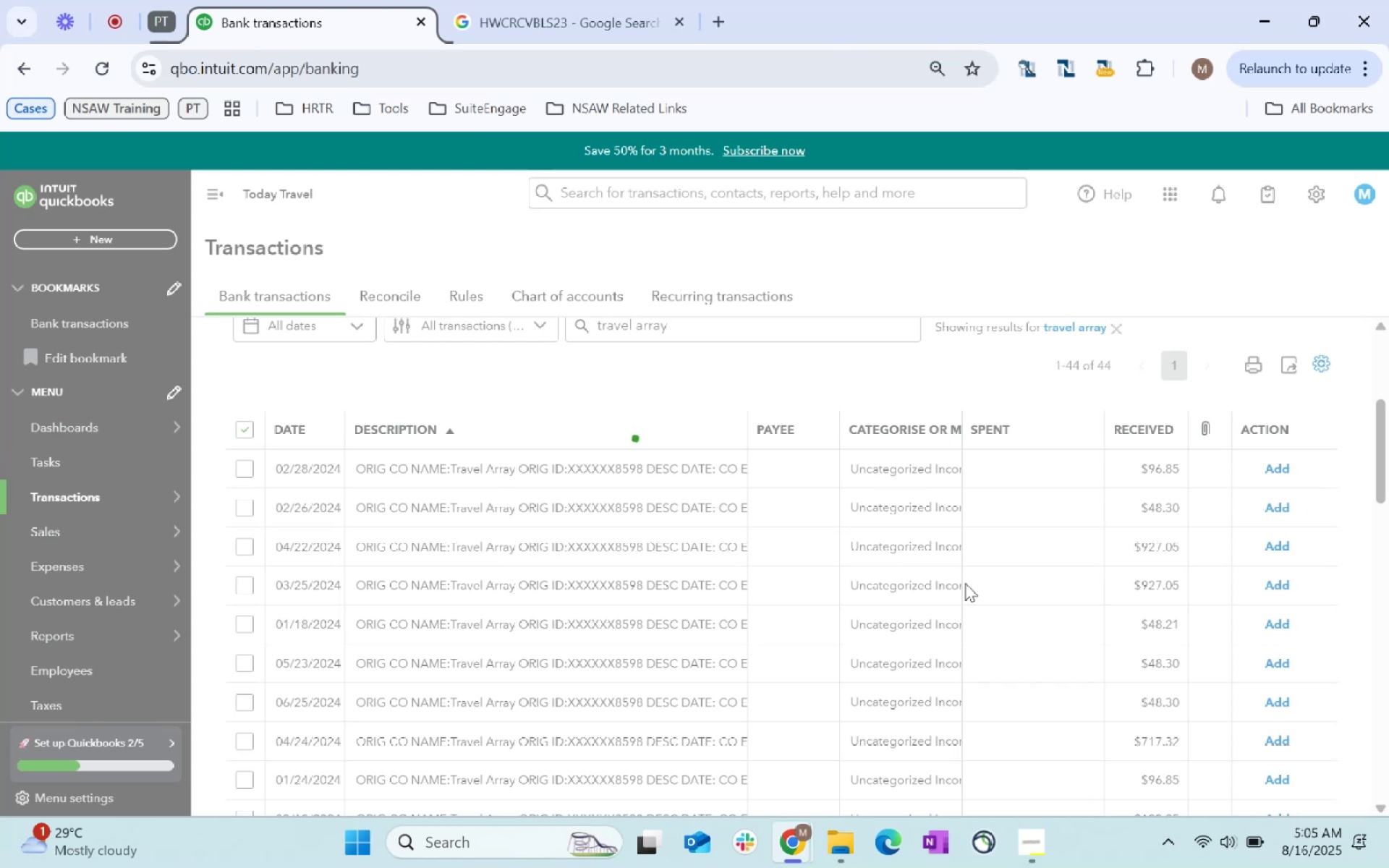 
wait(12.21)
 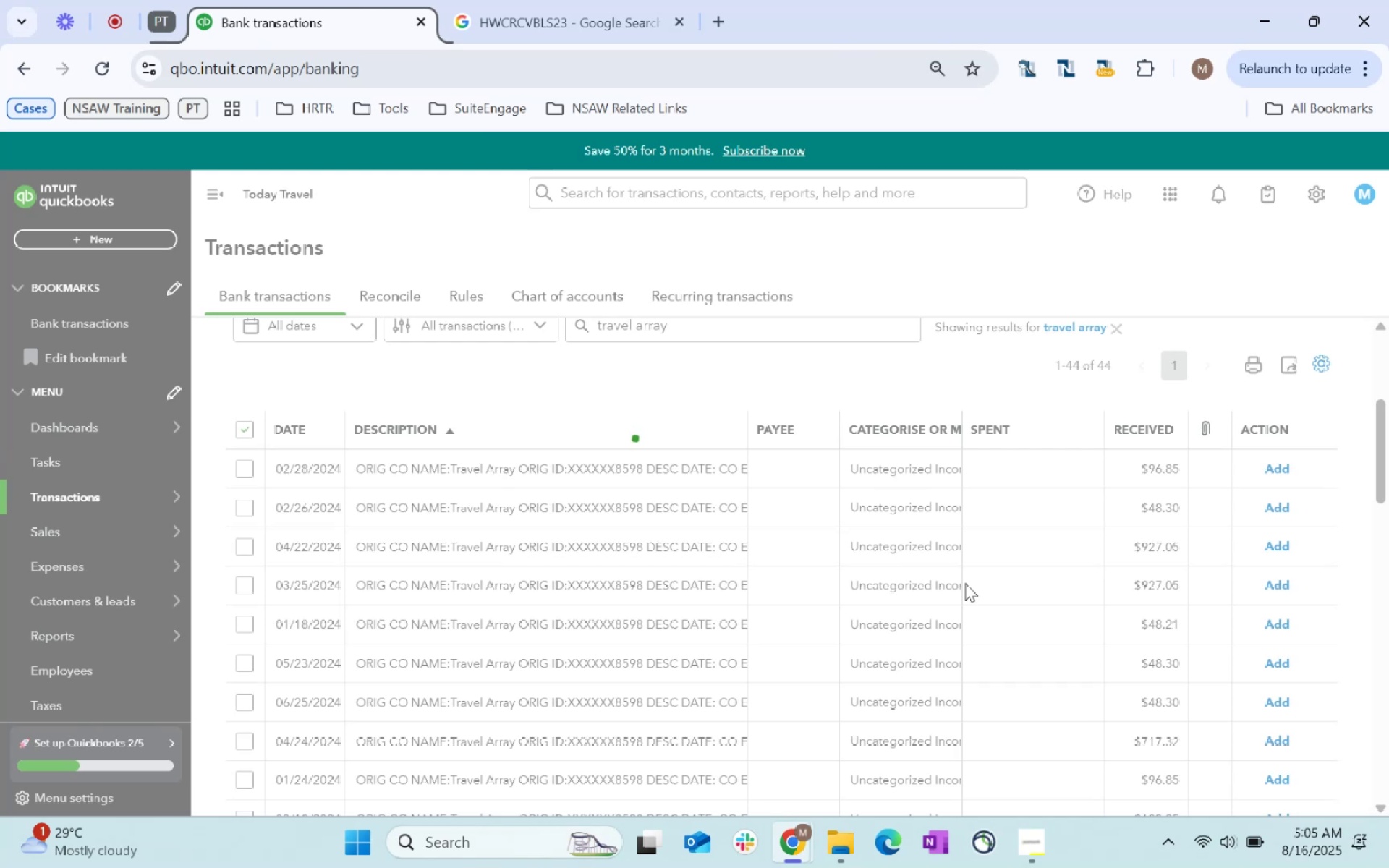 
left_click([1120, 554])
 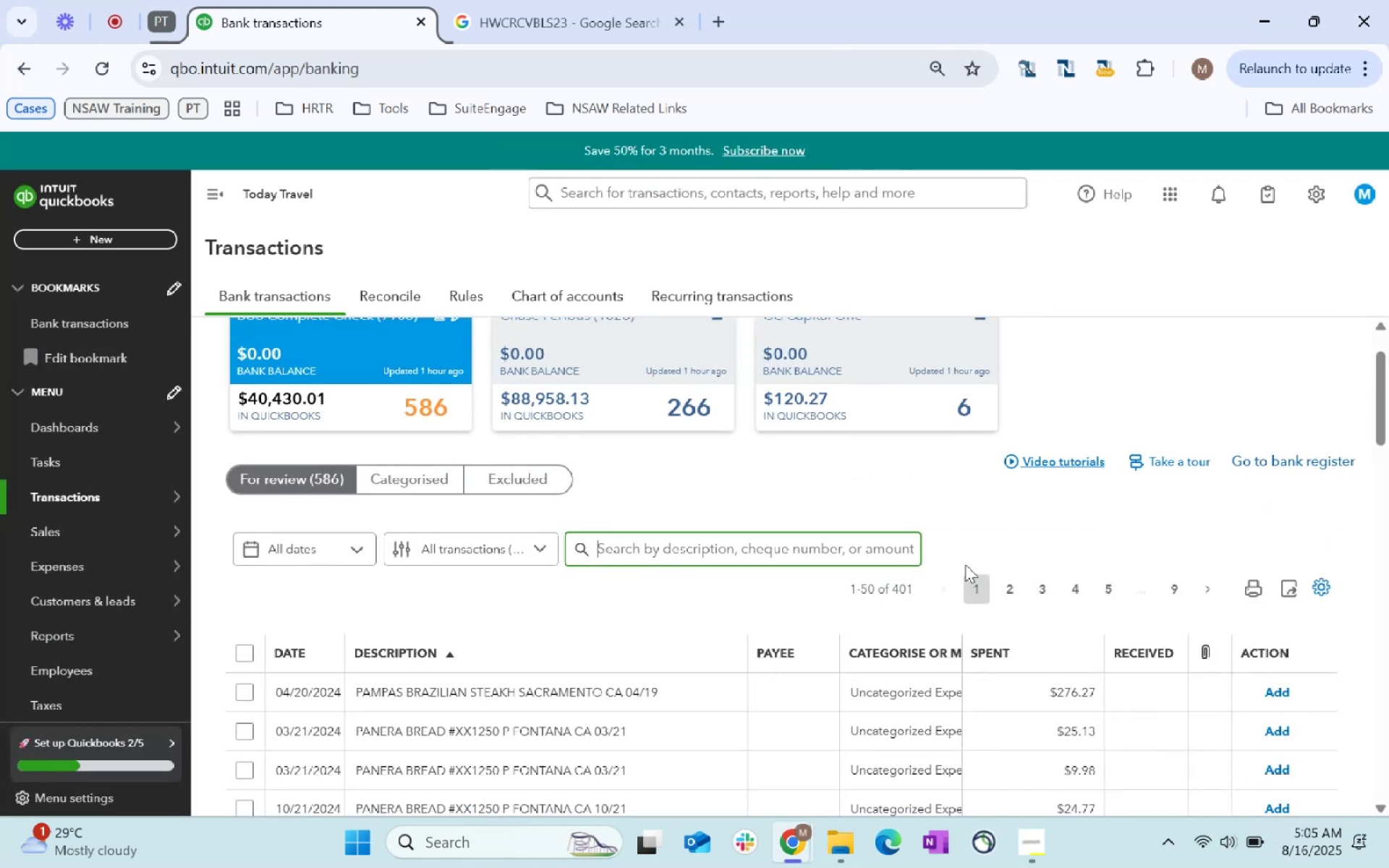 
scroll: coordinate [965, 564], scroll_direction: down, amount: 2.0
 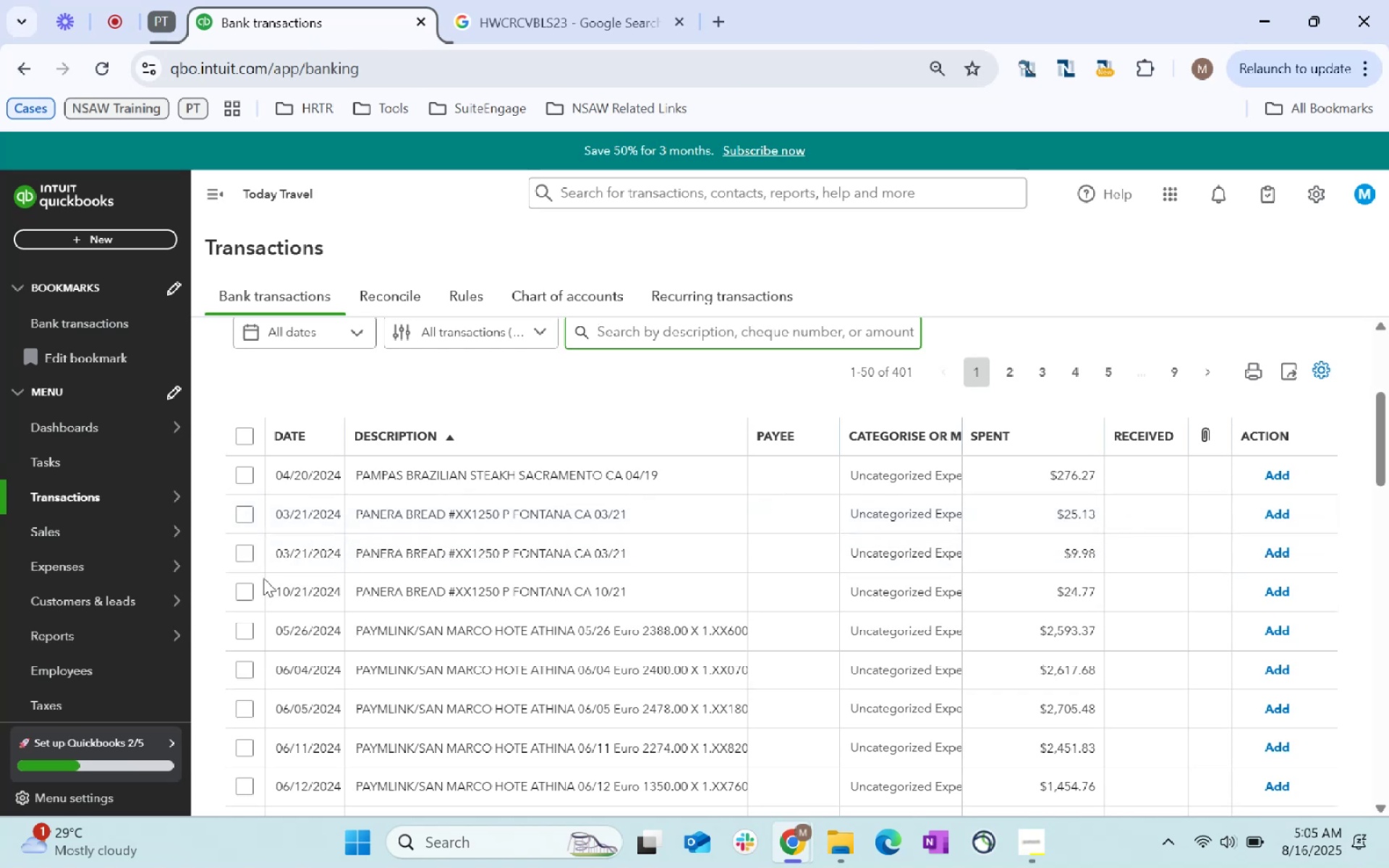 
wait(5.58)
 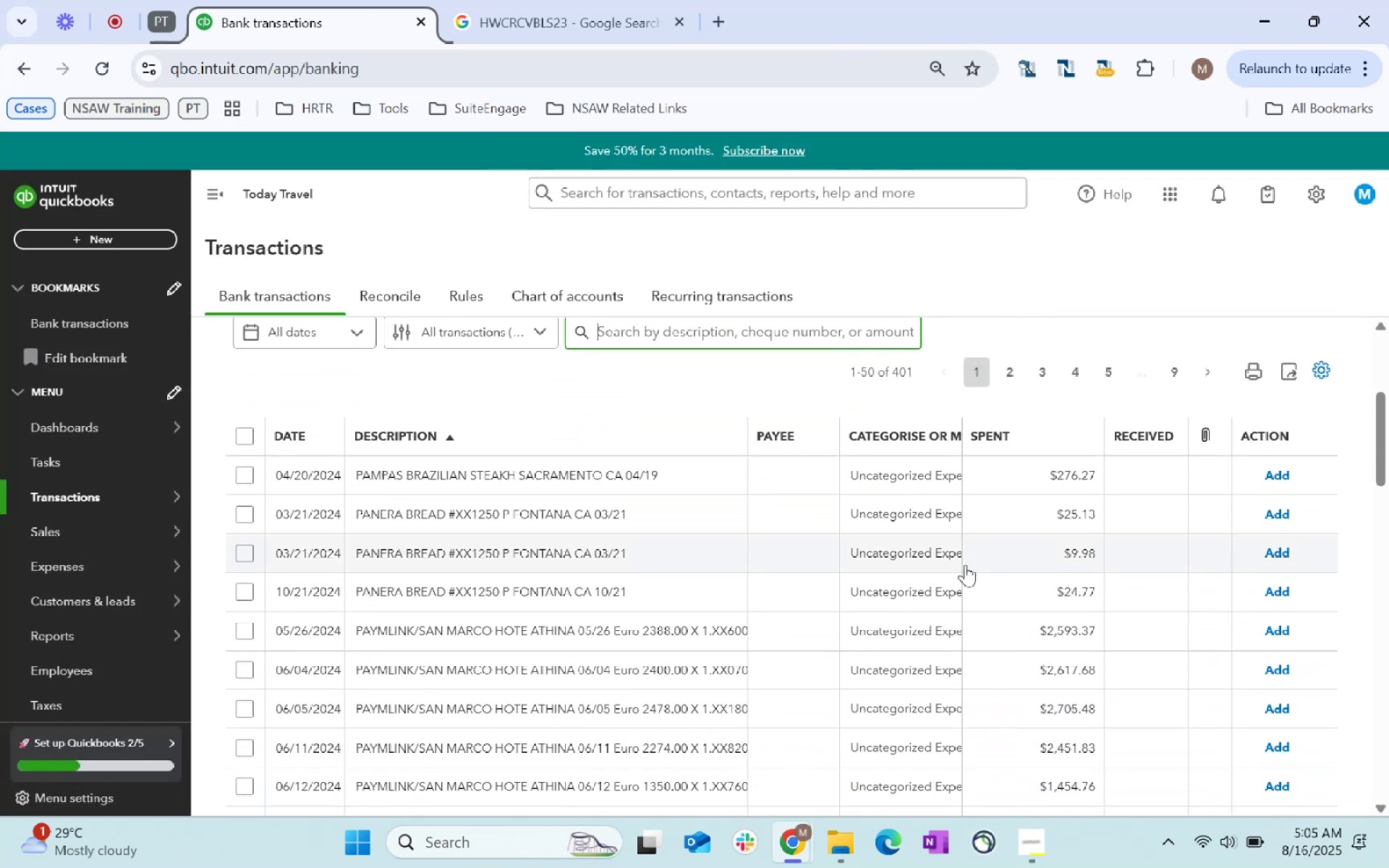 
left_click([249, 585])
 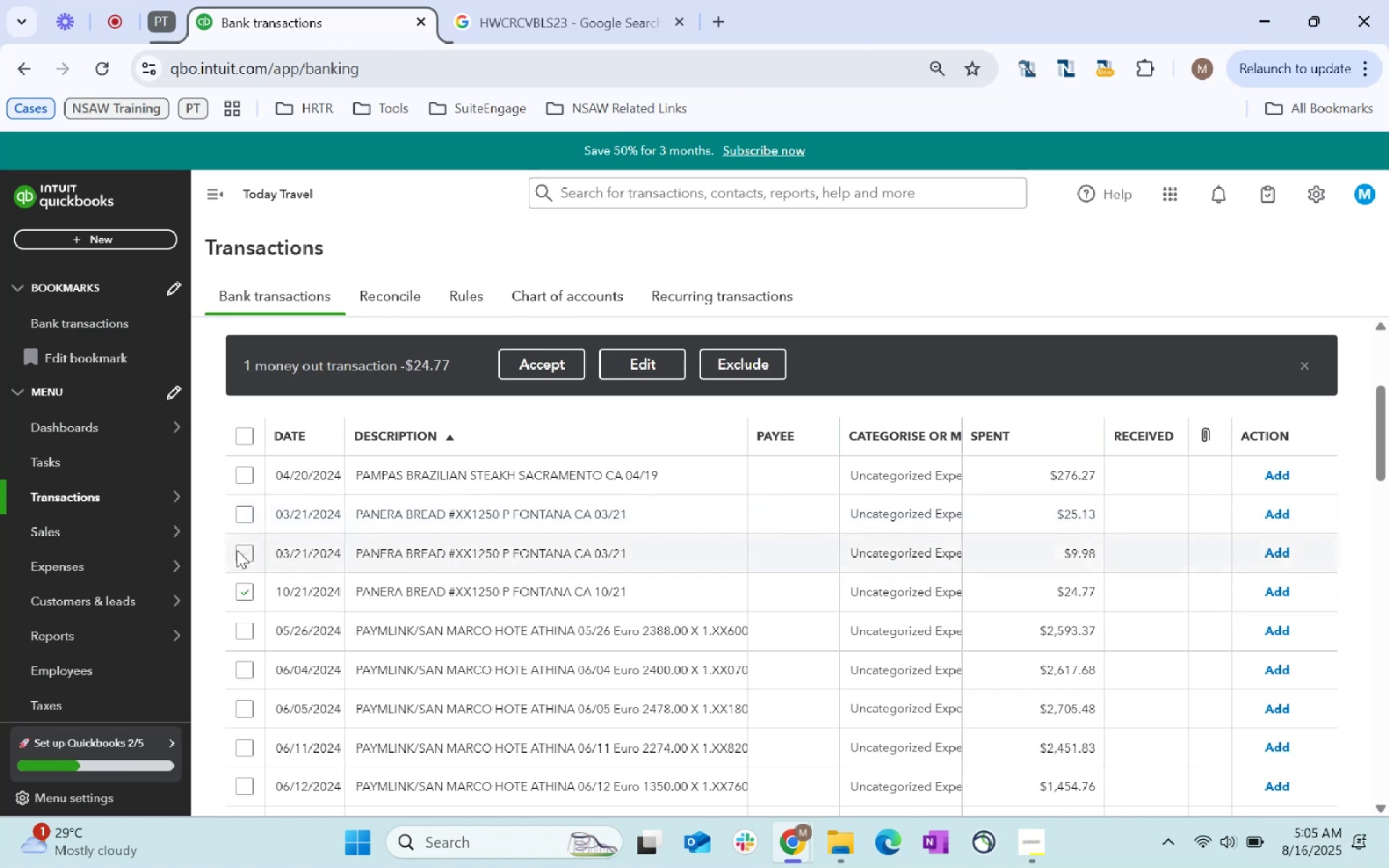 
left_click([237, 550])
 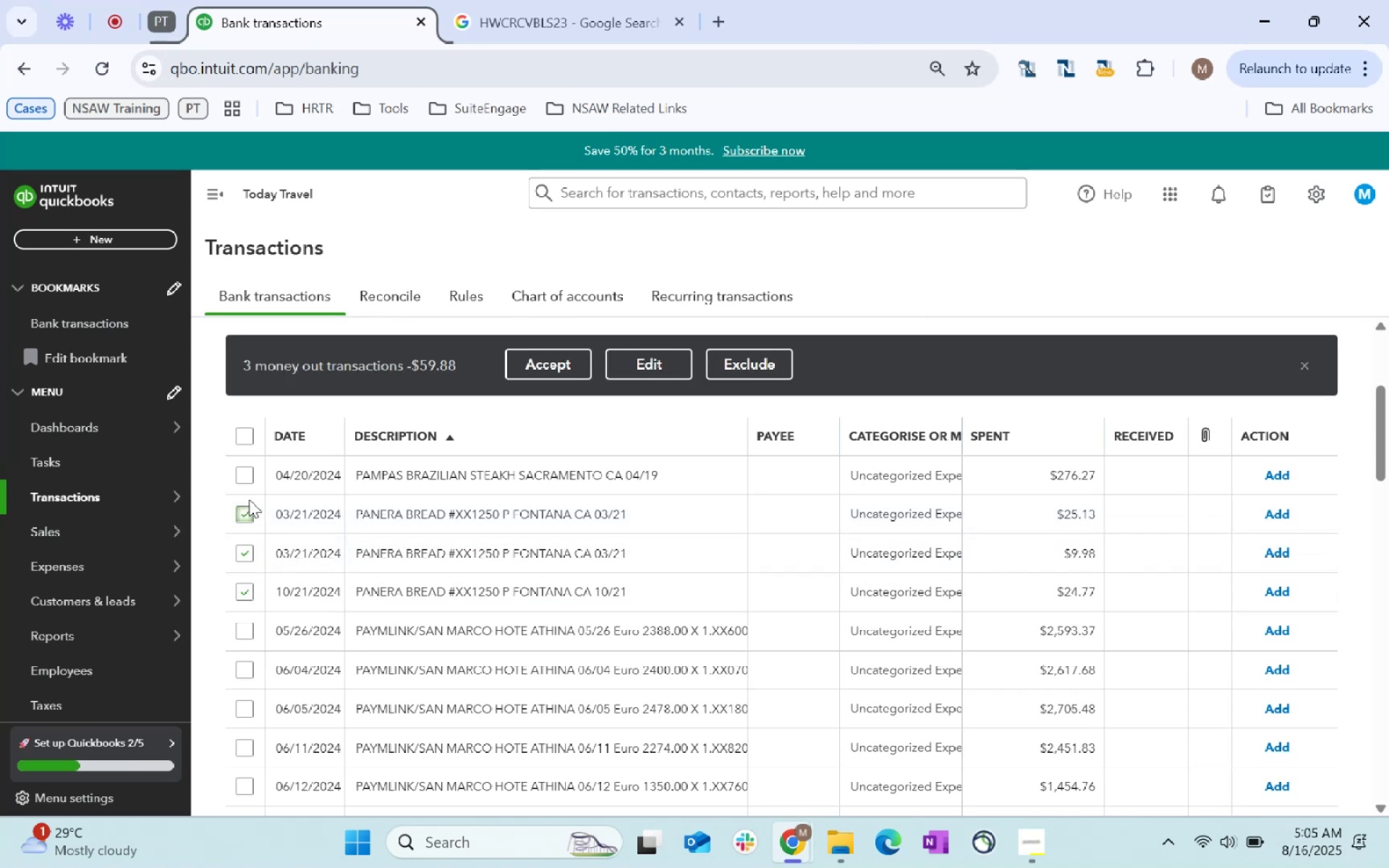 
double_click([252, 477])
 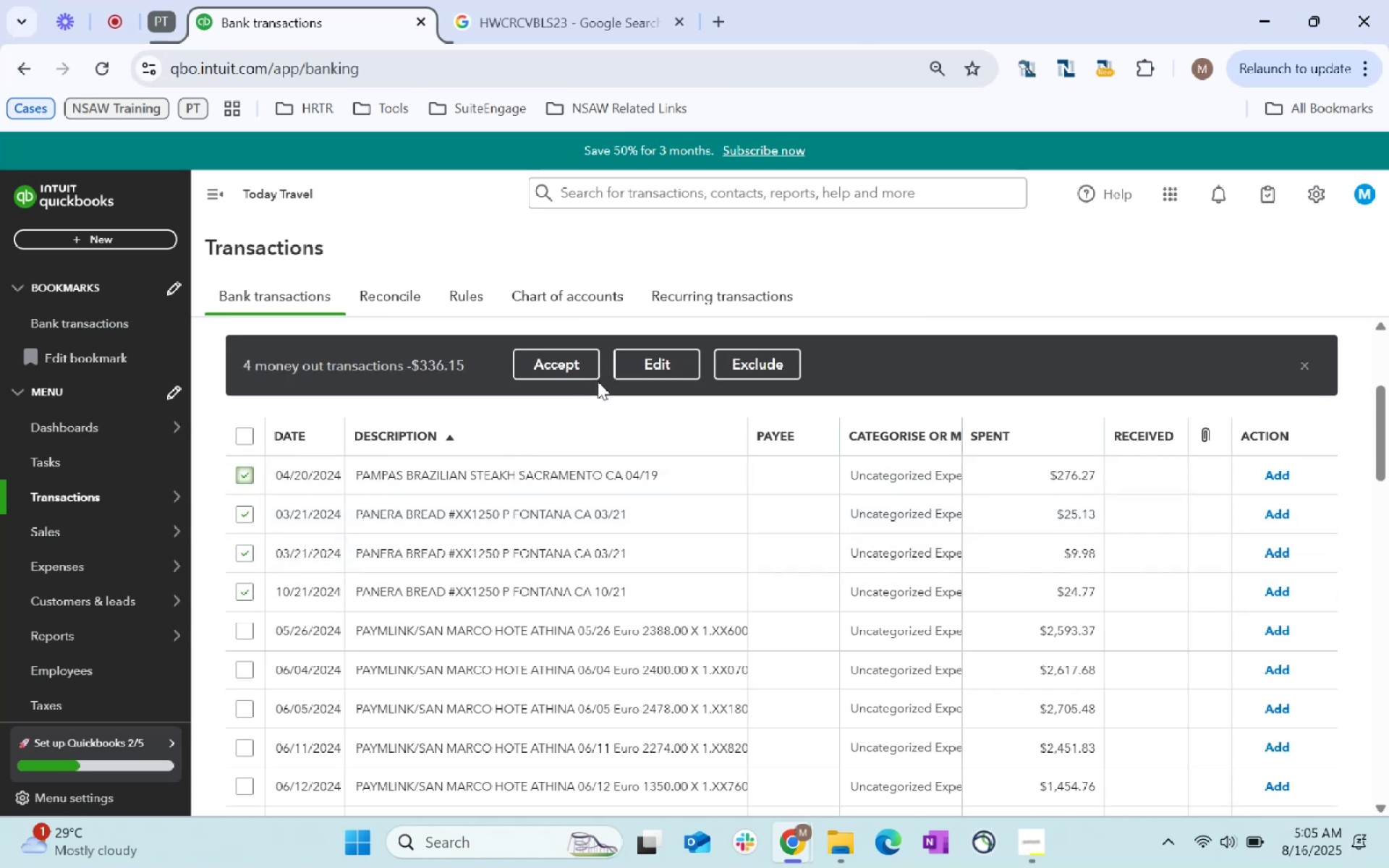 
left_click([663, 369])
 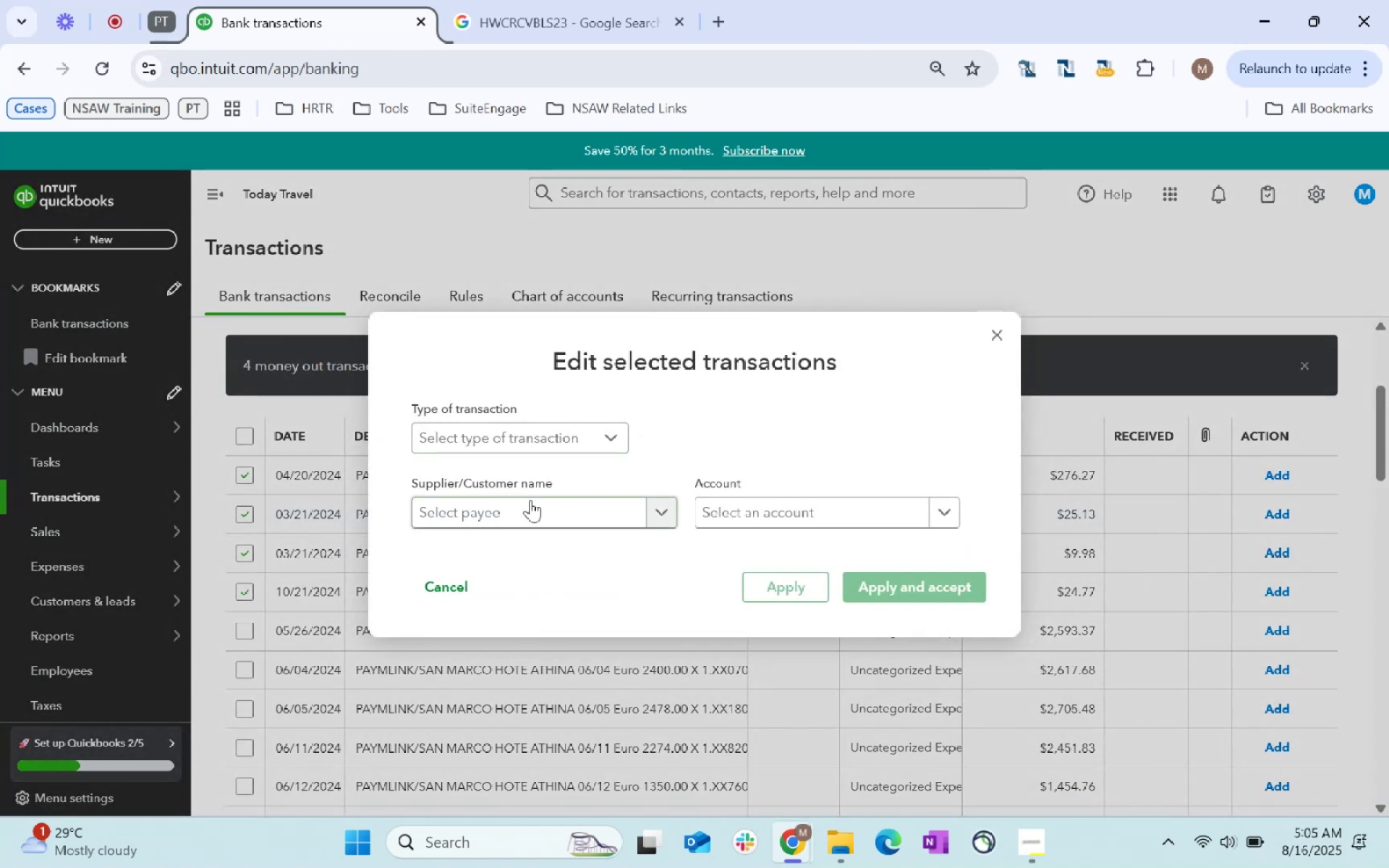 
left_click([530, 506])
 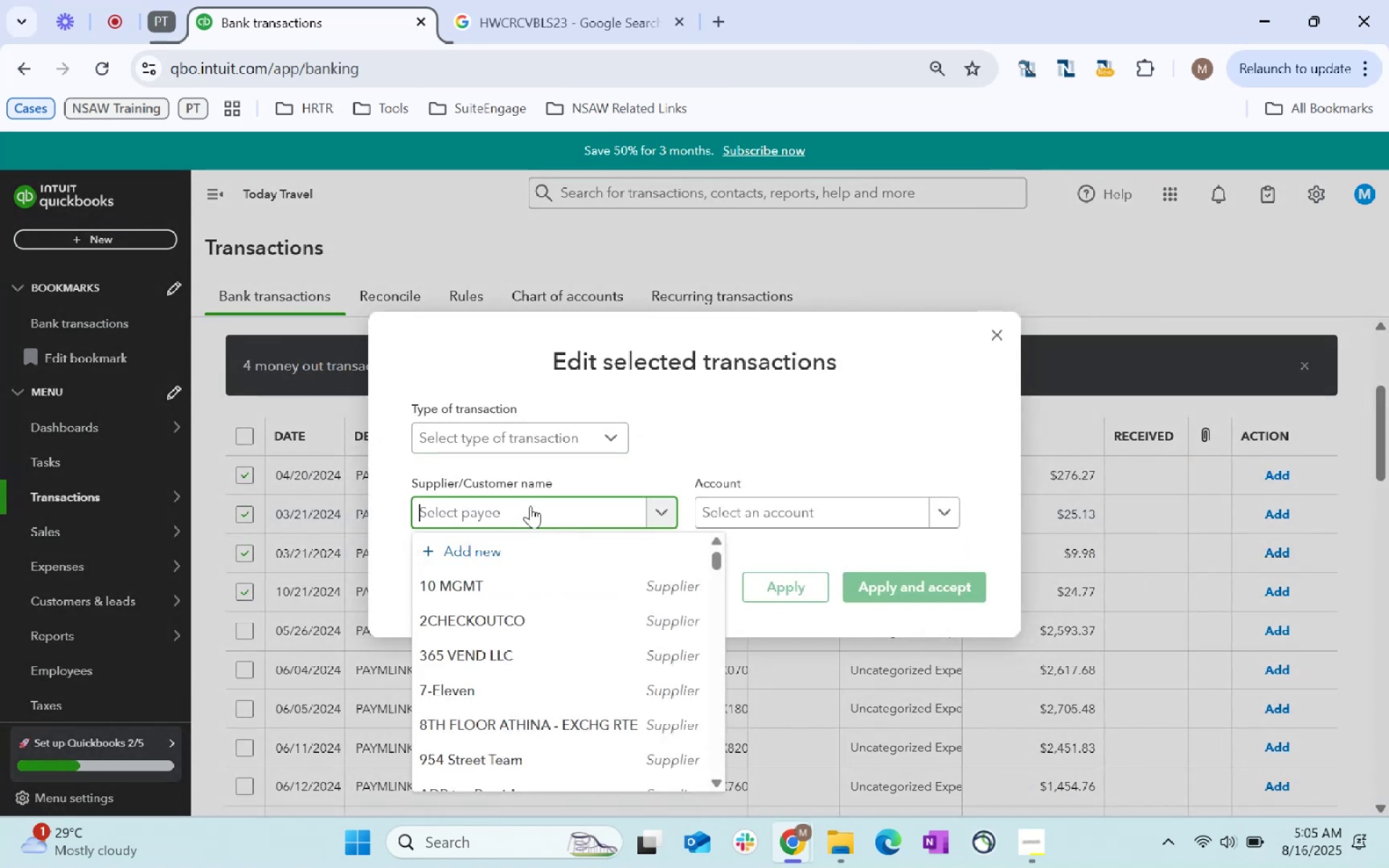 
type(restaurant)
key(Tab)
type(Meals)
 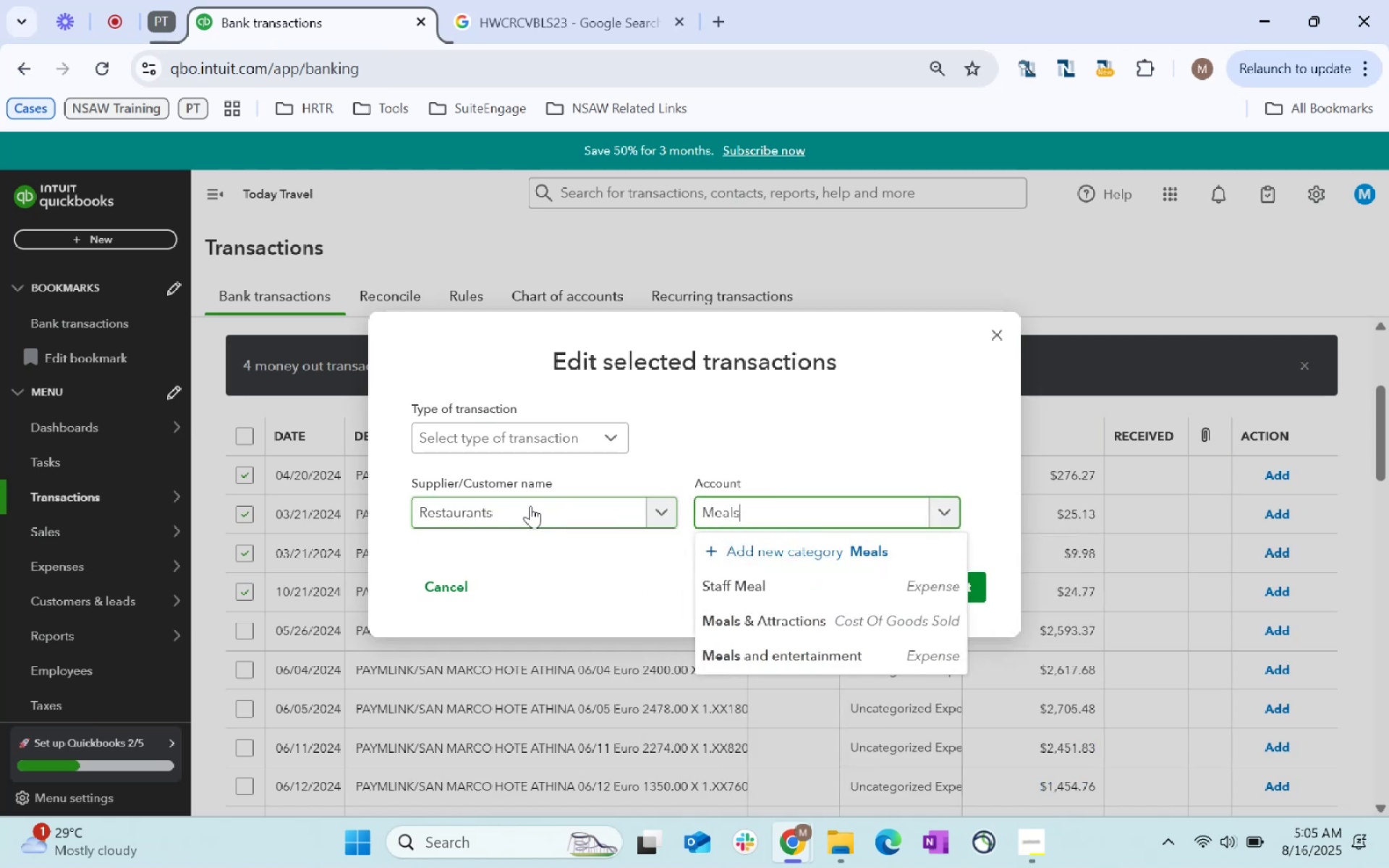 
left_click([840, 576])
 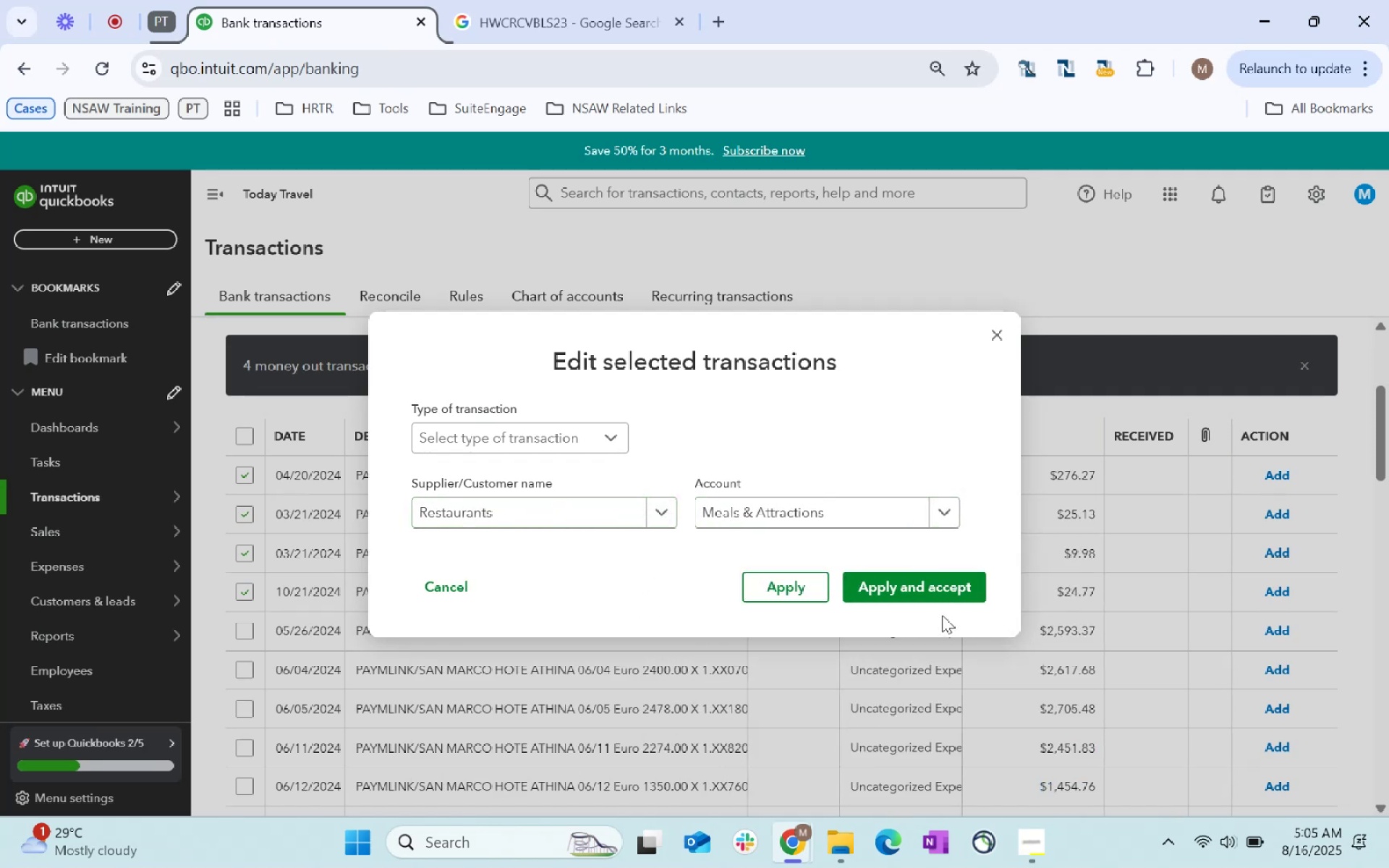 
left_click([914, 588])
 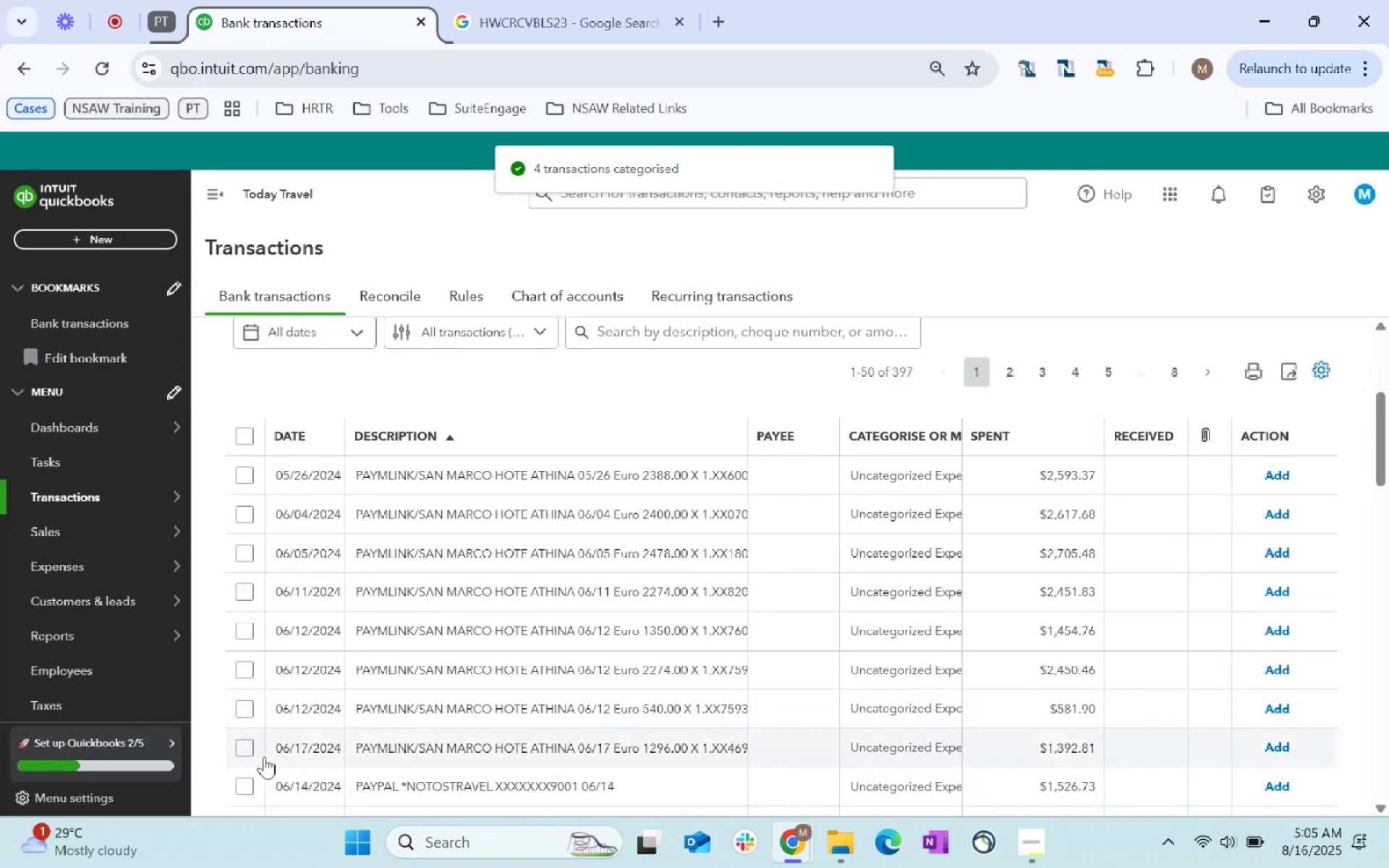 
left_click([250, 749])
 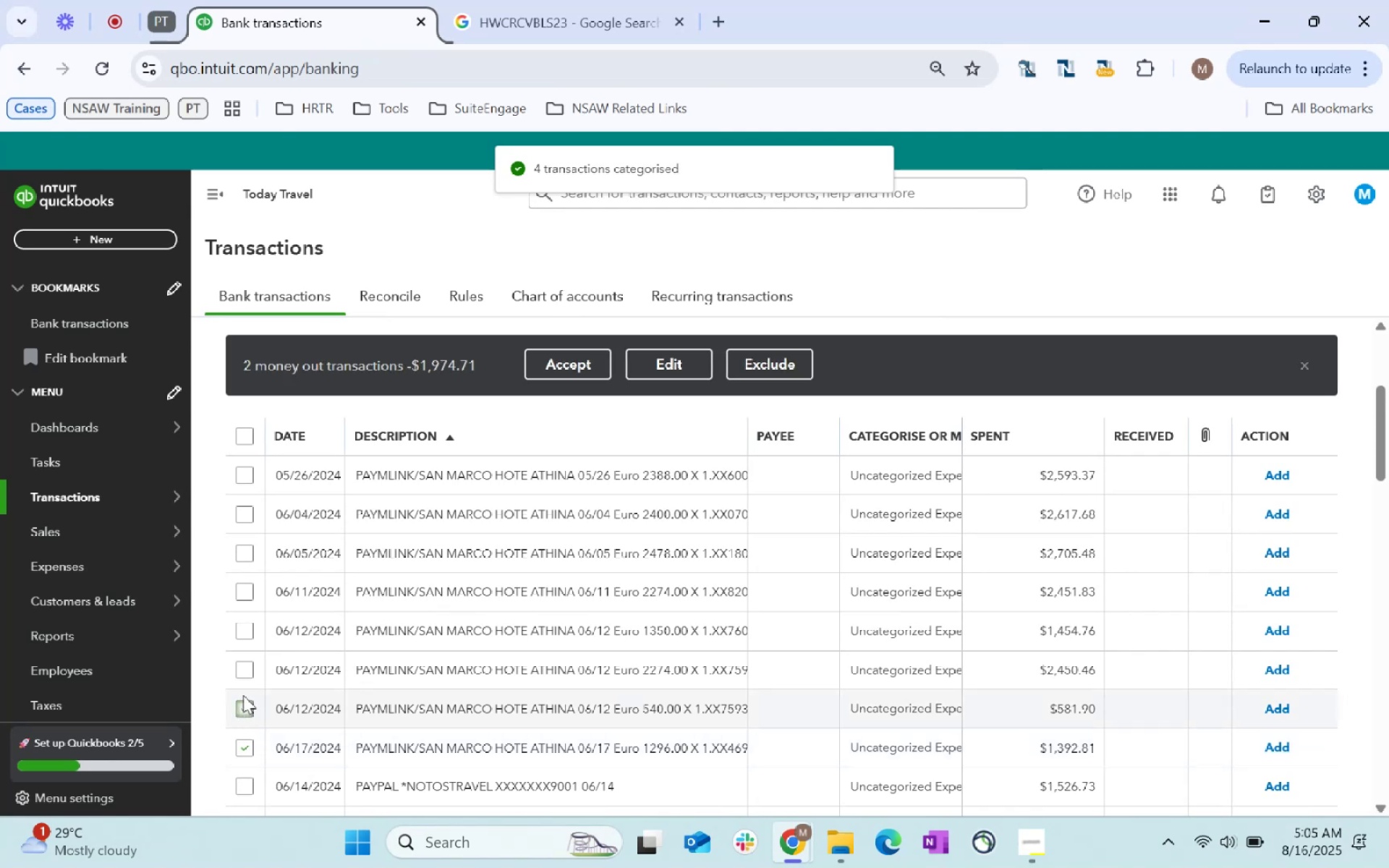 
double_click([245, 673])
 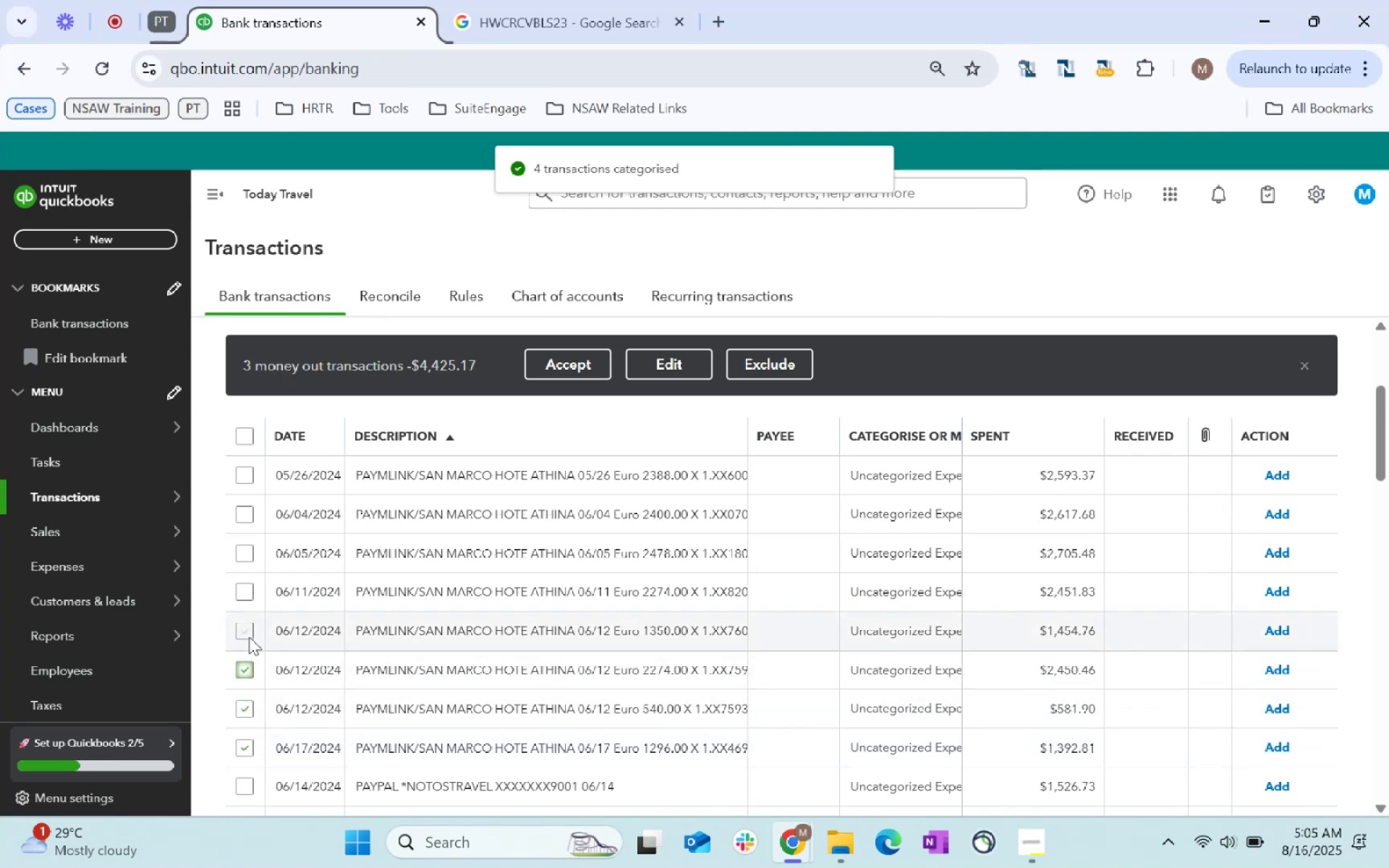 
left_click([249, 634])
 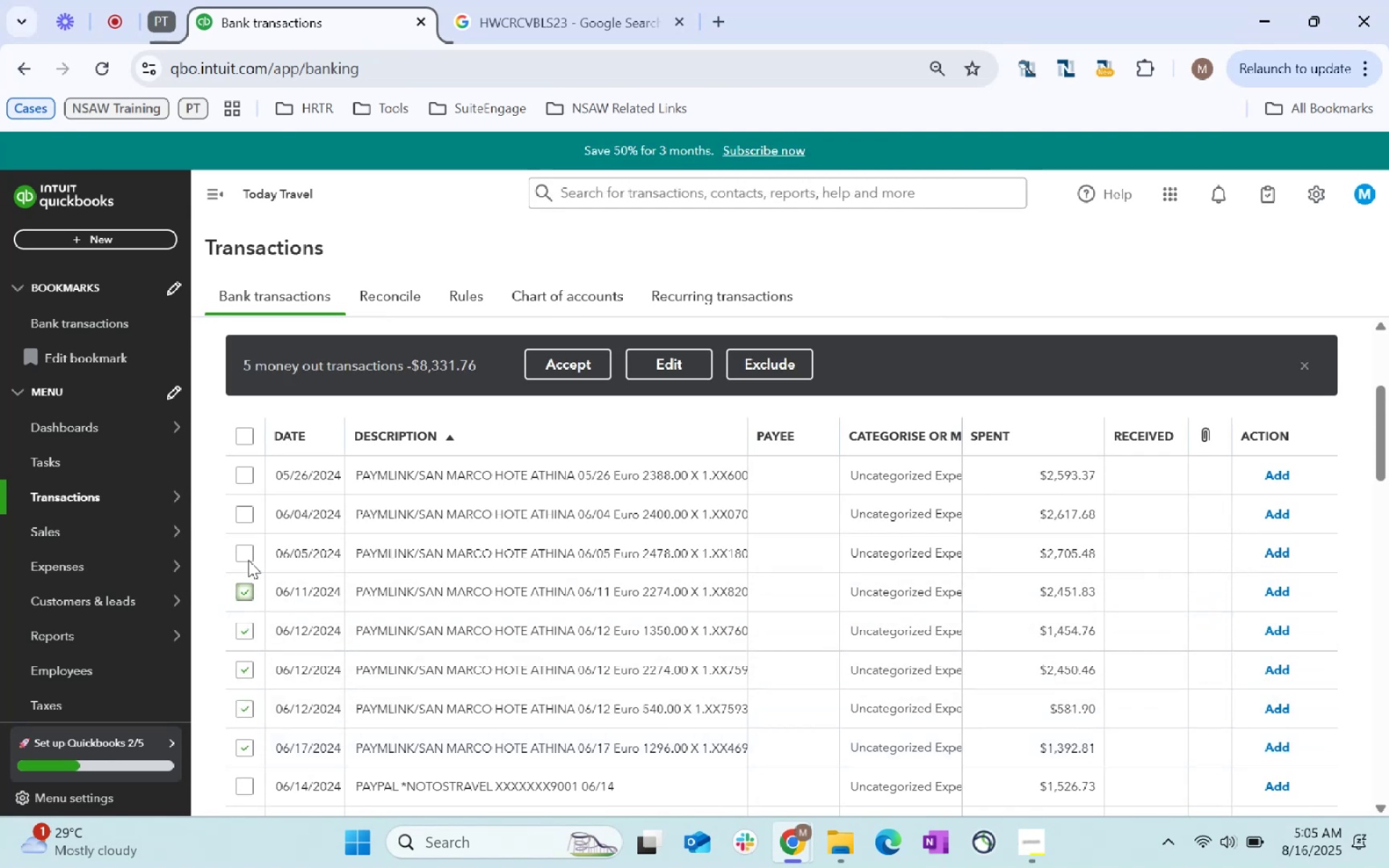 
double_click([245, 555])
 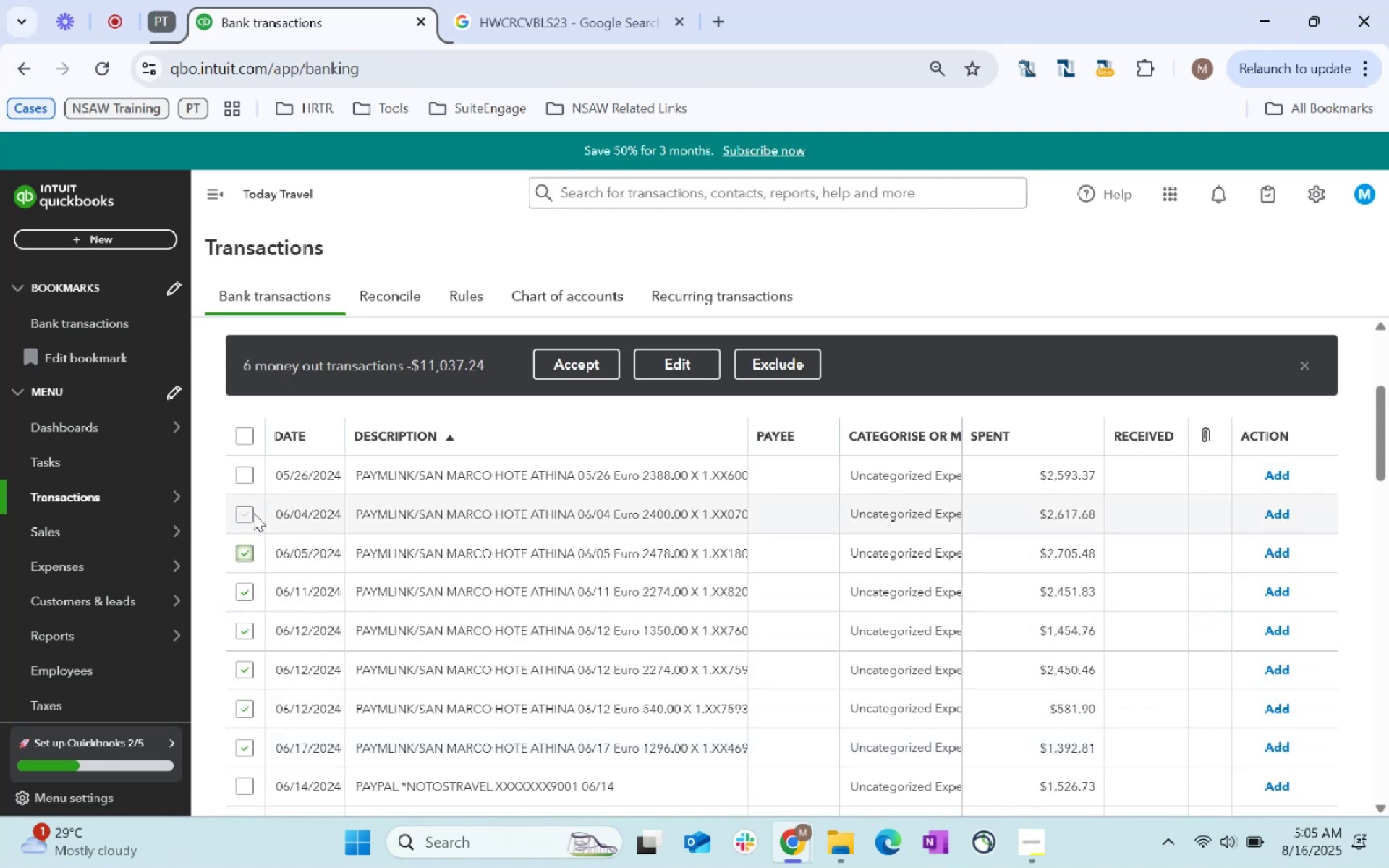 
left_click([253, 513])
 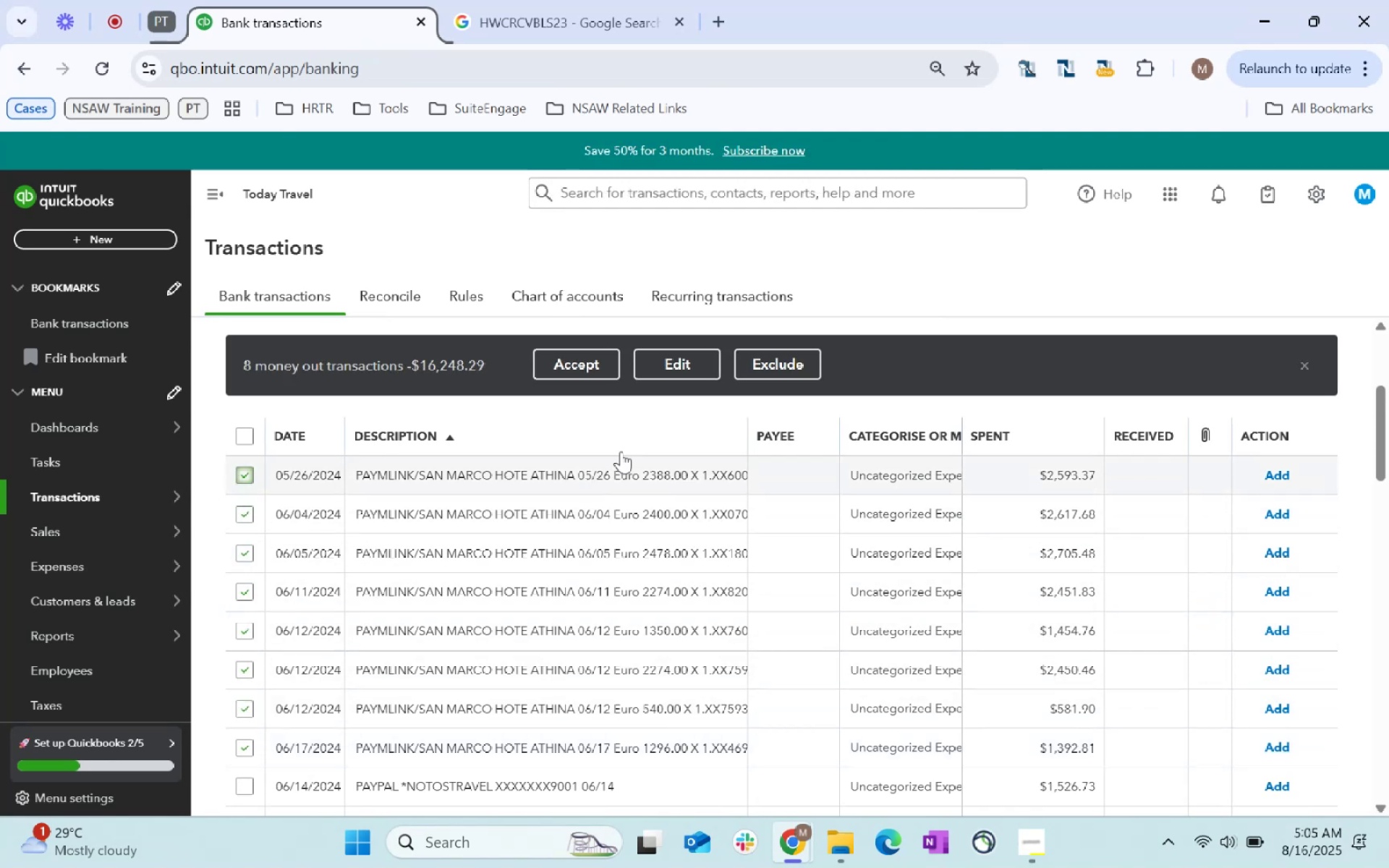 
left_click([683, 358])
 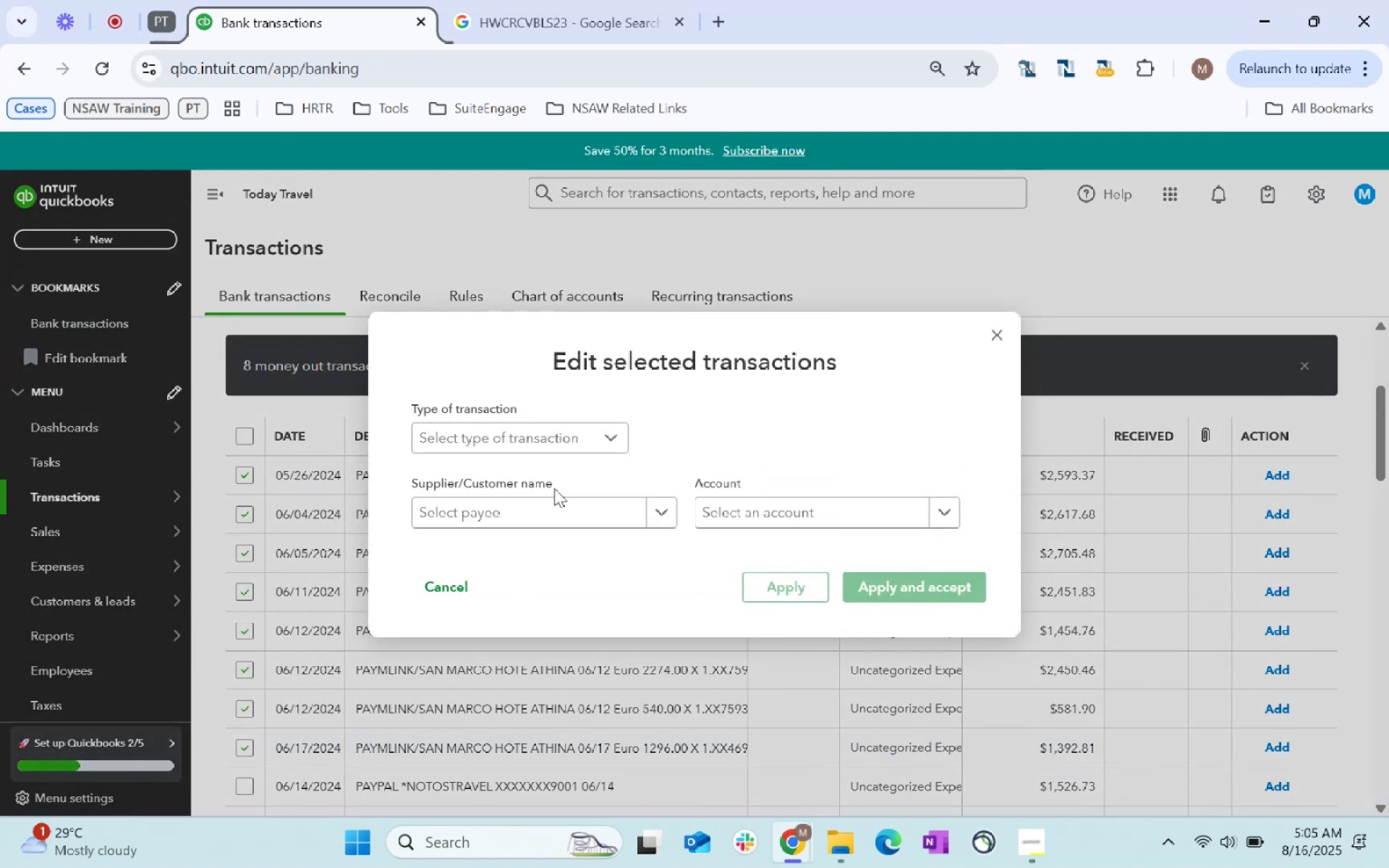 
left_click([565, 503])
 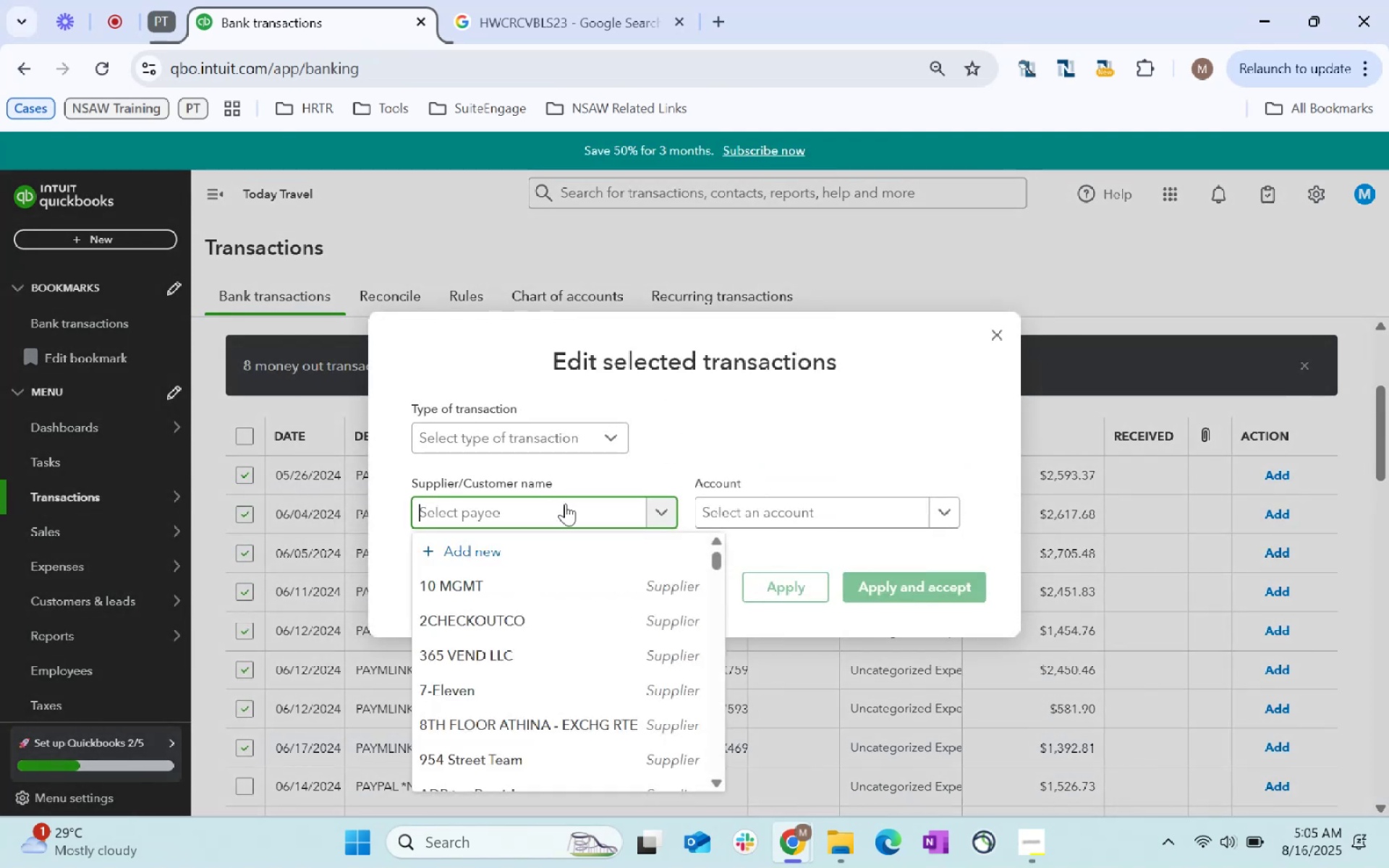 
type(San Marcon )
key(Backspace)
key(Backspace)
type( Hotel)
key(Tab)
 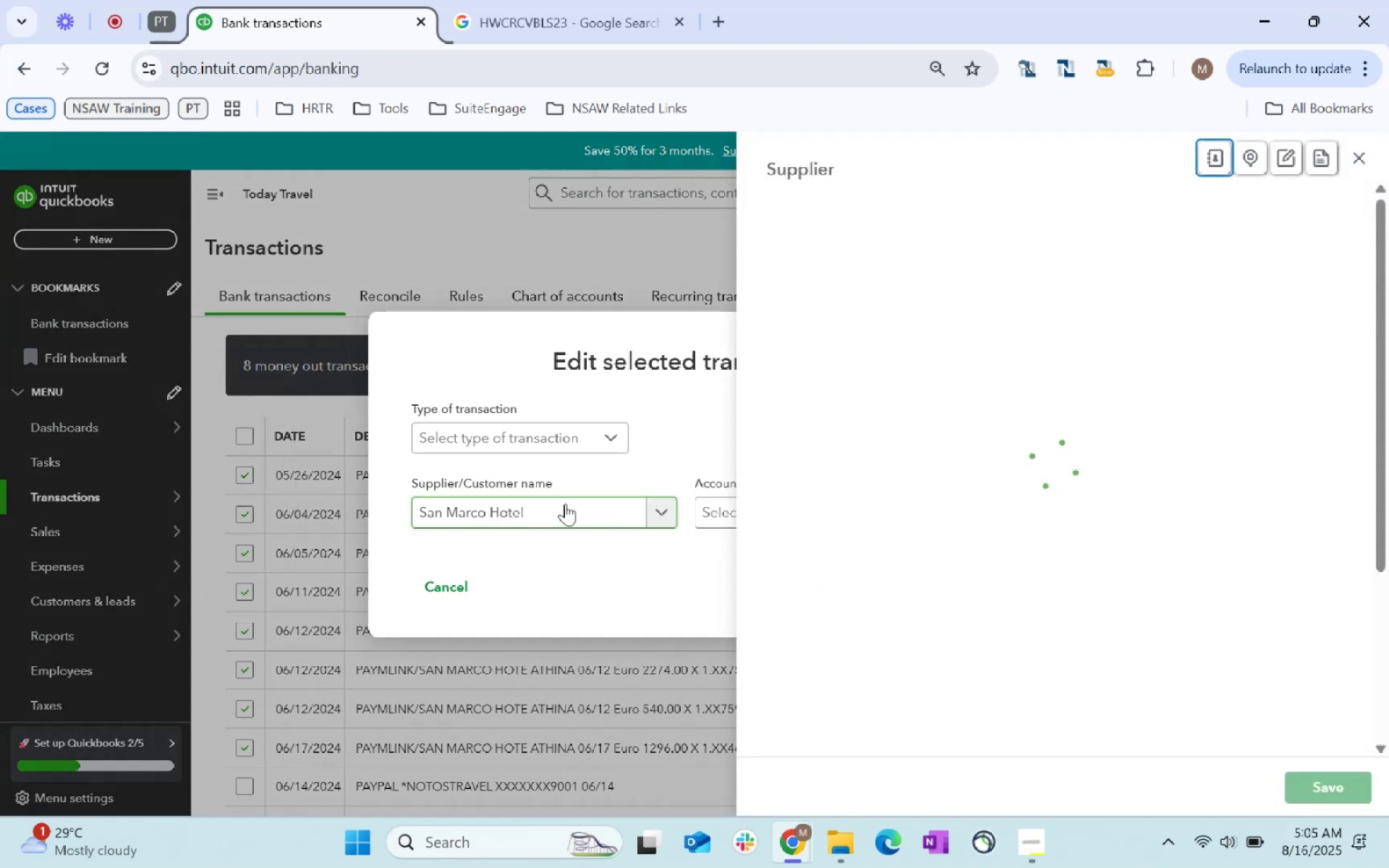 
left_click([731, 501])
 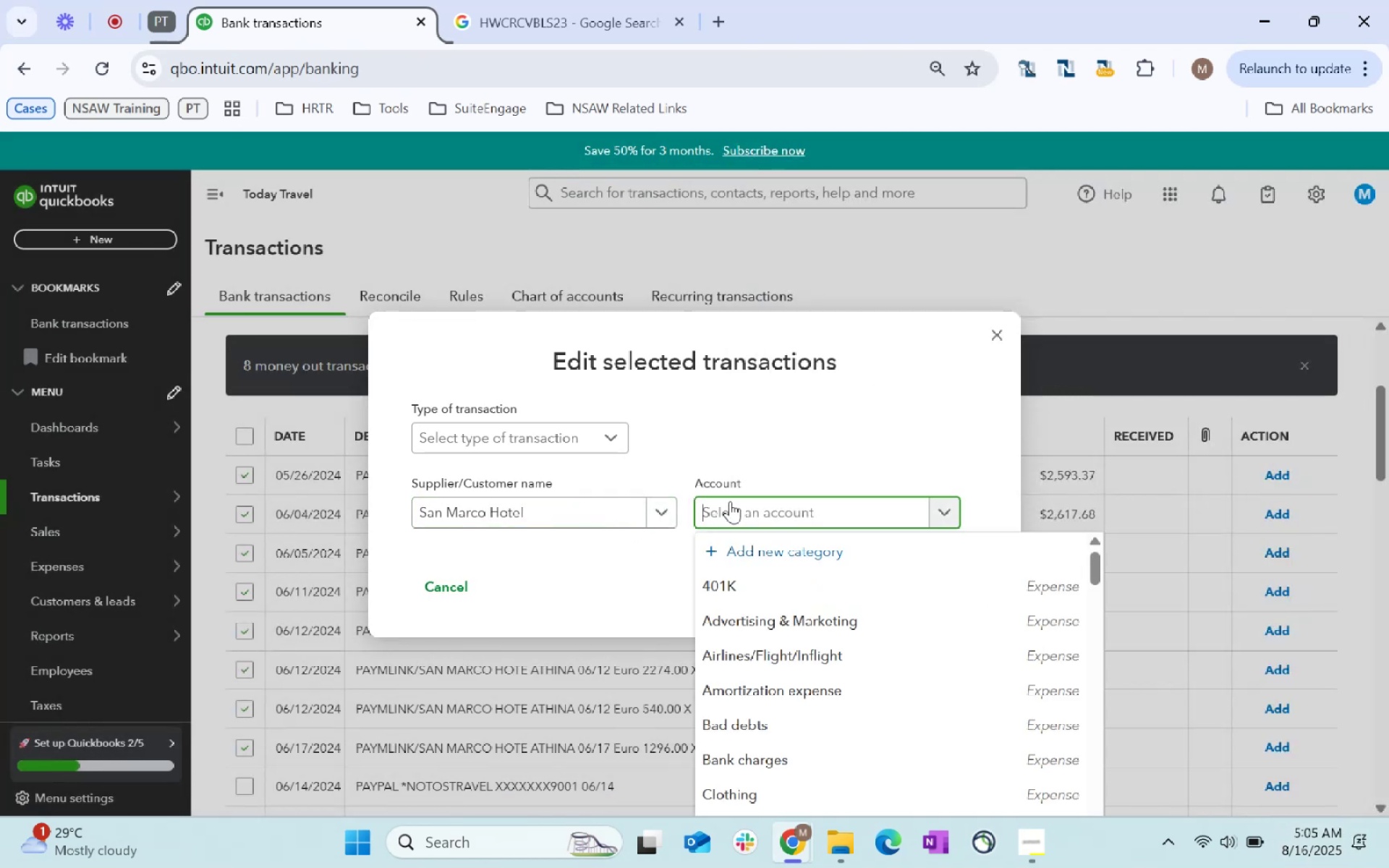 
type(Hot)
key(Backspace)
key(Backspace)
key(Backspace)
key(Backspace)
key(Backspace)
type(M)
key(Backspace)
type(San Marco)
key(Tab)
type(Hotel)
key(Tab)
 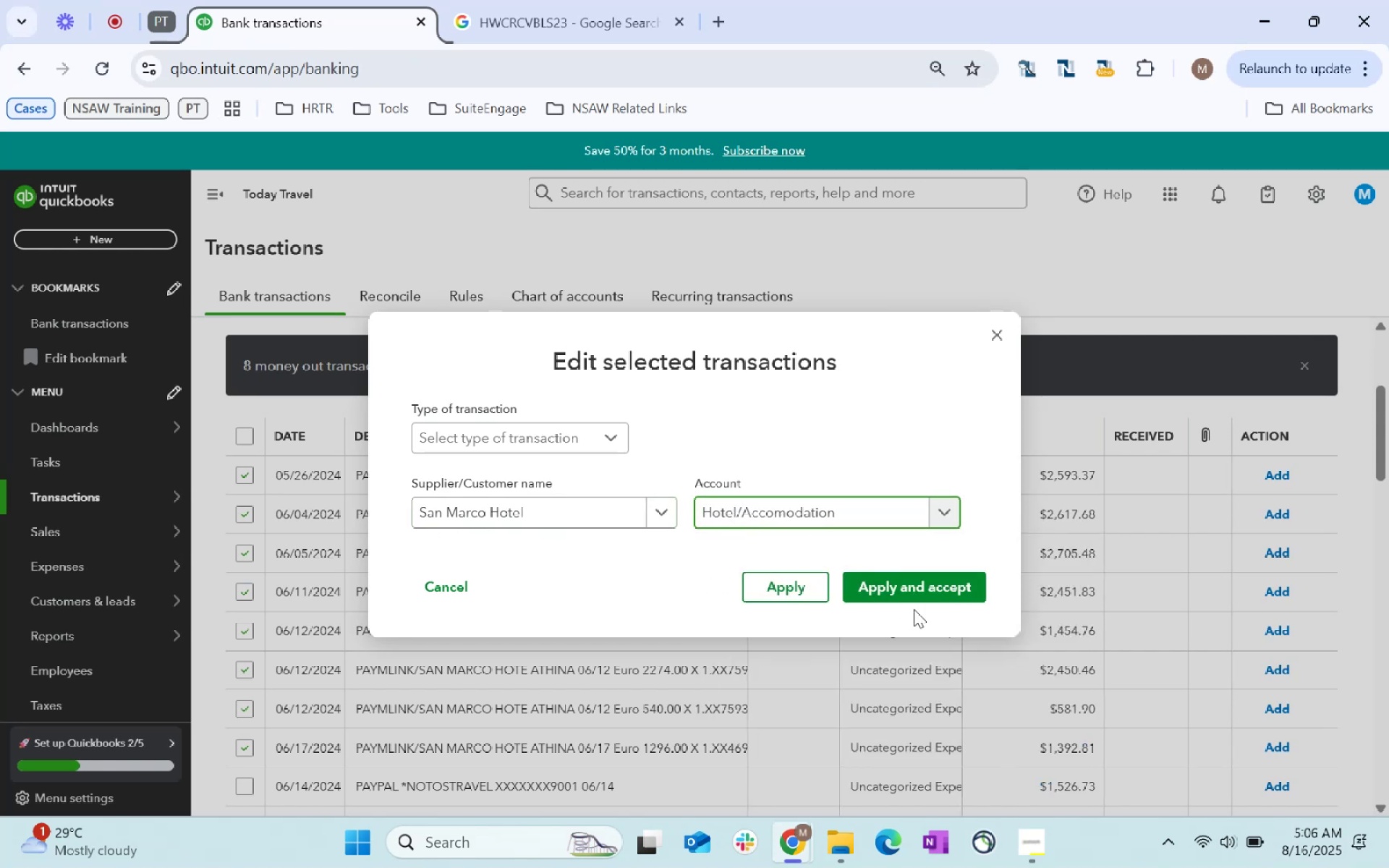 
left_click([919, 571])
 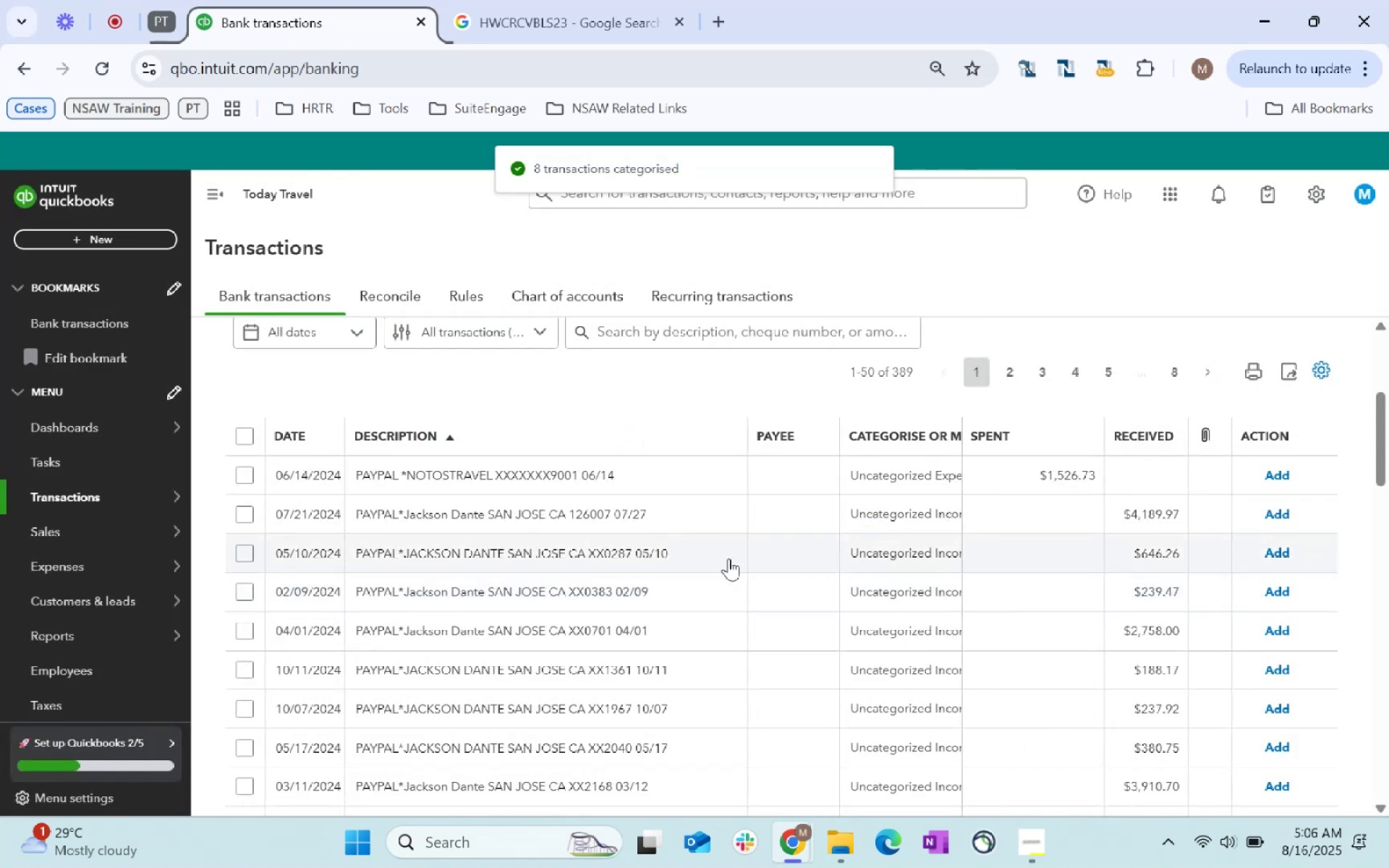 
wait(10.82)
 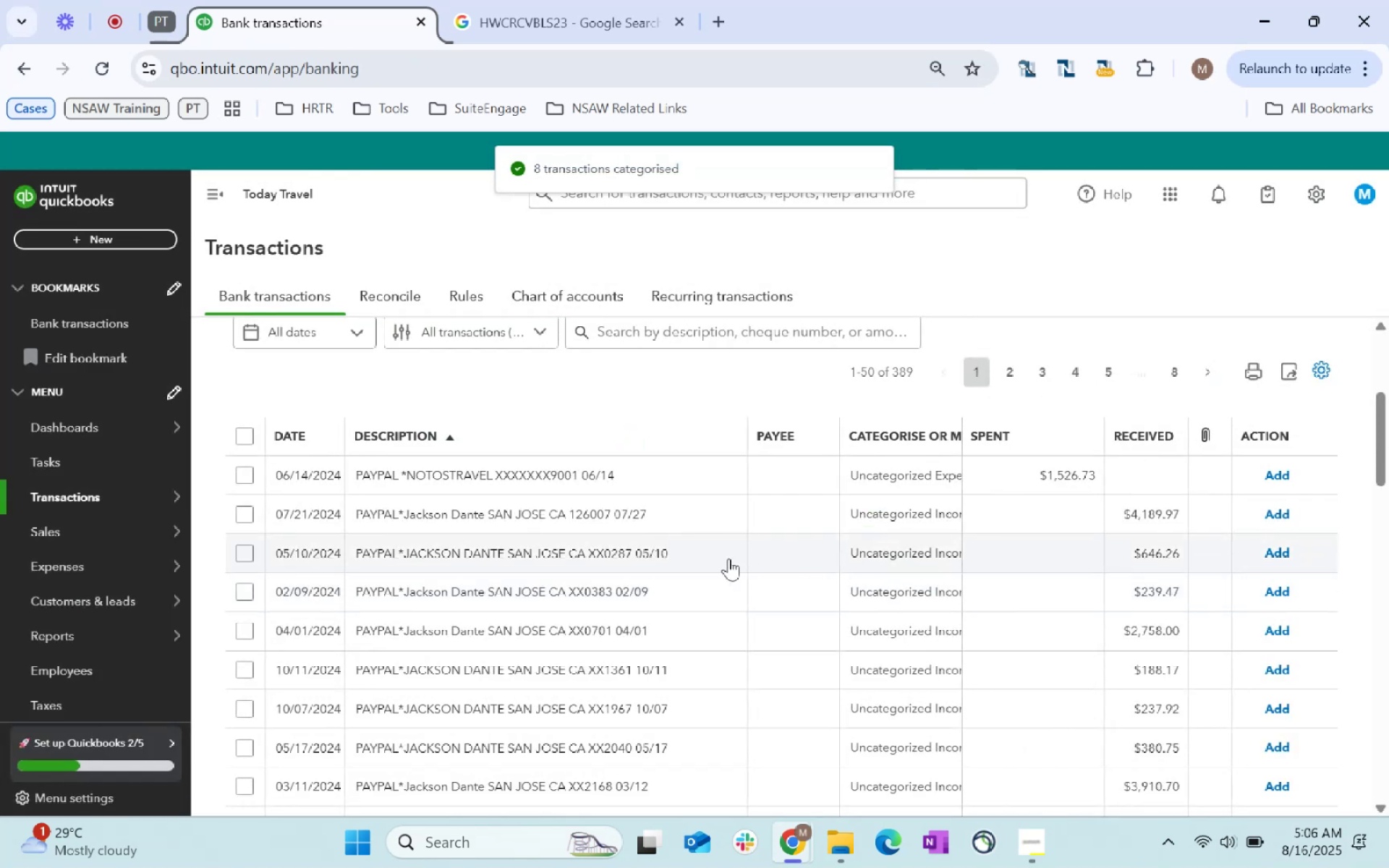 
left_click([556, 0])
 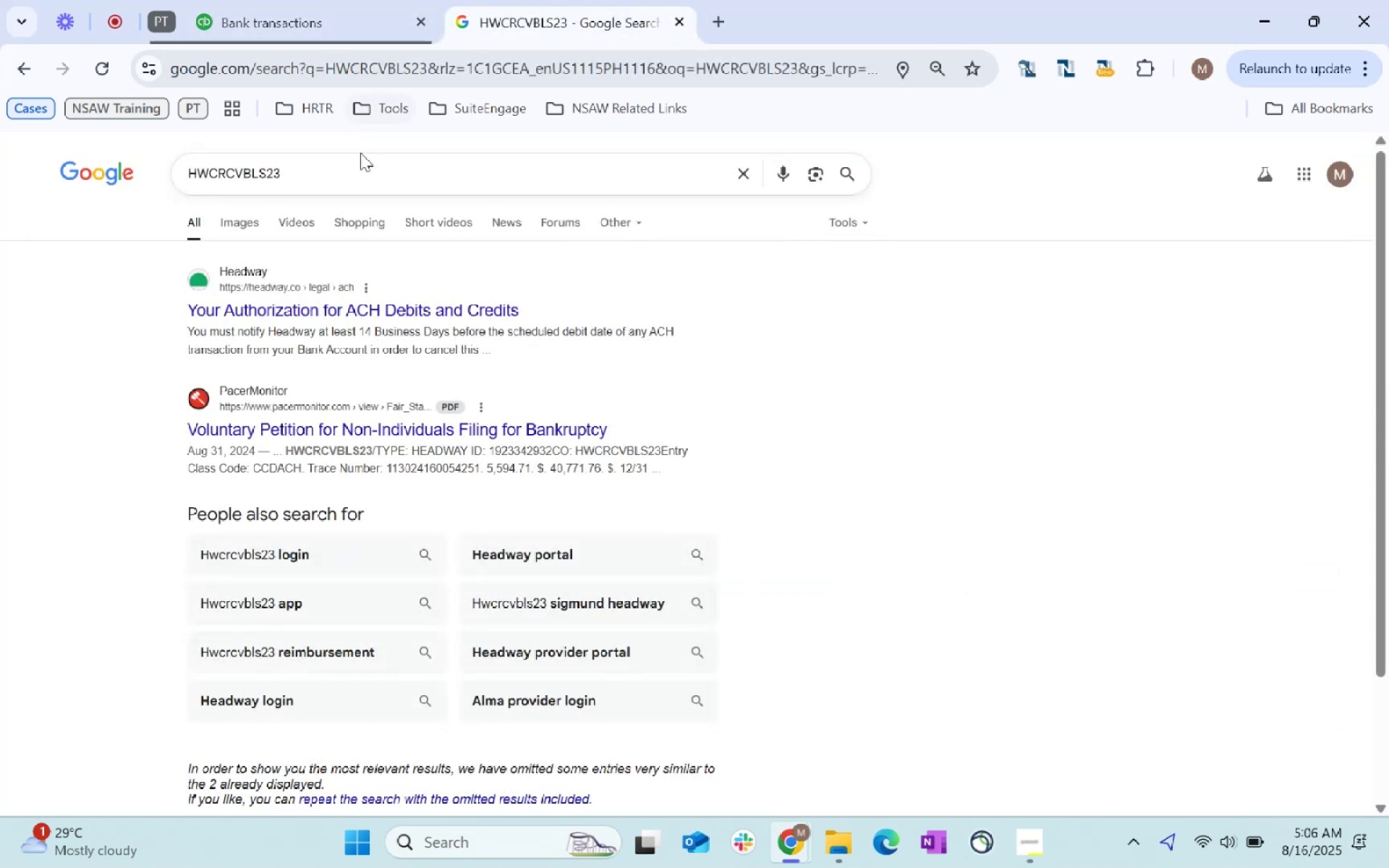 
left_click_drag(start_coordinate=[362, 172], to_coordinate=[287, 190])
 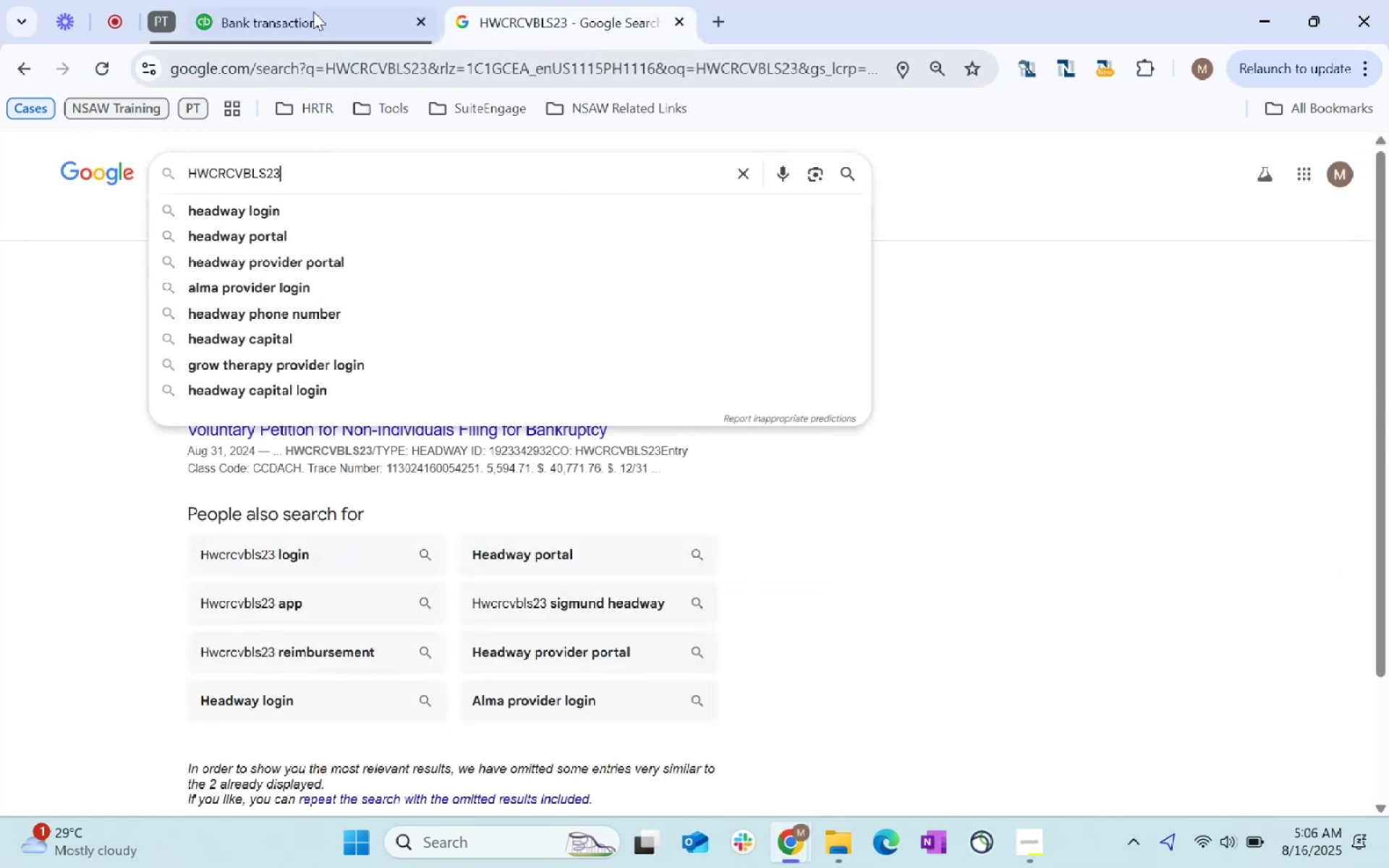 
left_click([303, 0])
 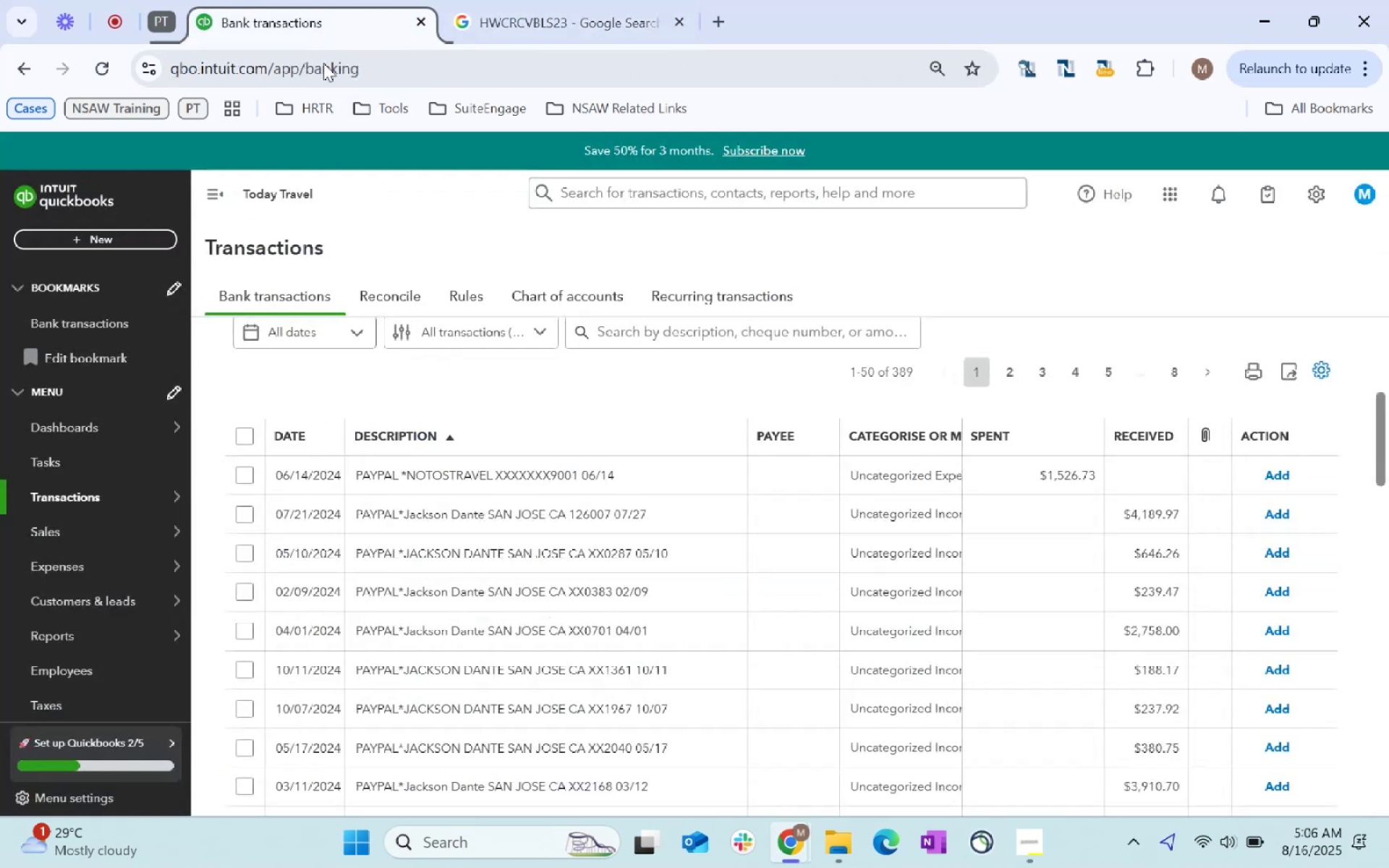 
left_click([554, 0])
 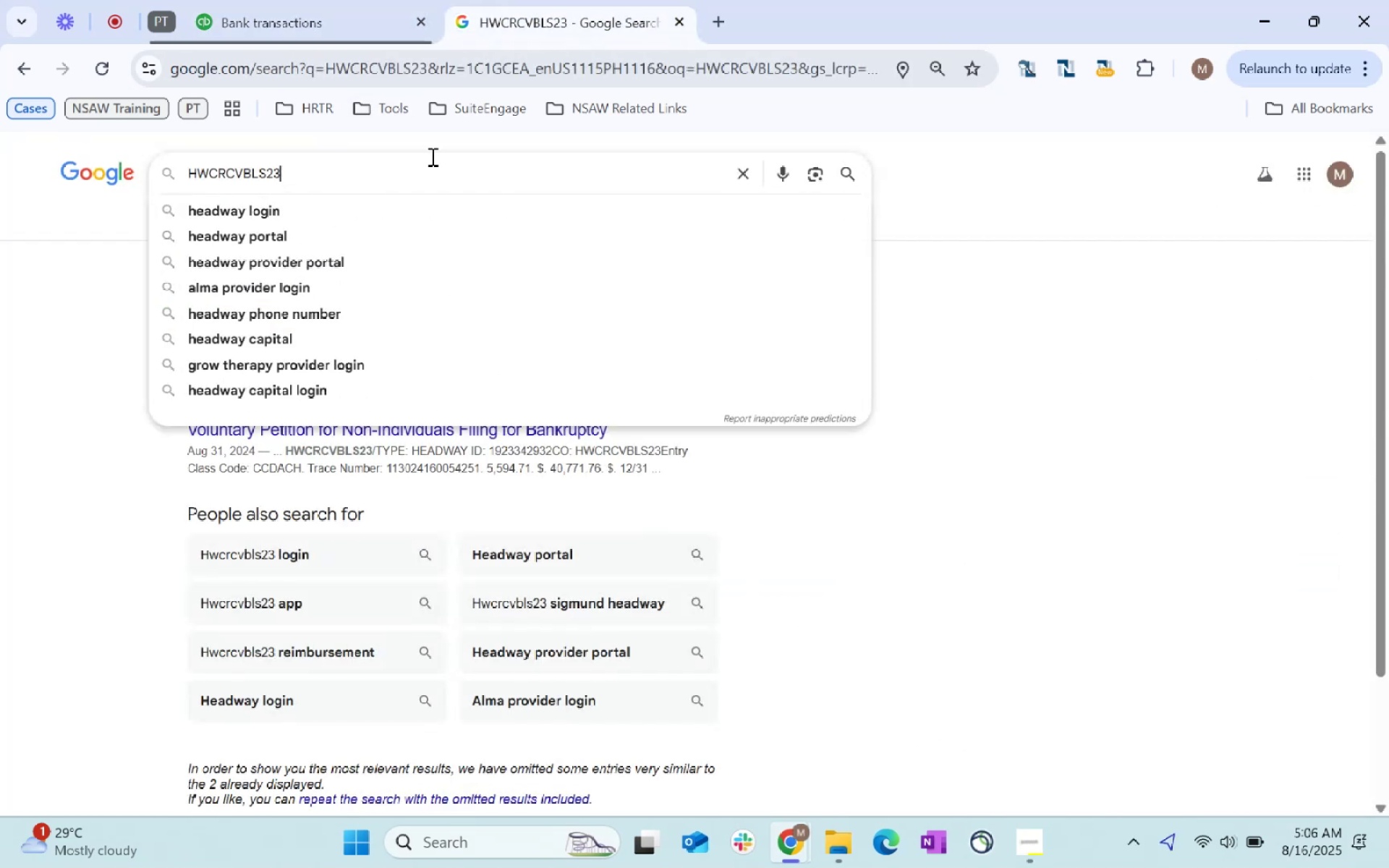 
left_click_drag(start_coordinate=[403, 162], to_coordinate=[130, 149])
 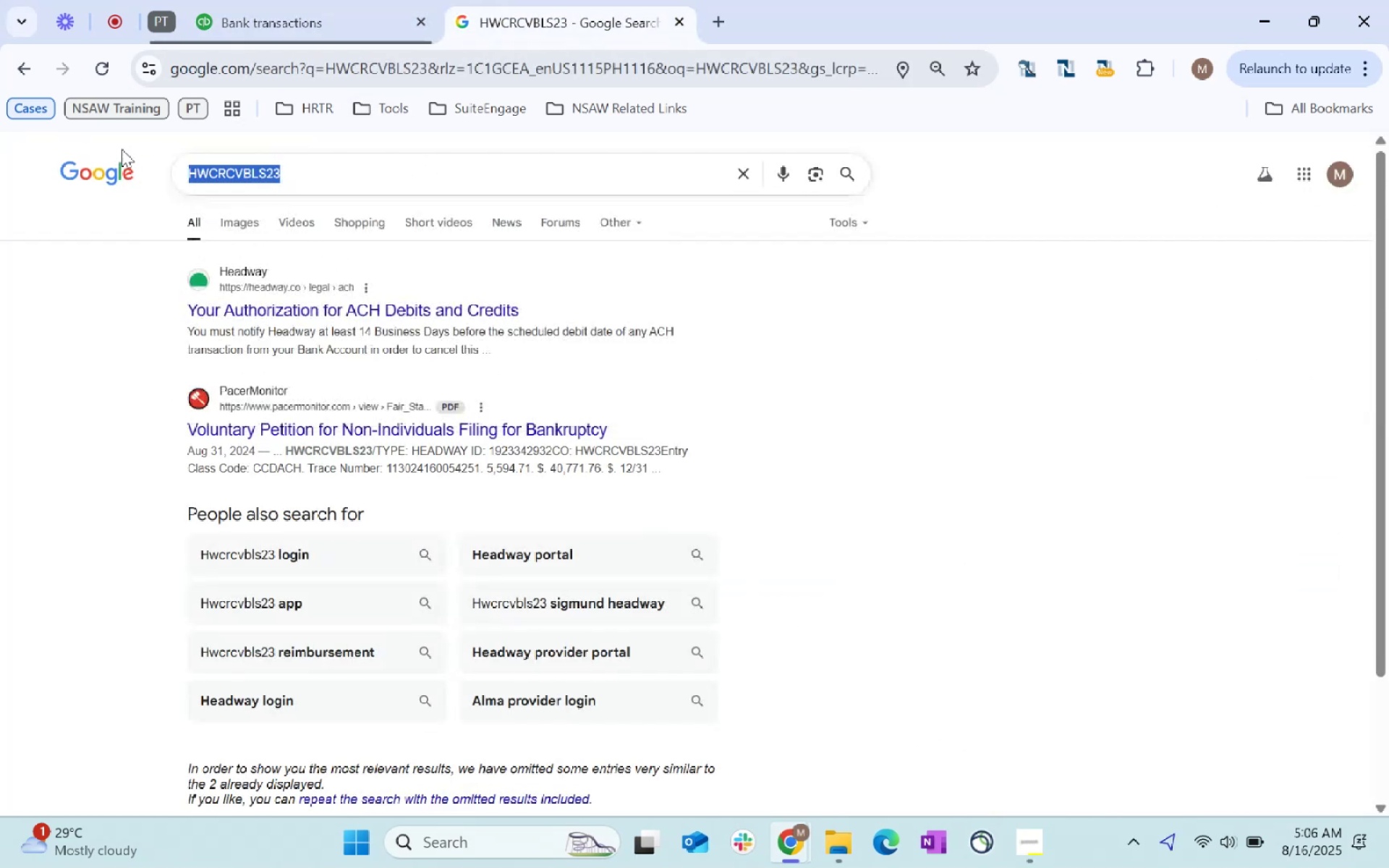 
type(notostravel)
 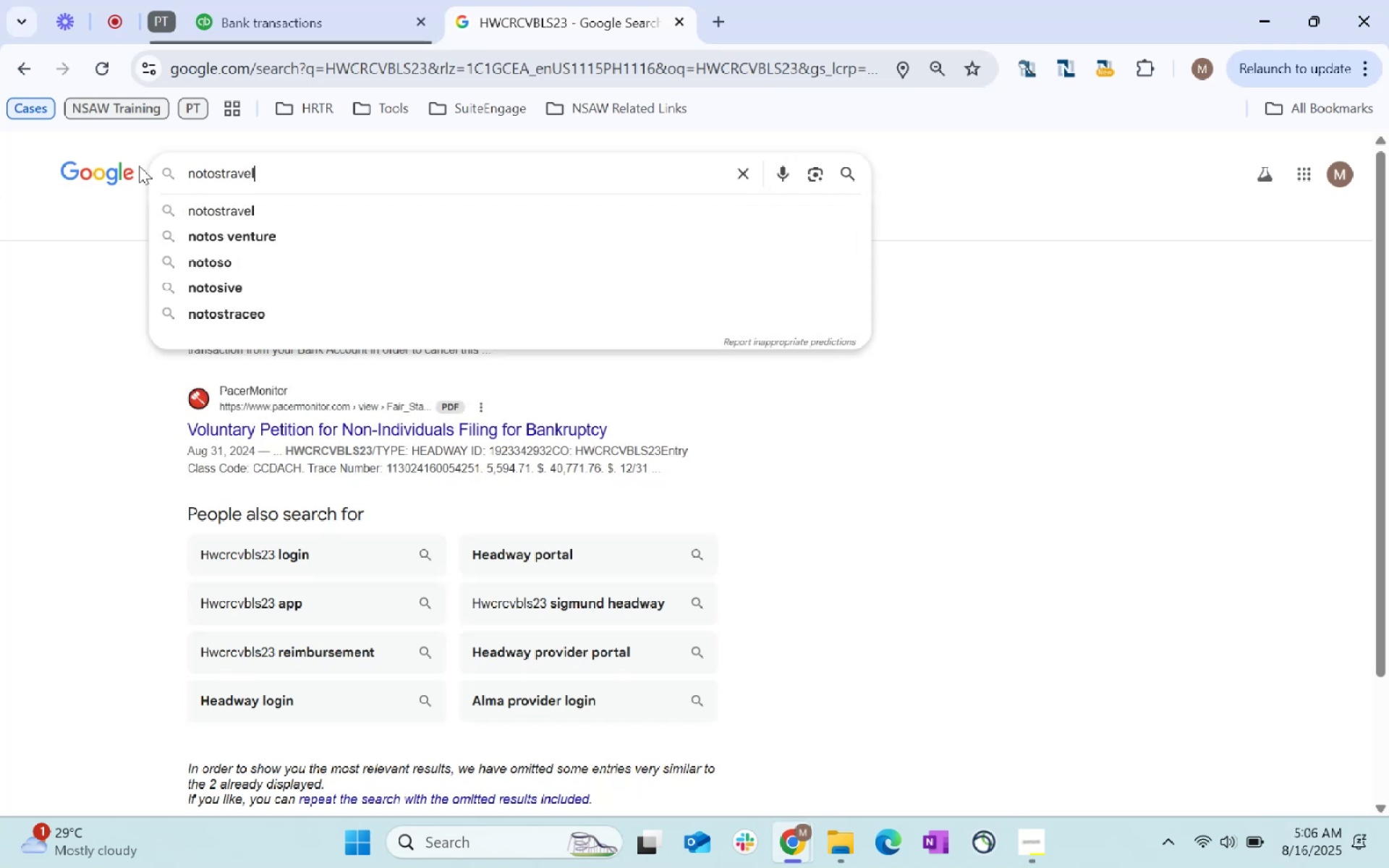 
key(Enter)
 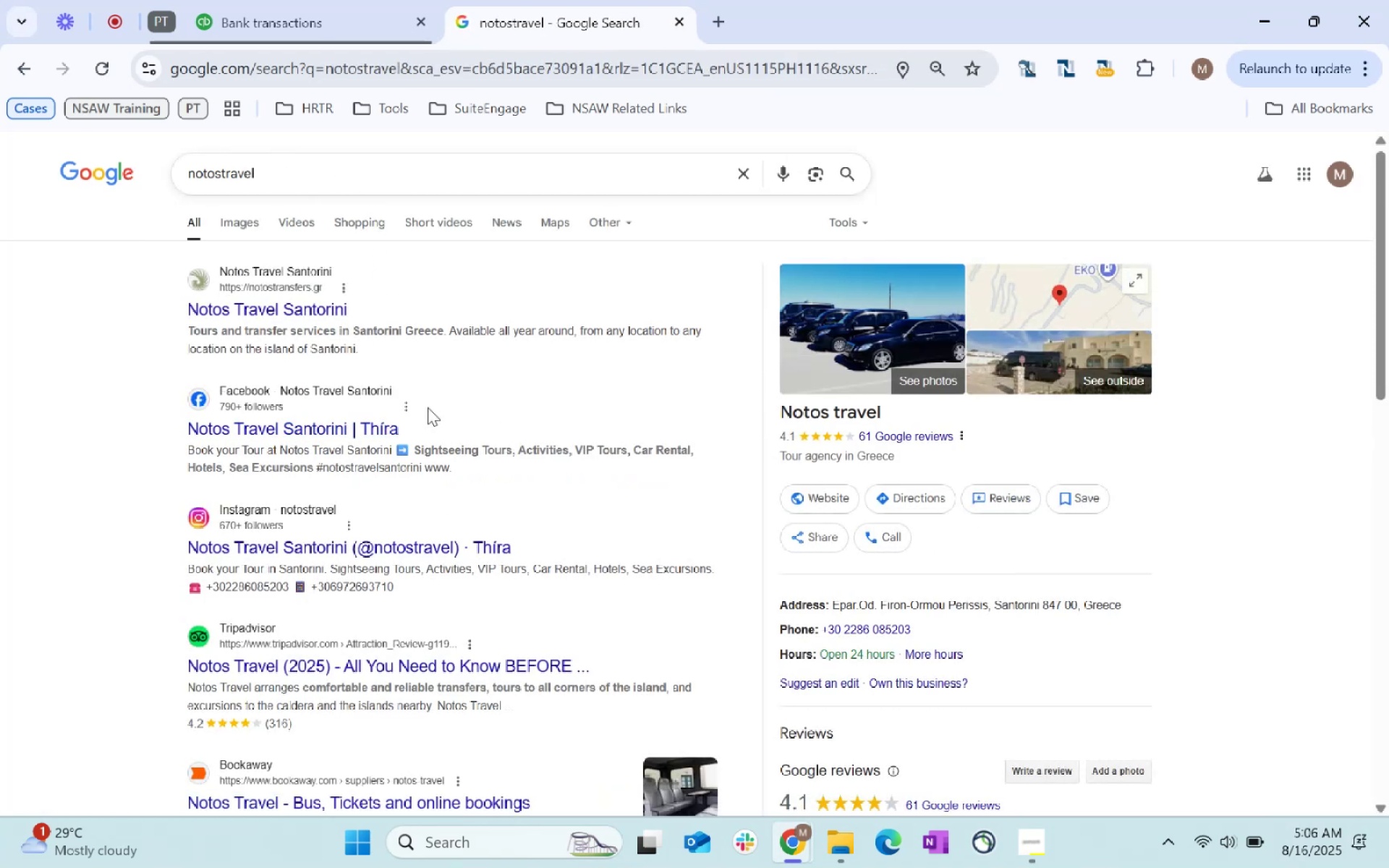 
wait(6.69)
 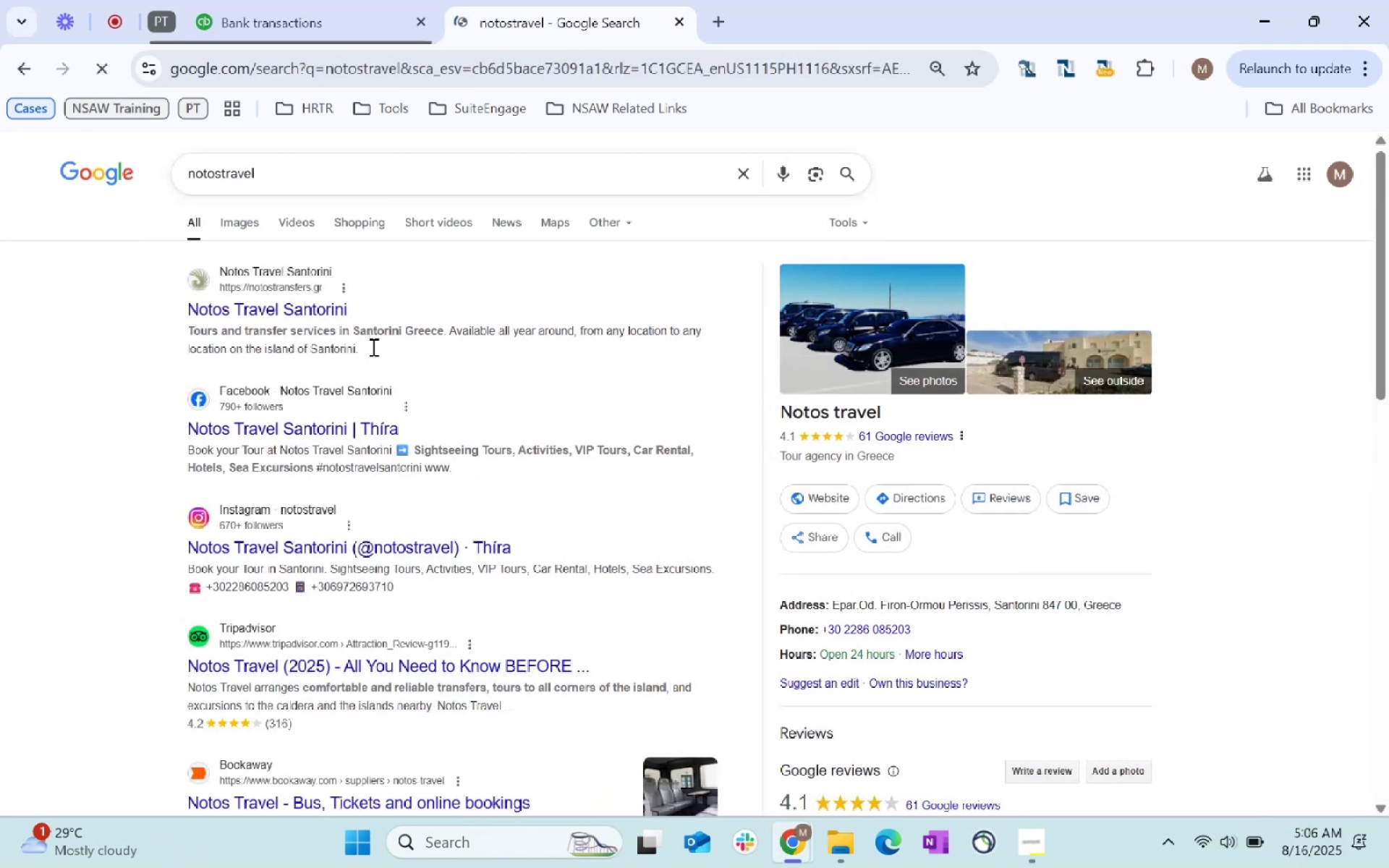 
left_click([286, 9])
 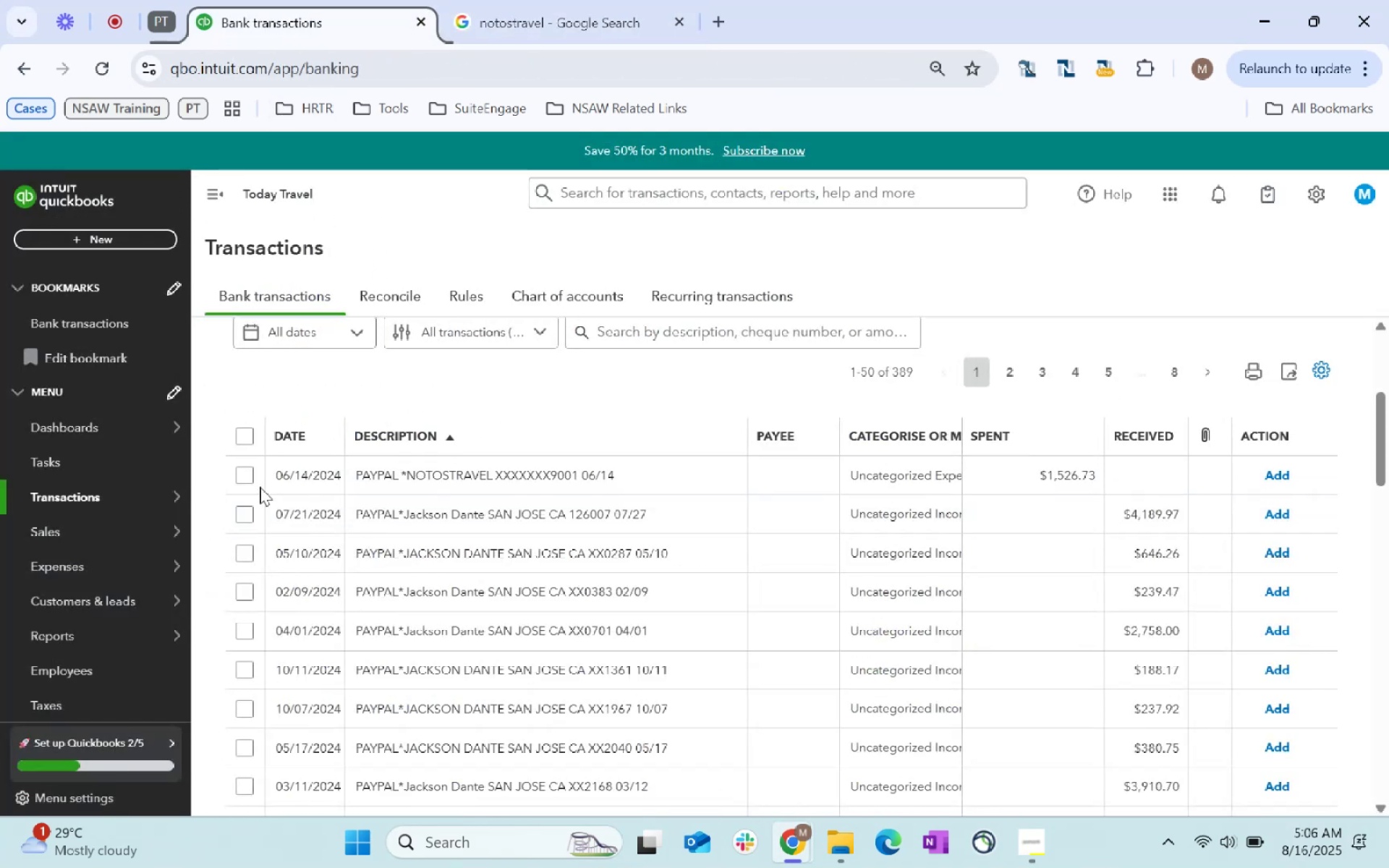 
left_click([243, 475])
 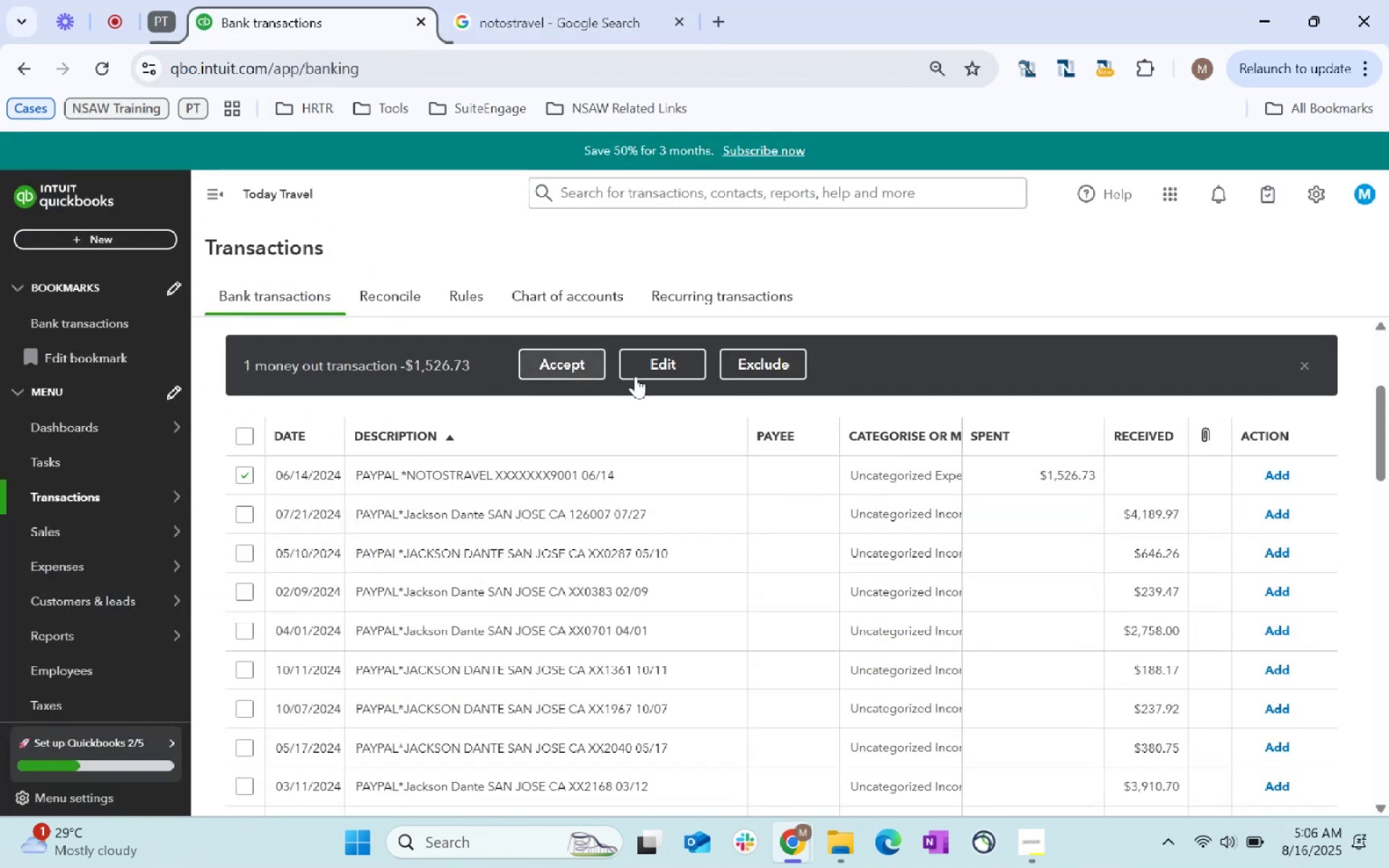 
left_click([653, 375])
 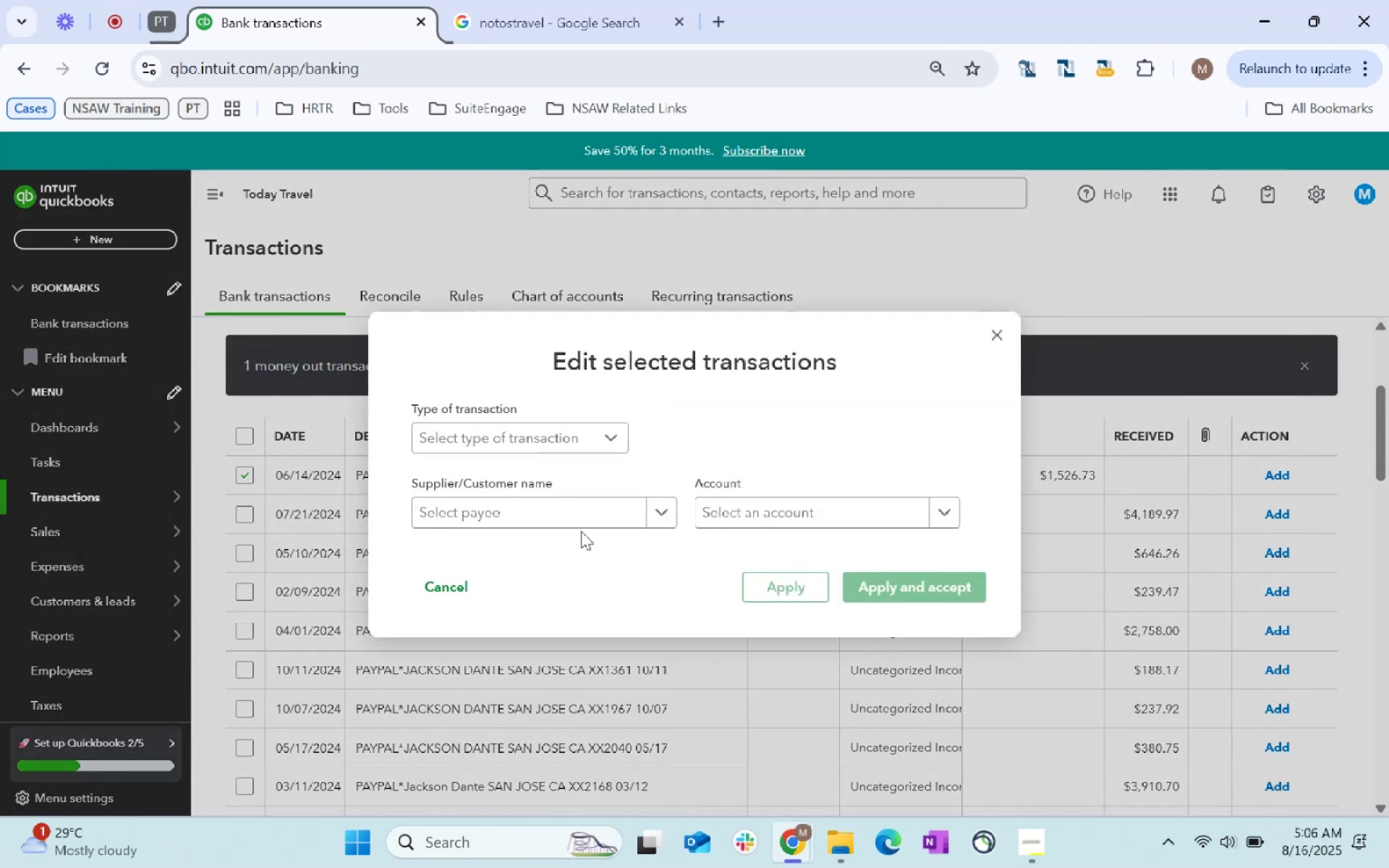 
left_click([561, 515])
 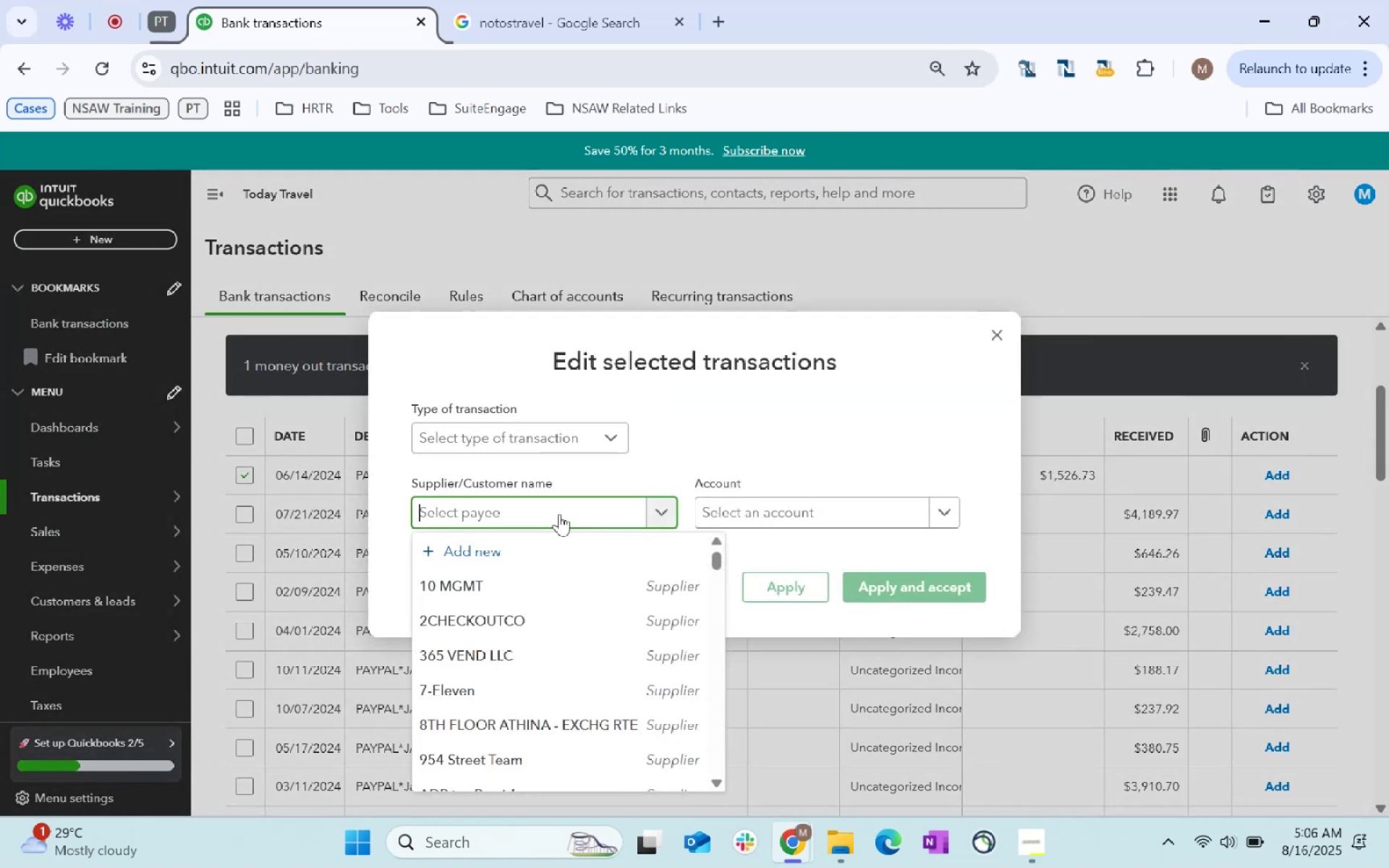 
type(Notos Travel)
key(Tab)
 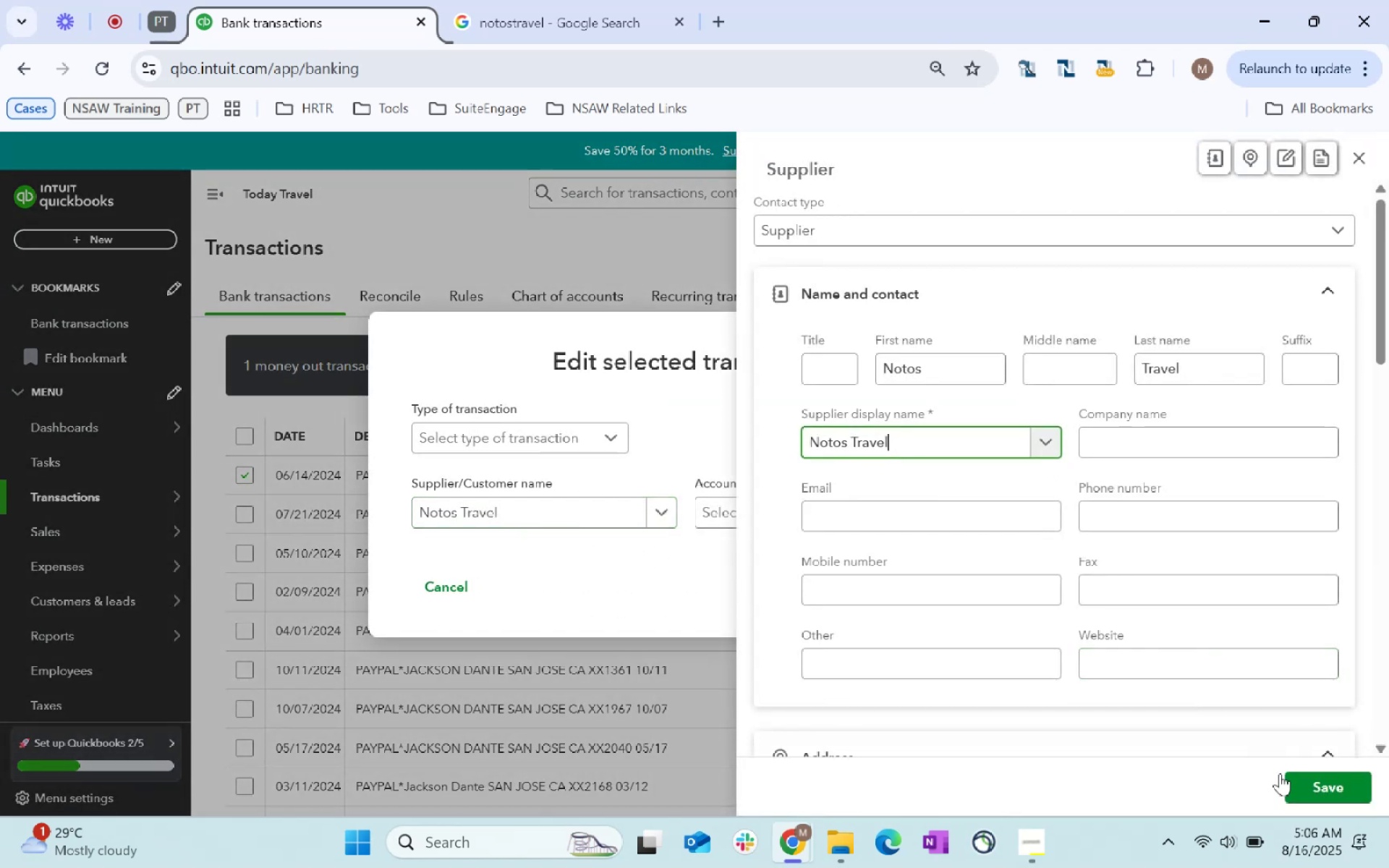 
left_click([1339, 792])
 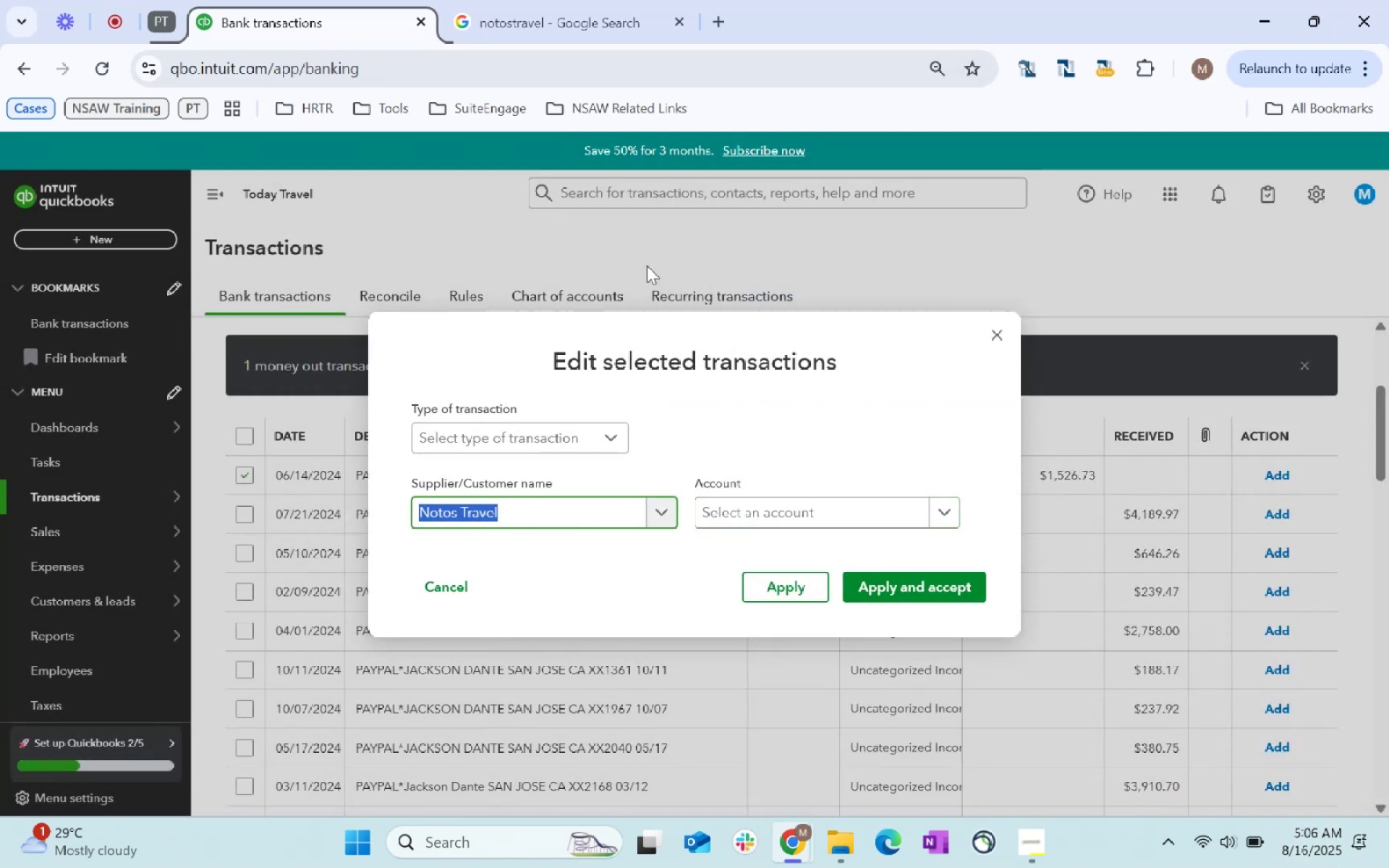 
left_click([754, 520])
 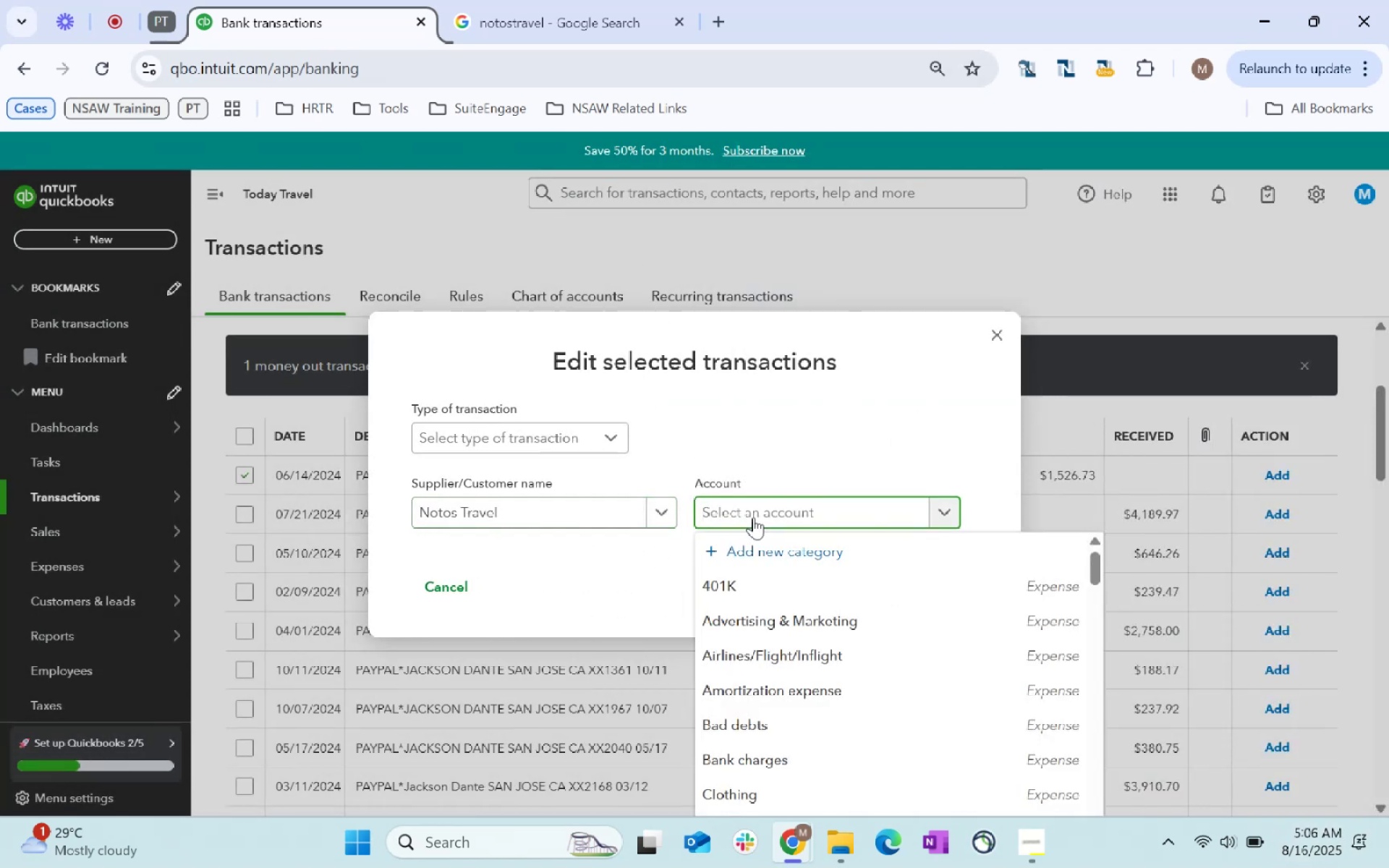 
type(professional)
 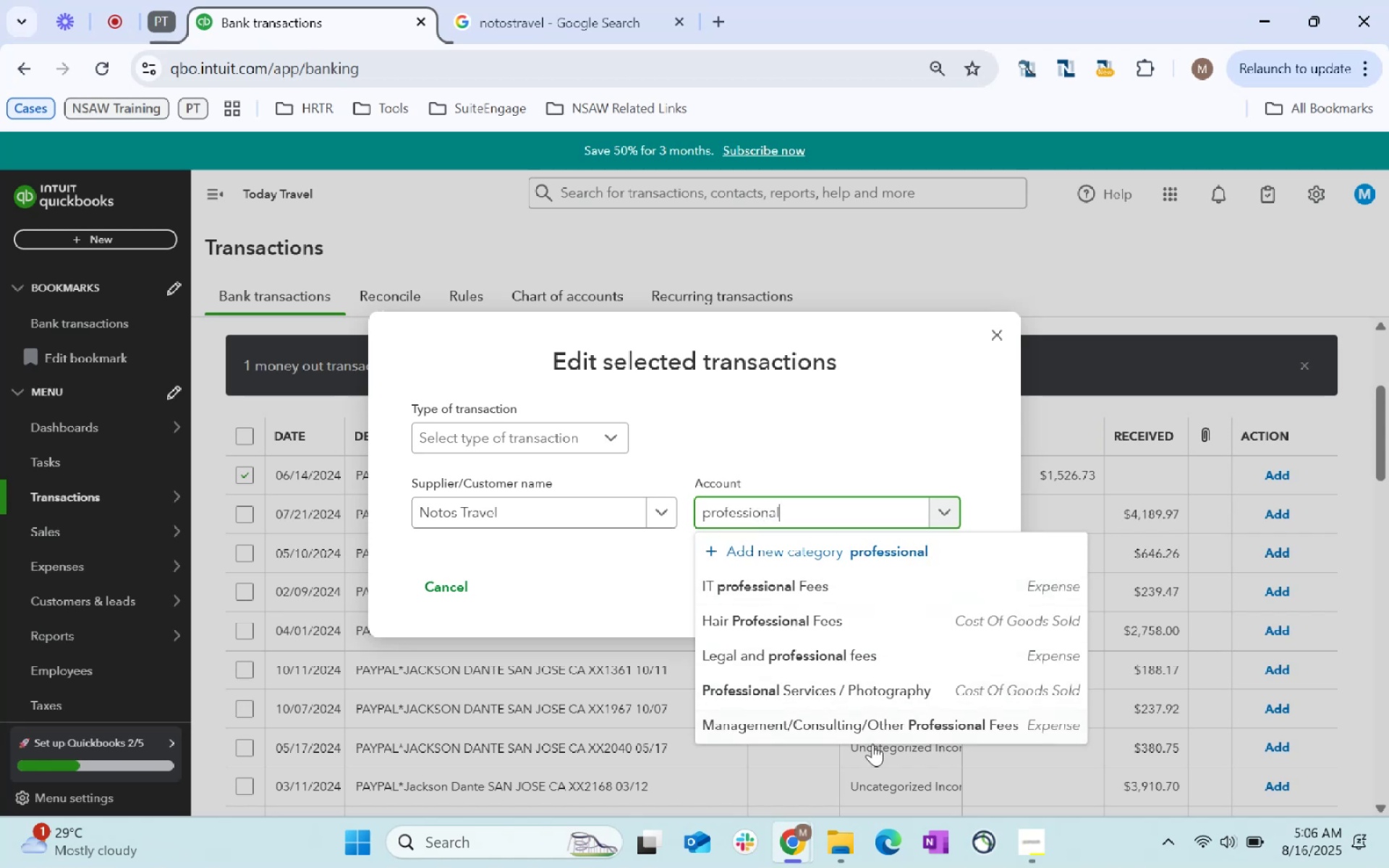 
double_click([878, 723])
 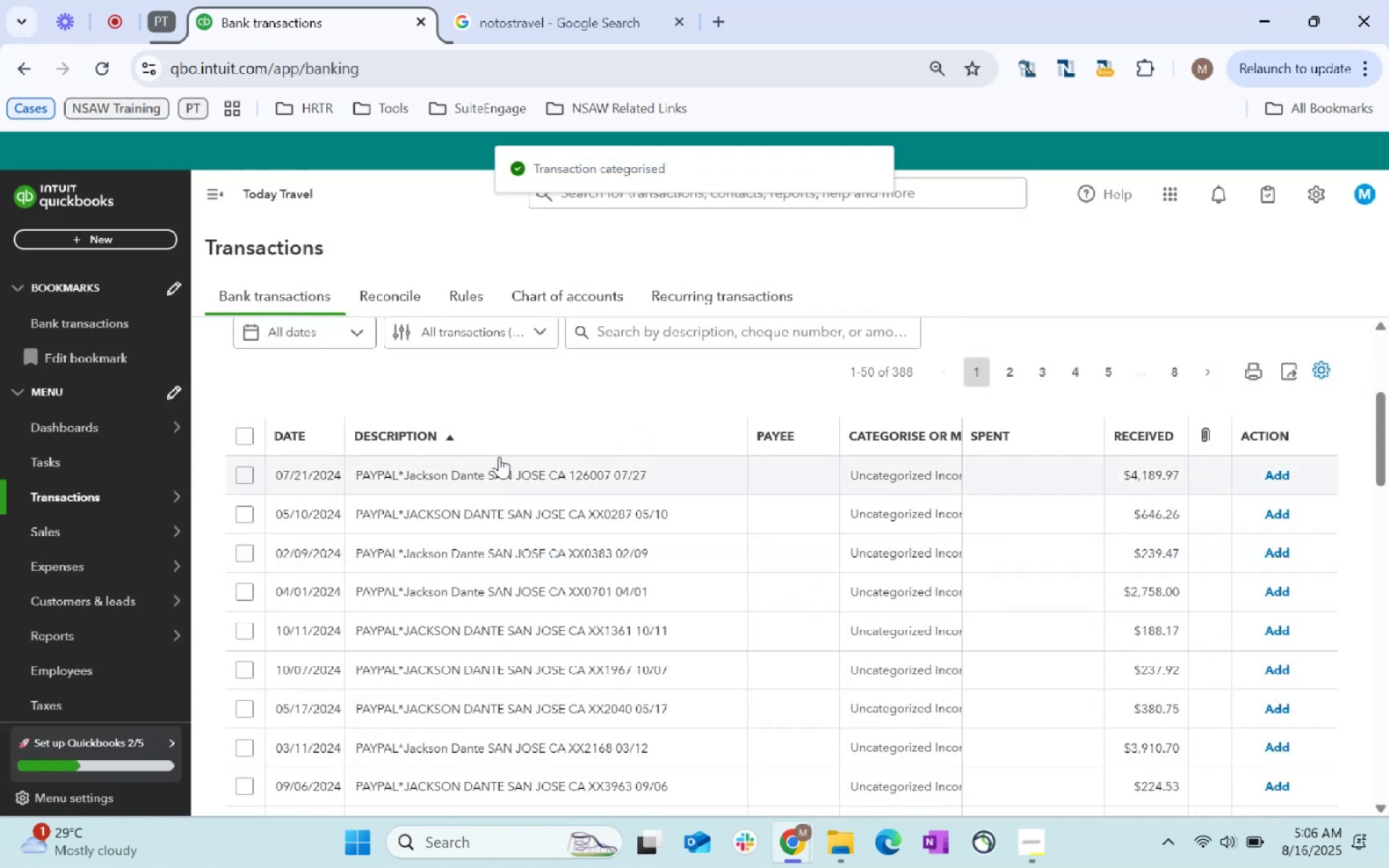 
left_click([678, 339])
 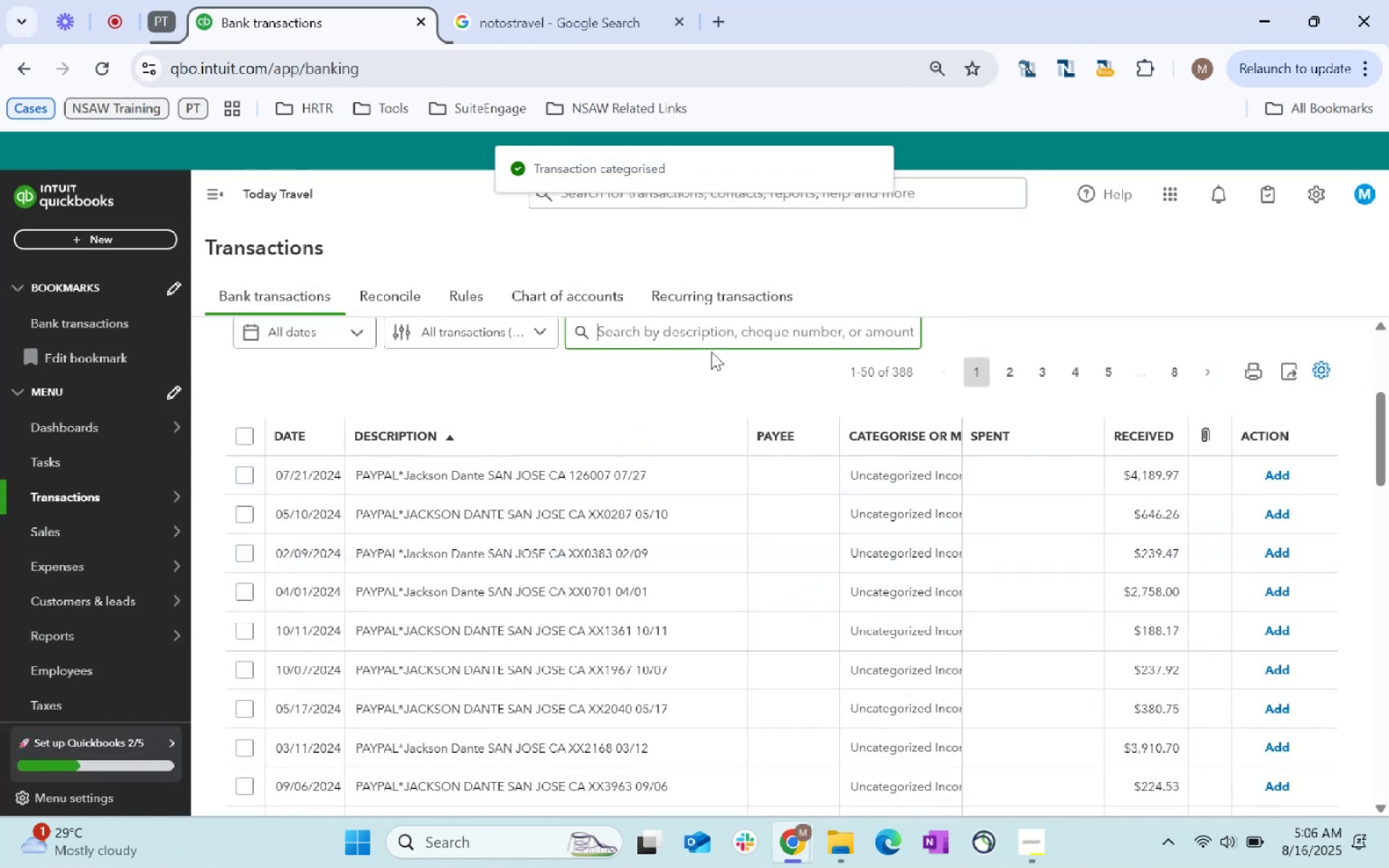 
type(Jackson Date)
key(Backspace)
key(Backspace)
type(nte)
 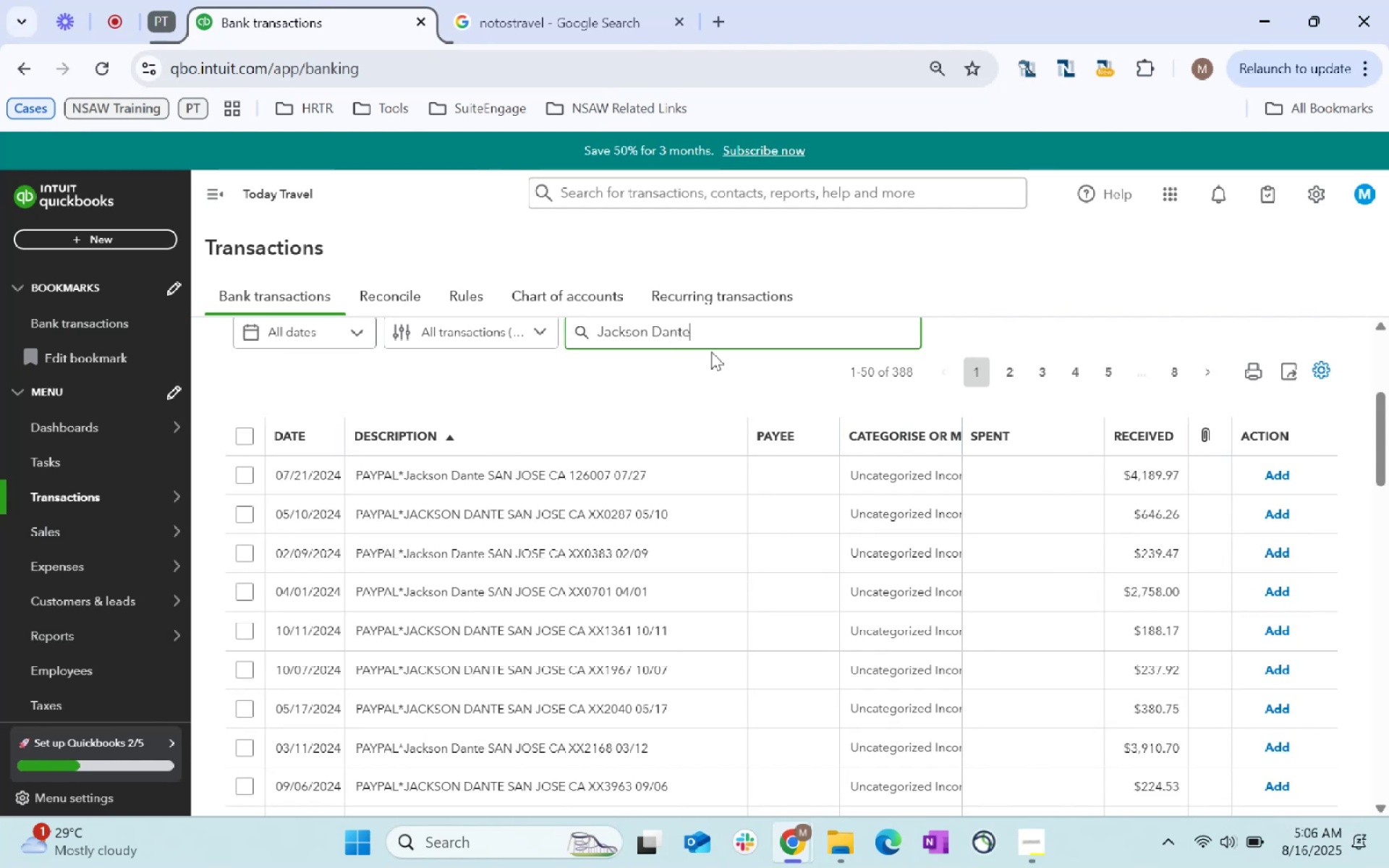 
key(Enter)
 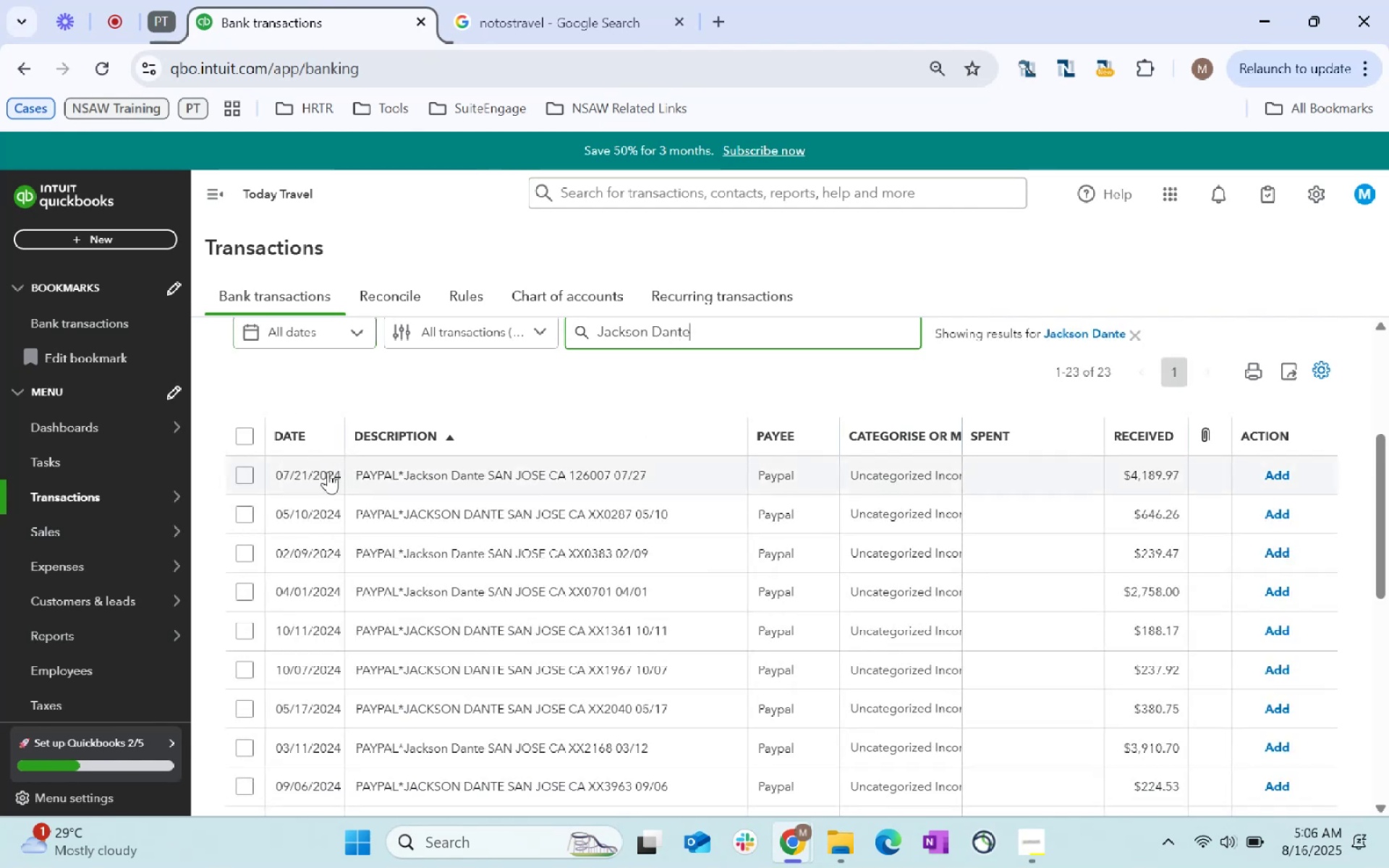 
left_click([240, 438])
 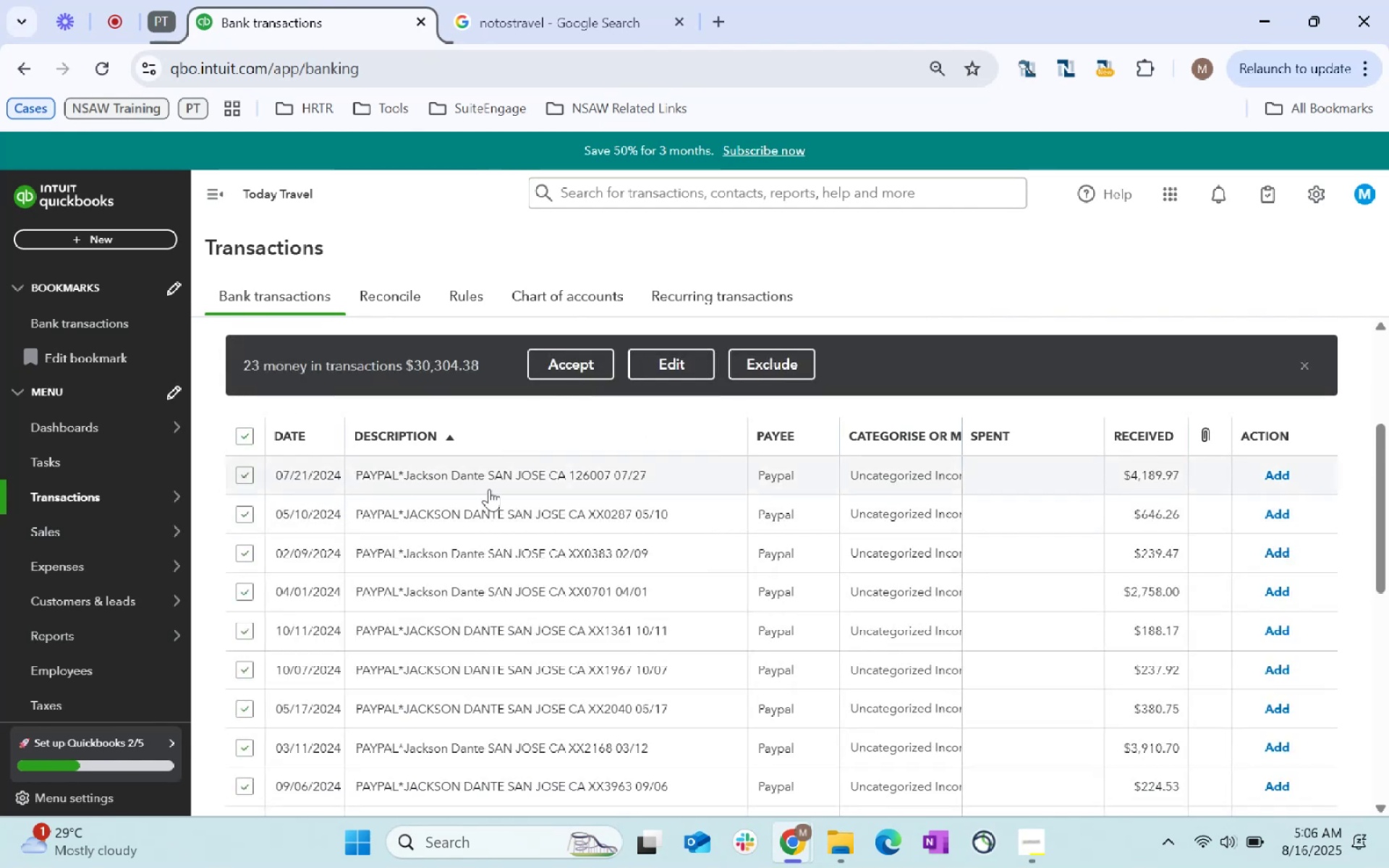 
scroll: coordinate [599, 569], scroll_direction: down, amount: 57.0
 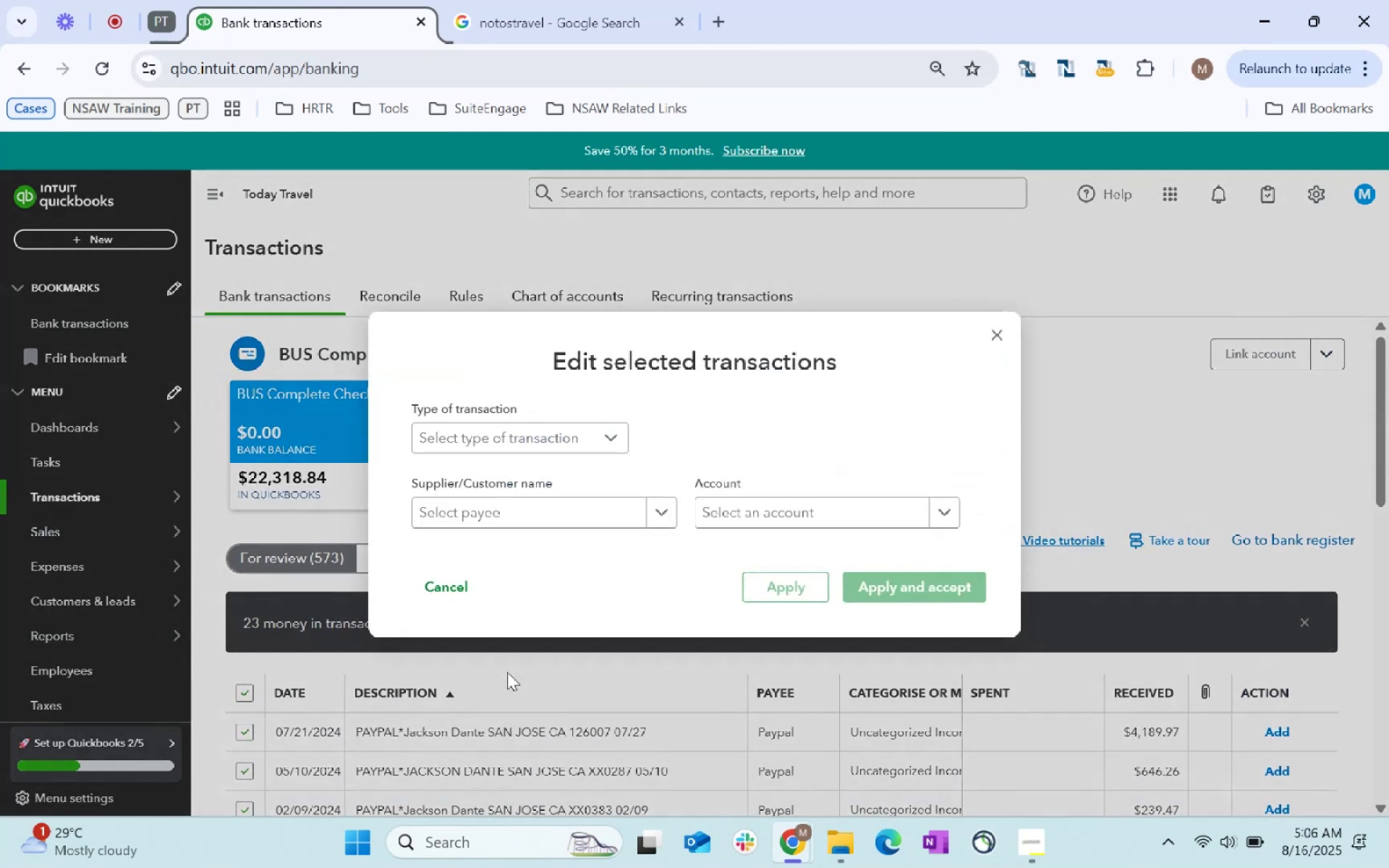 
left_click([517, 499])
 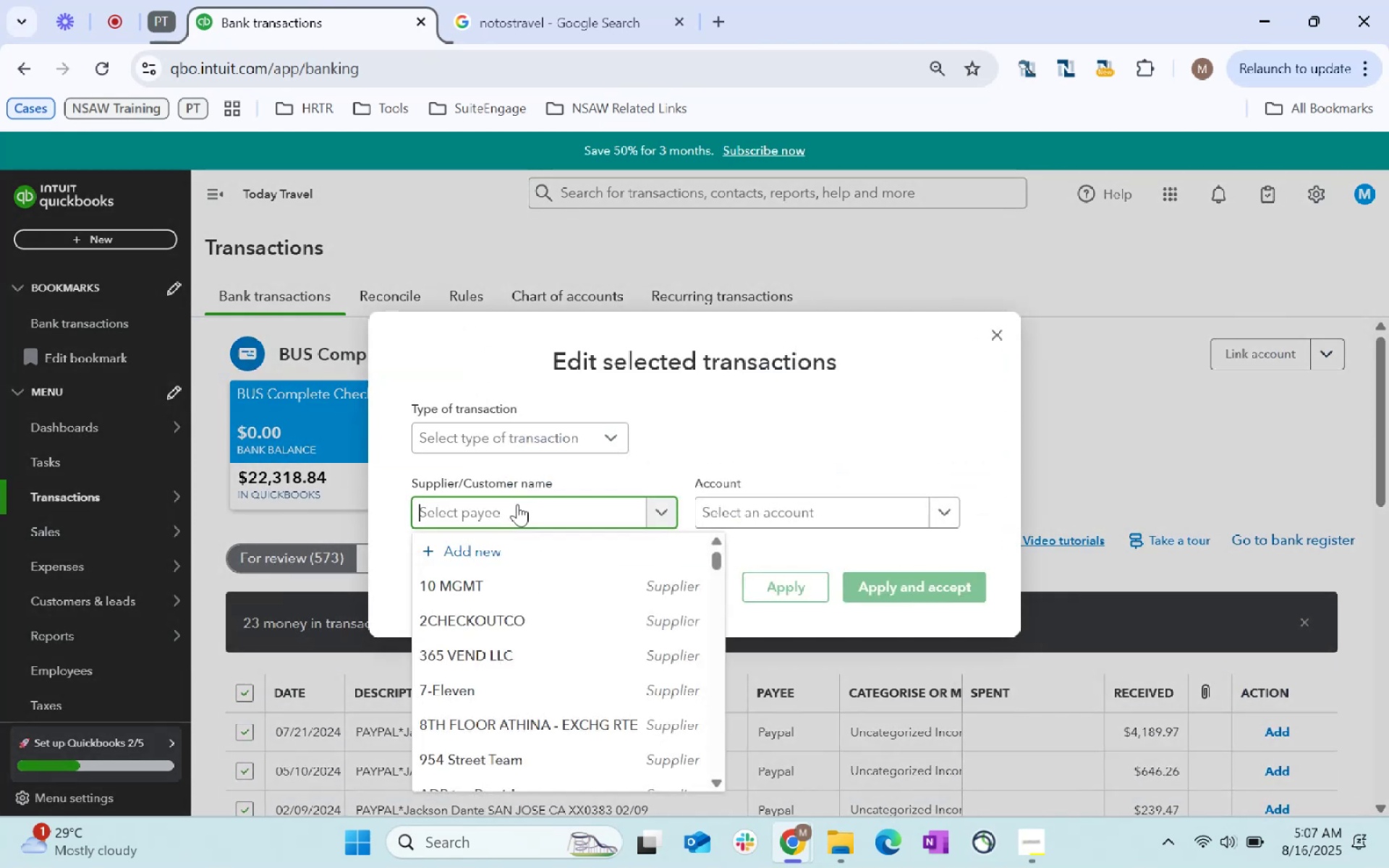 
type(Jackson Date)
key(Backspace)
key(Backspace)
type(nte)
key(Tab)
 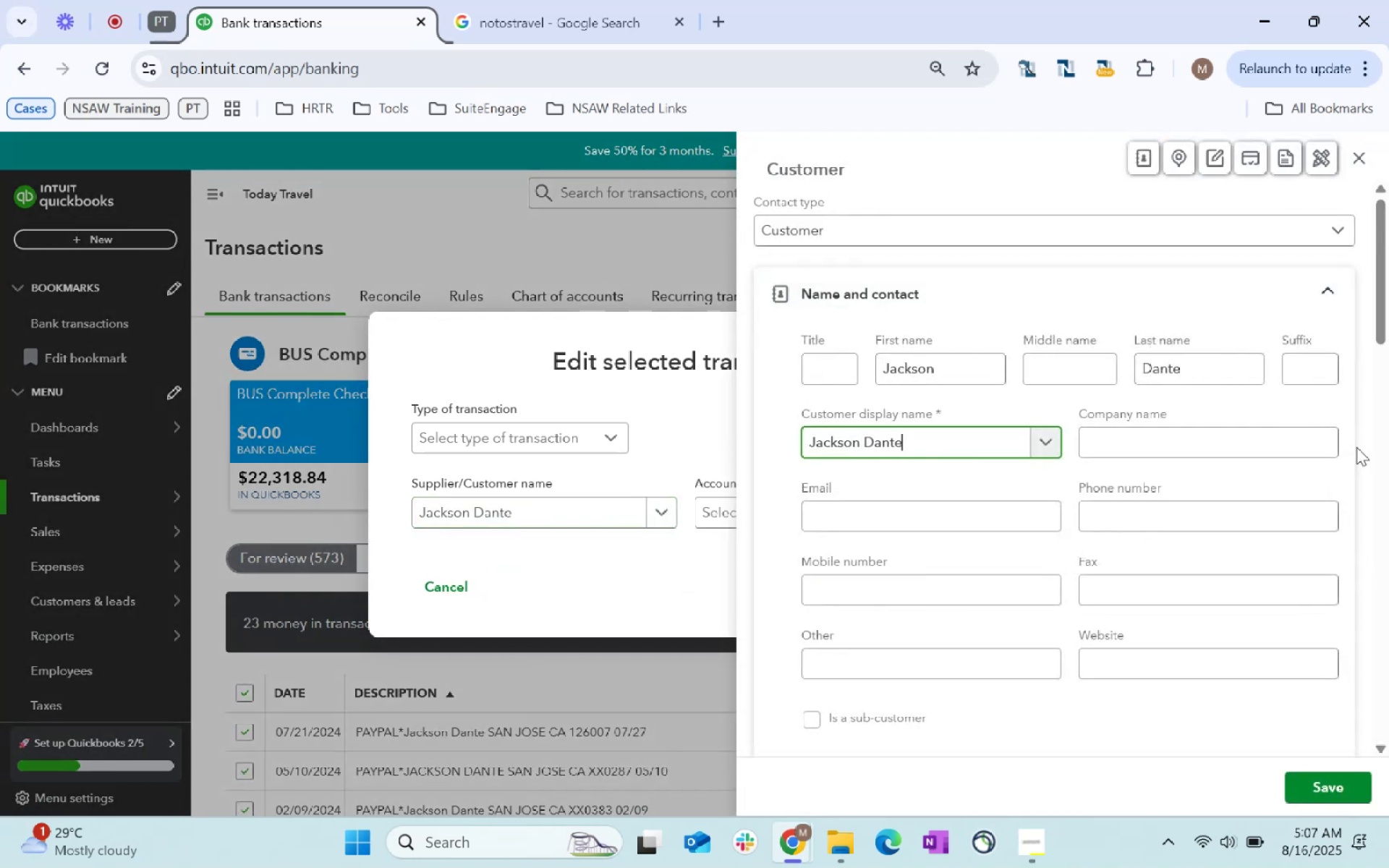 
scroll: coordinate [1010, 455], scroll_direction: down, amount: 98.0
 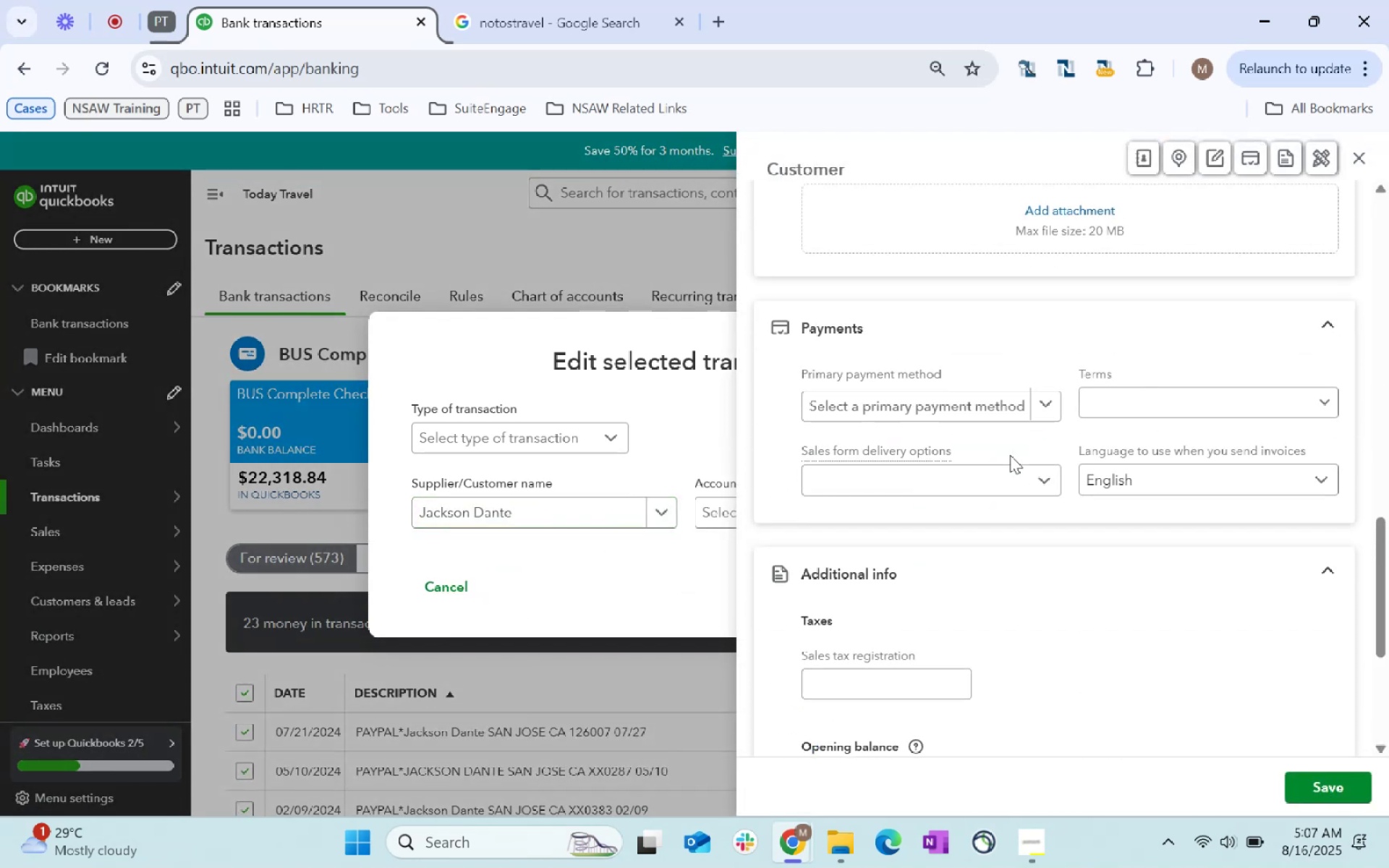 
scroll: coordinate [1013, 456], scroll_direction: up, amount: 9.0
 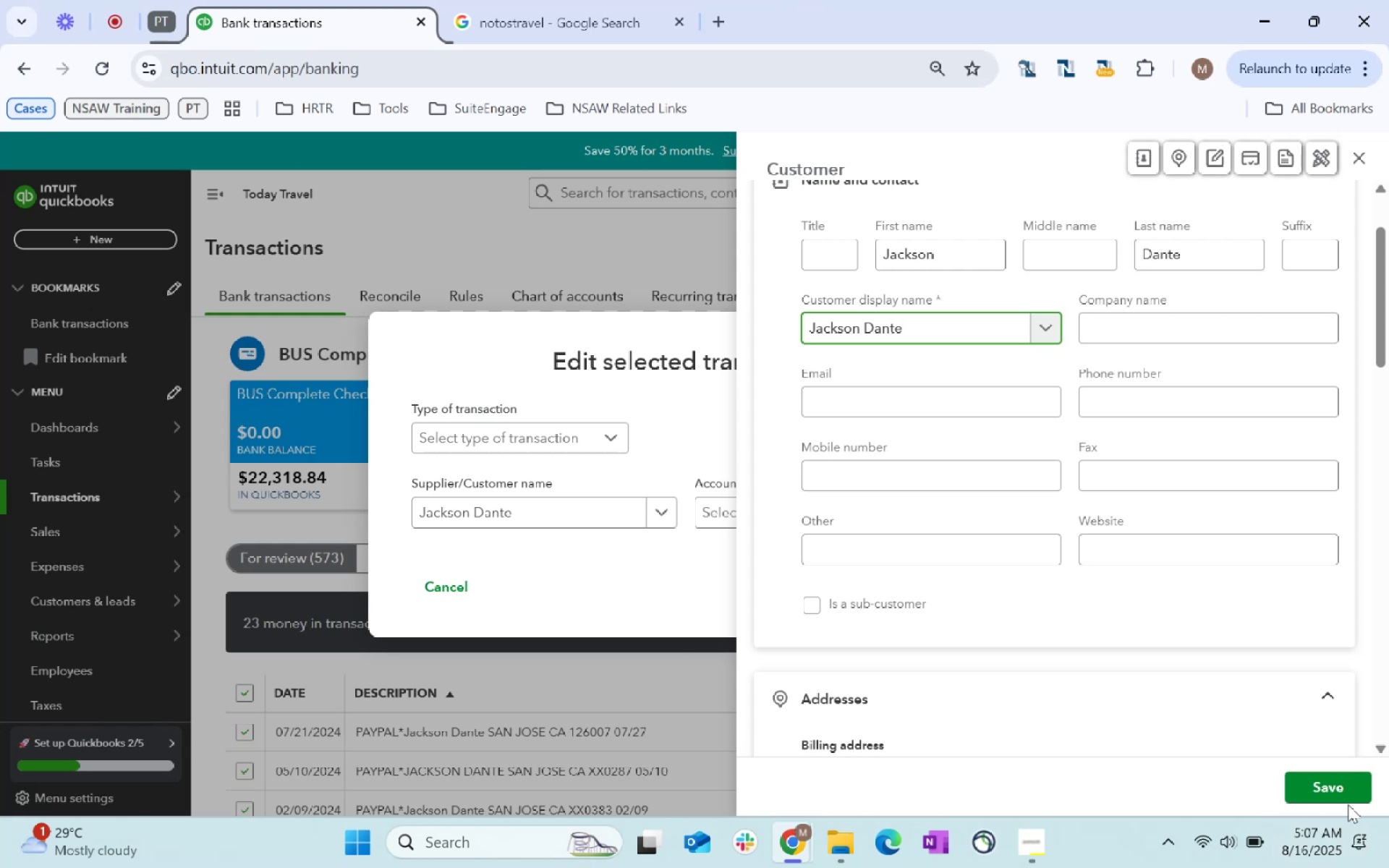 
left_click([1344, 799])
 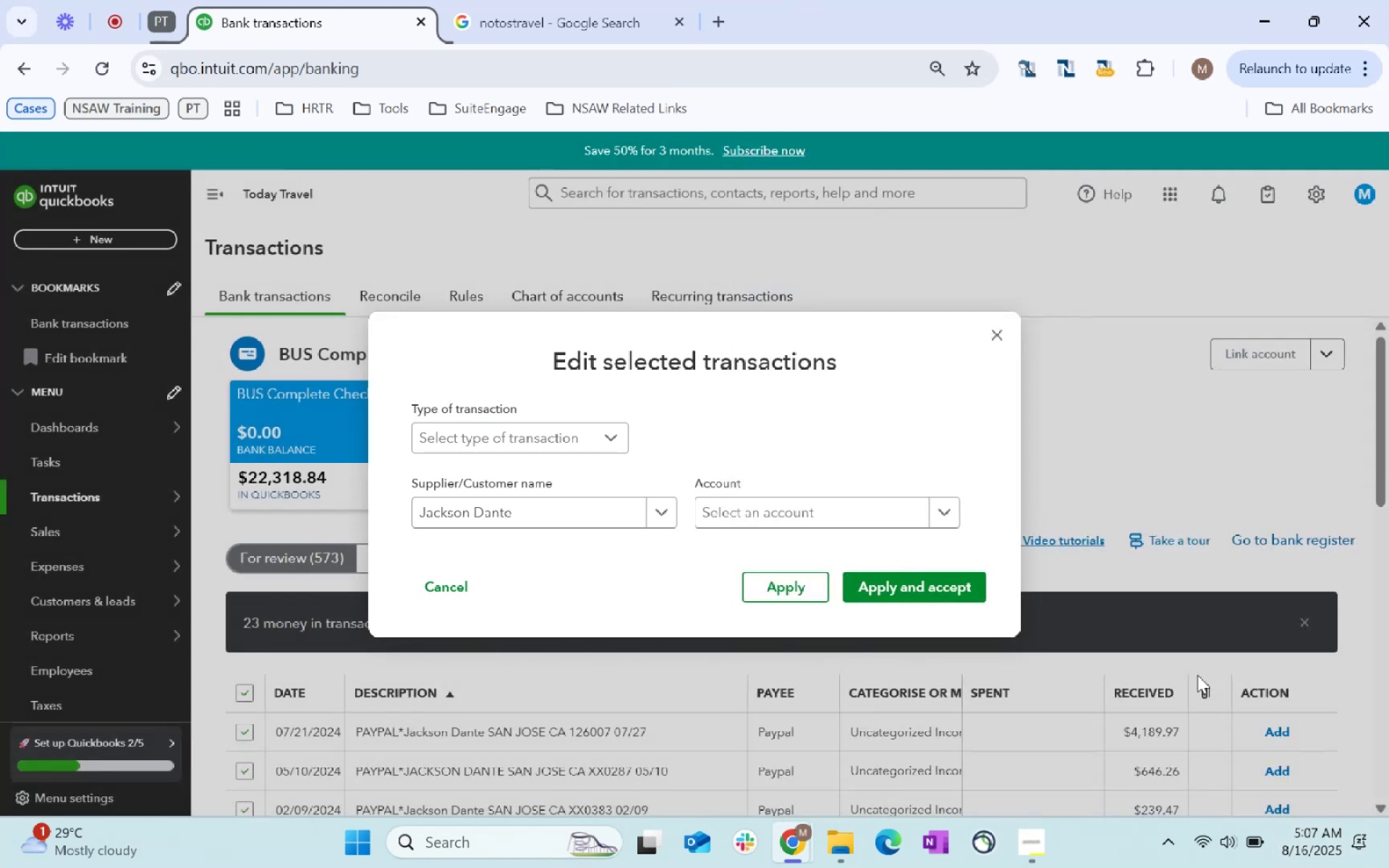 
left_click([870, 505])
 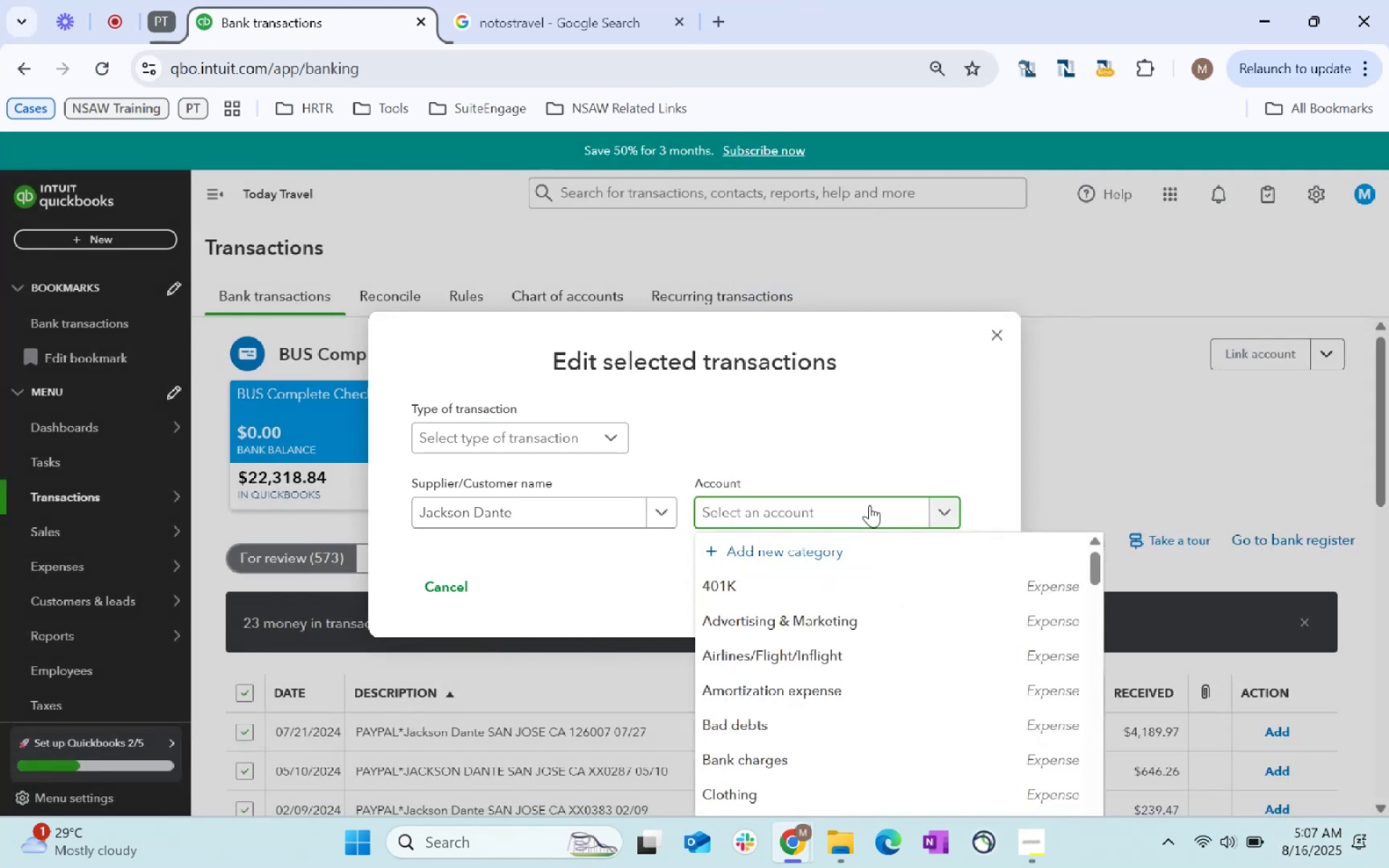 
type(services)
 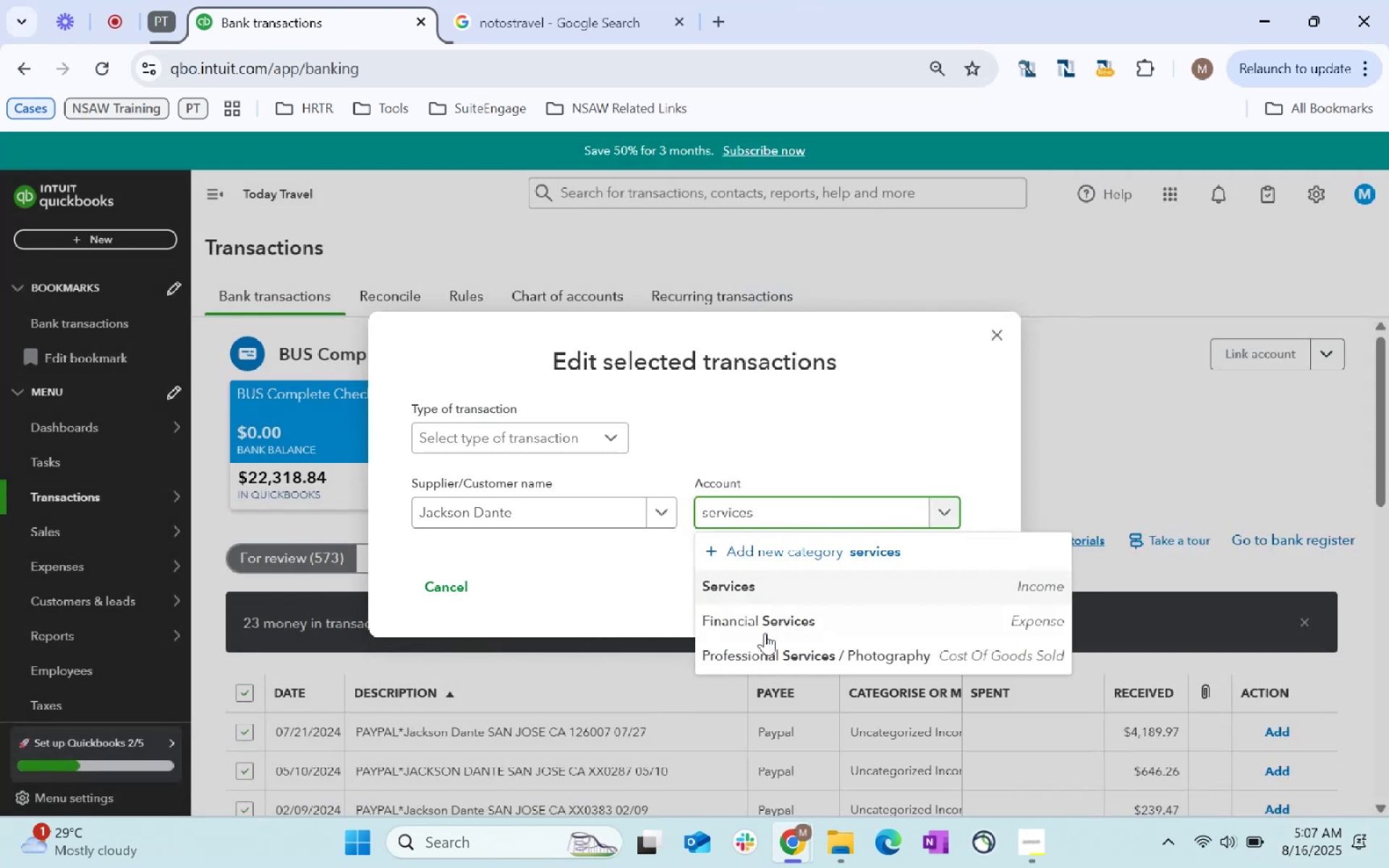 
left_click([750, 587])
 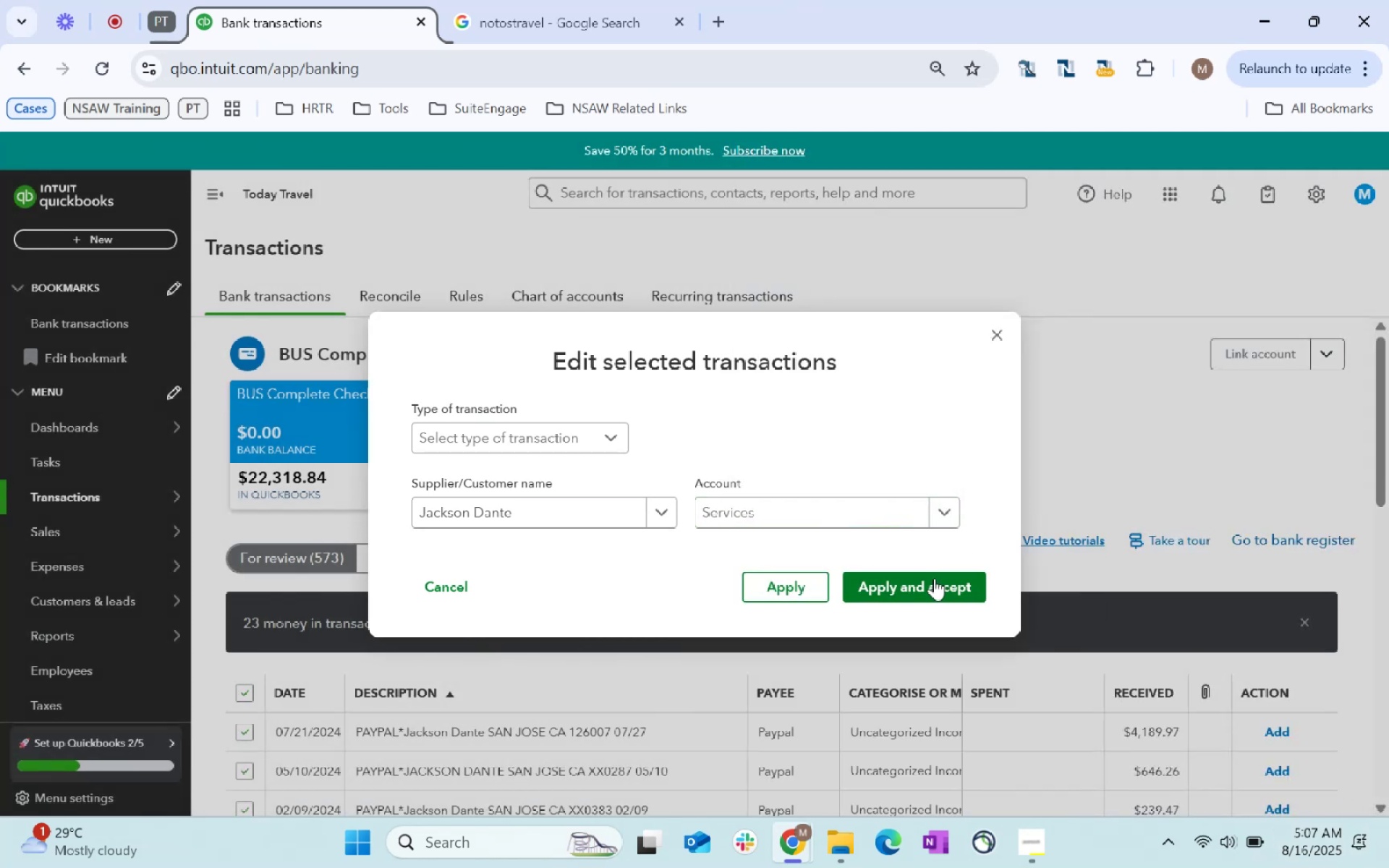 
left_click([934, 579])
 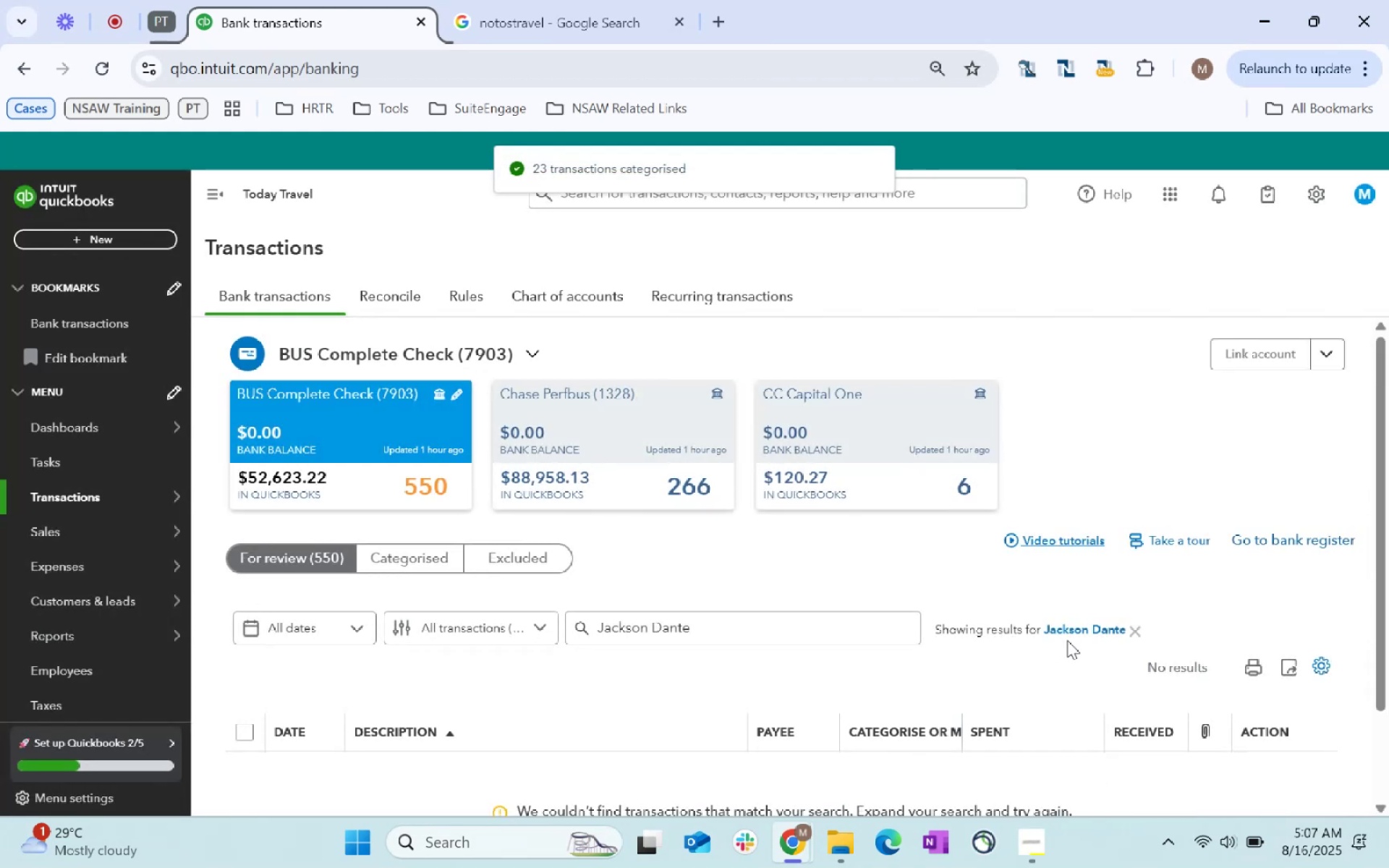 
wait(6.86)
 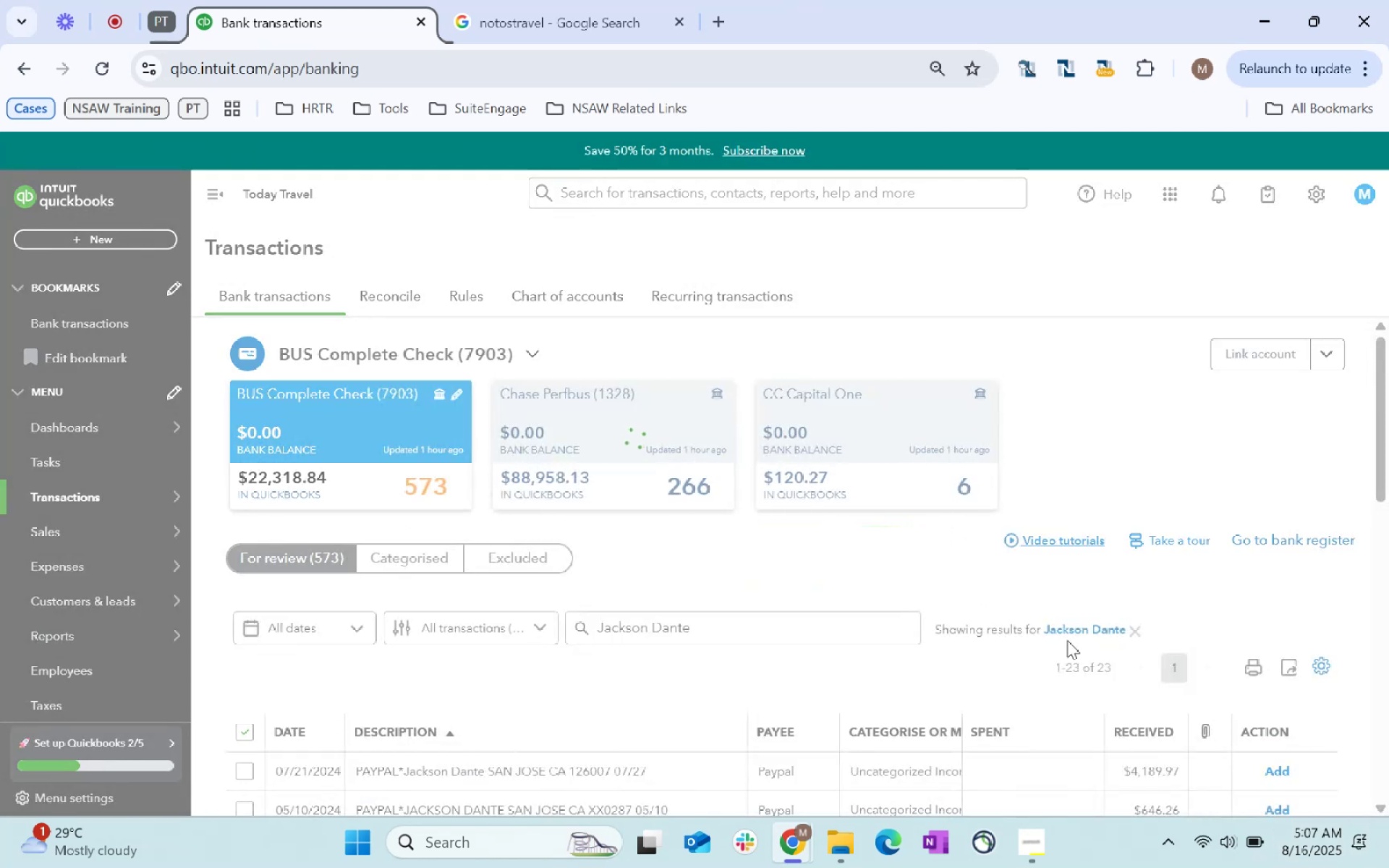 
left_click([1136, 629])
 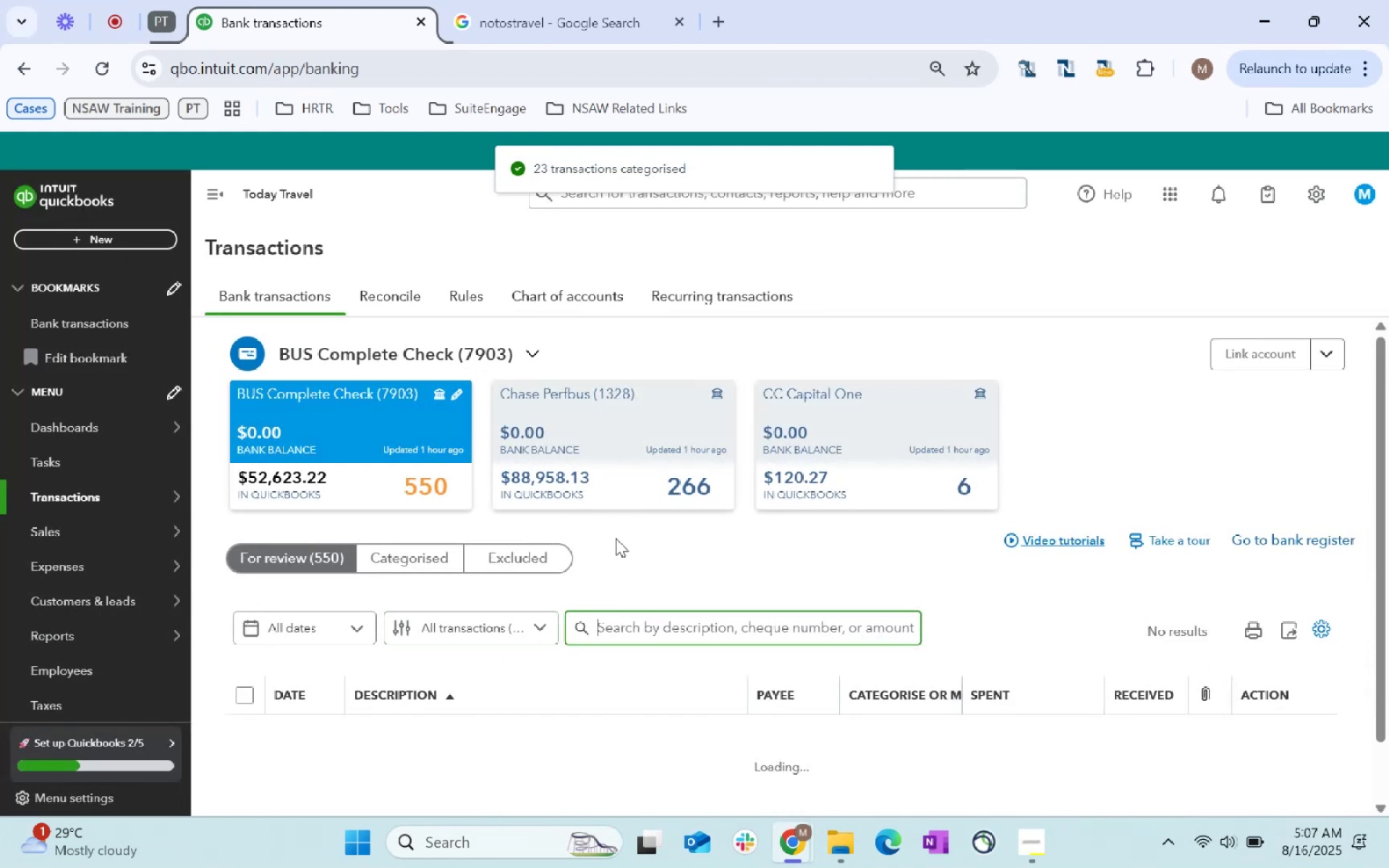 
scroll: coordinate [633, 532], scroll_direction: down, amount: 2.0
 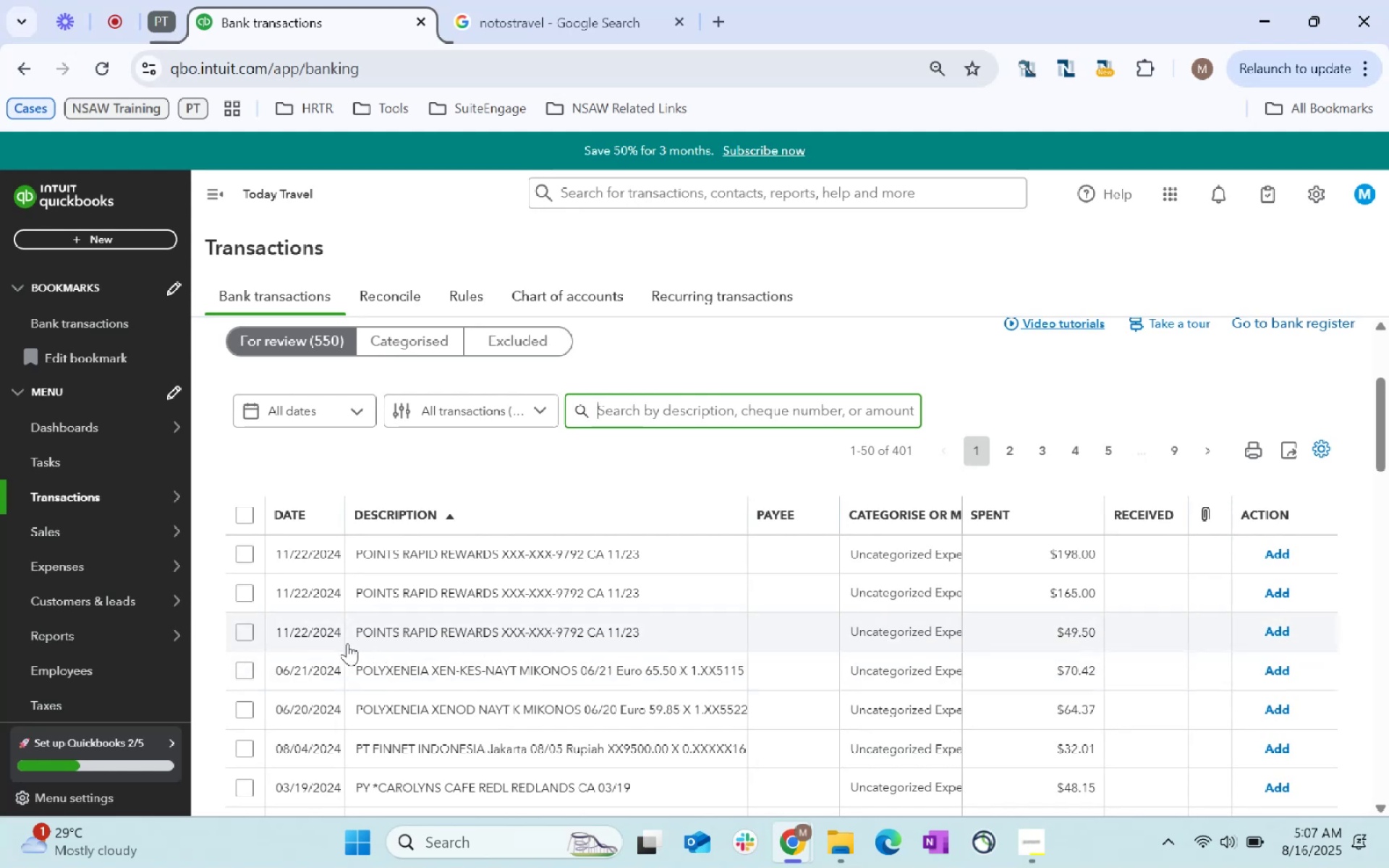 
left_click([250, 629])
 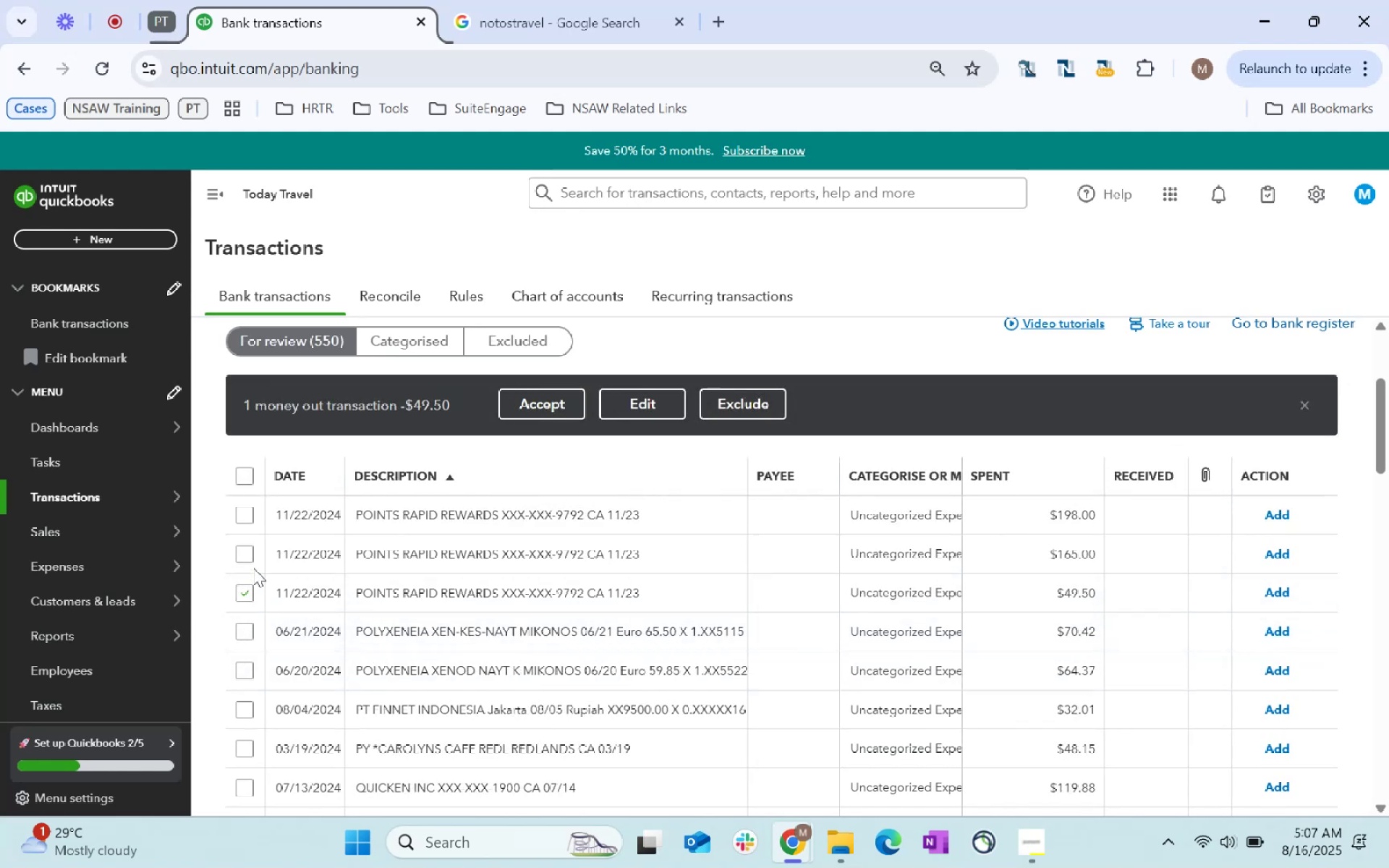 
left_click([245, 555])
 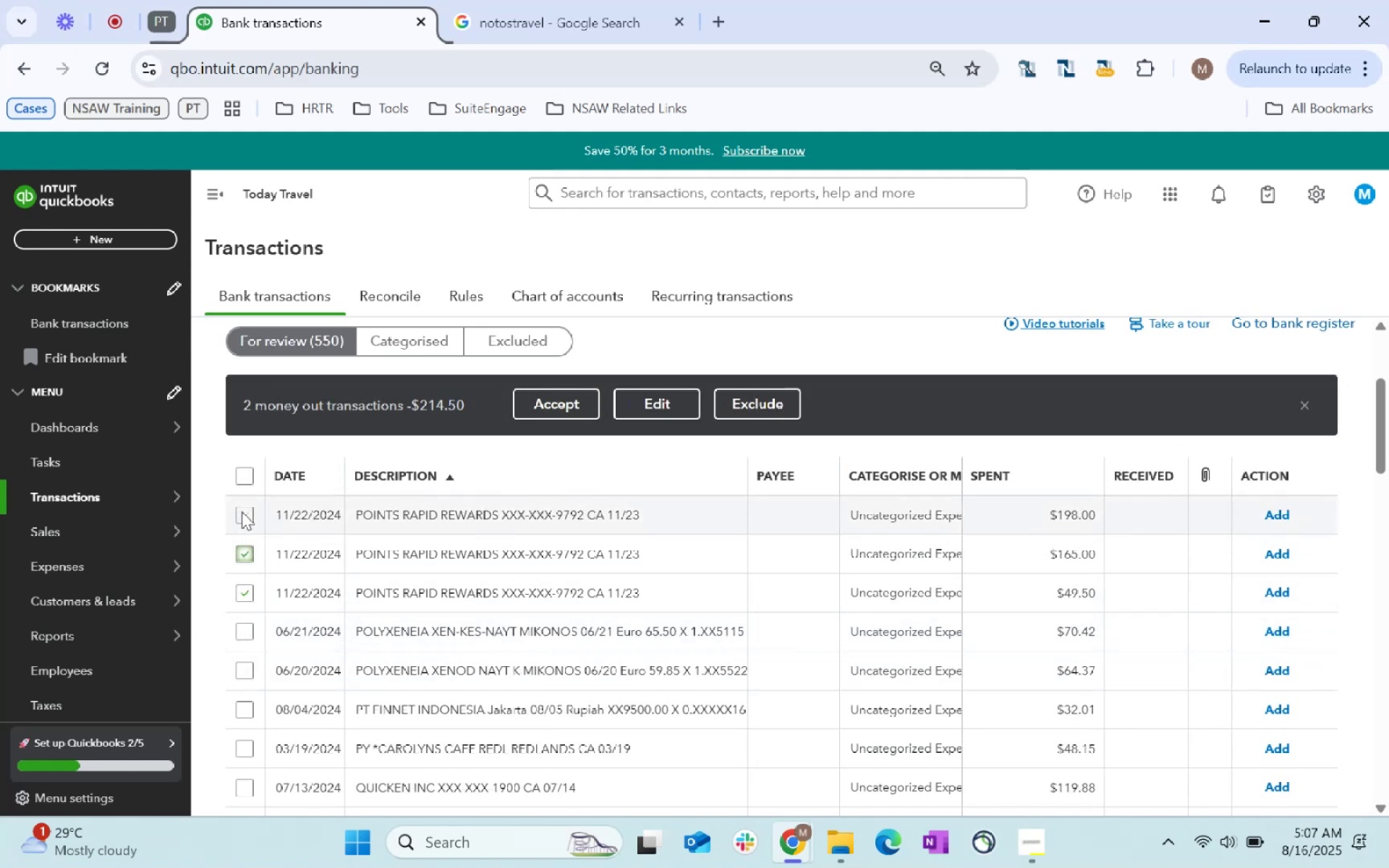 
left_click([242, 510])
 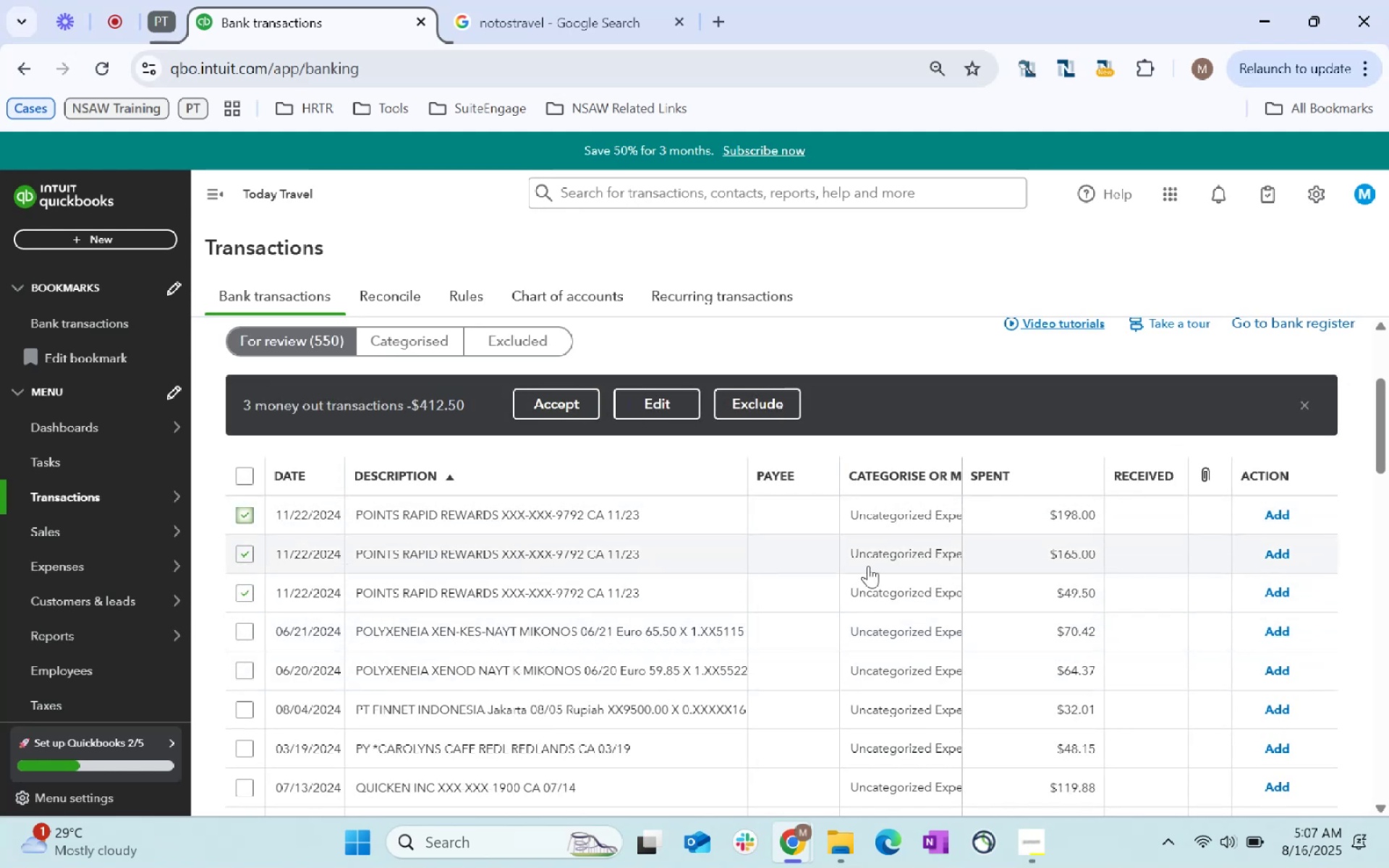 
scroll: coordinate [962, 572], scroll_direction: down, amount: 3.0
 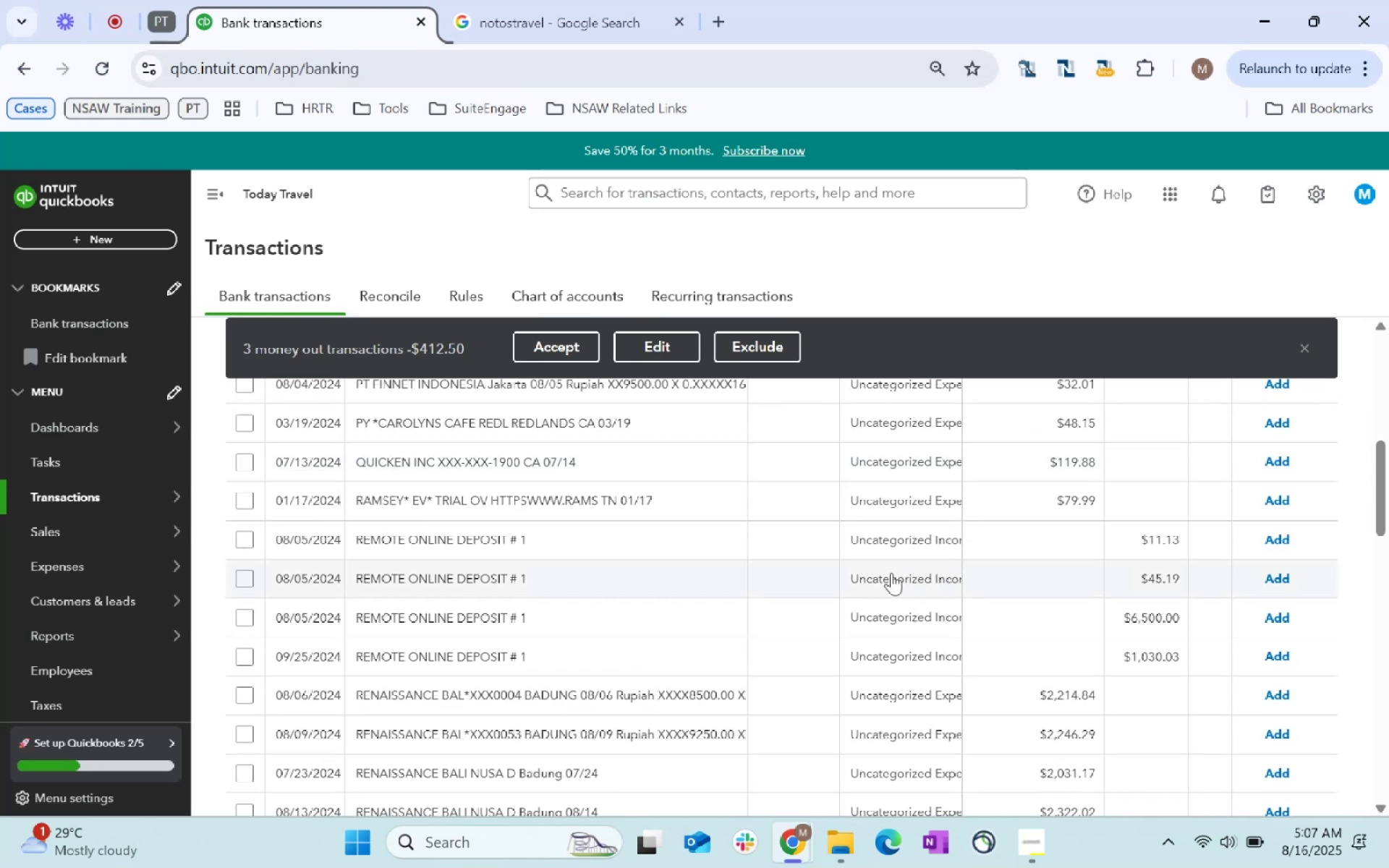 
scroll: coordinate [443, 597], scroll_direction: up, amount: 3.0
 